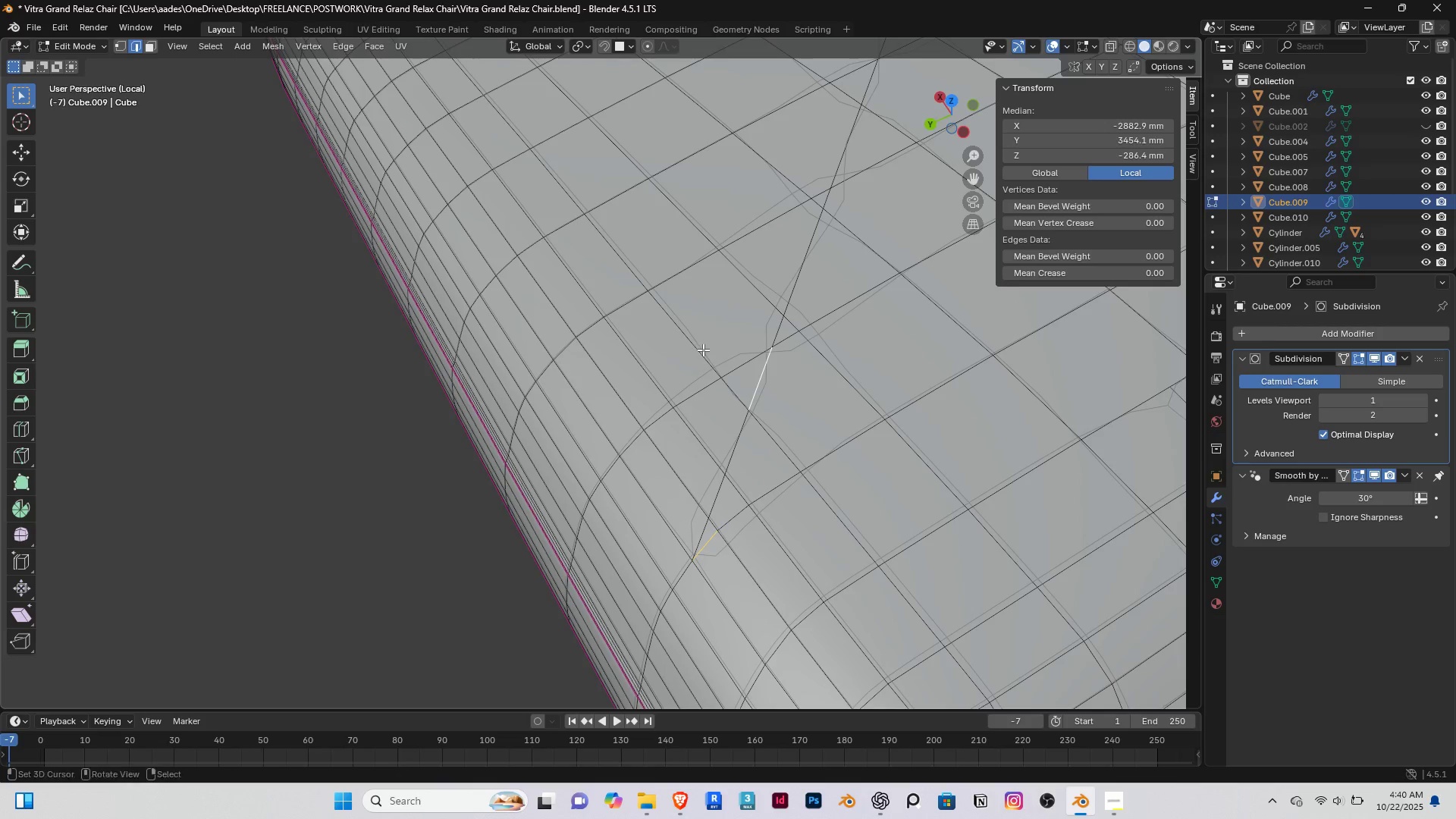 
hold_key(key=ShiftRight, duration=1.54)
right_click([759, 384])
 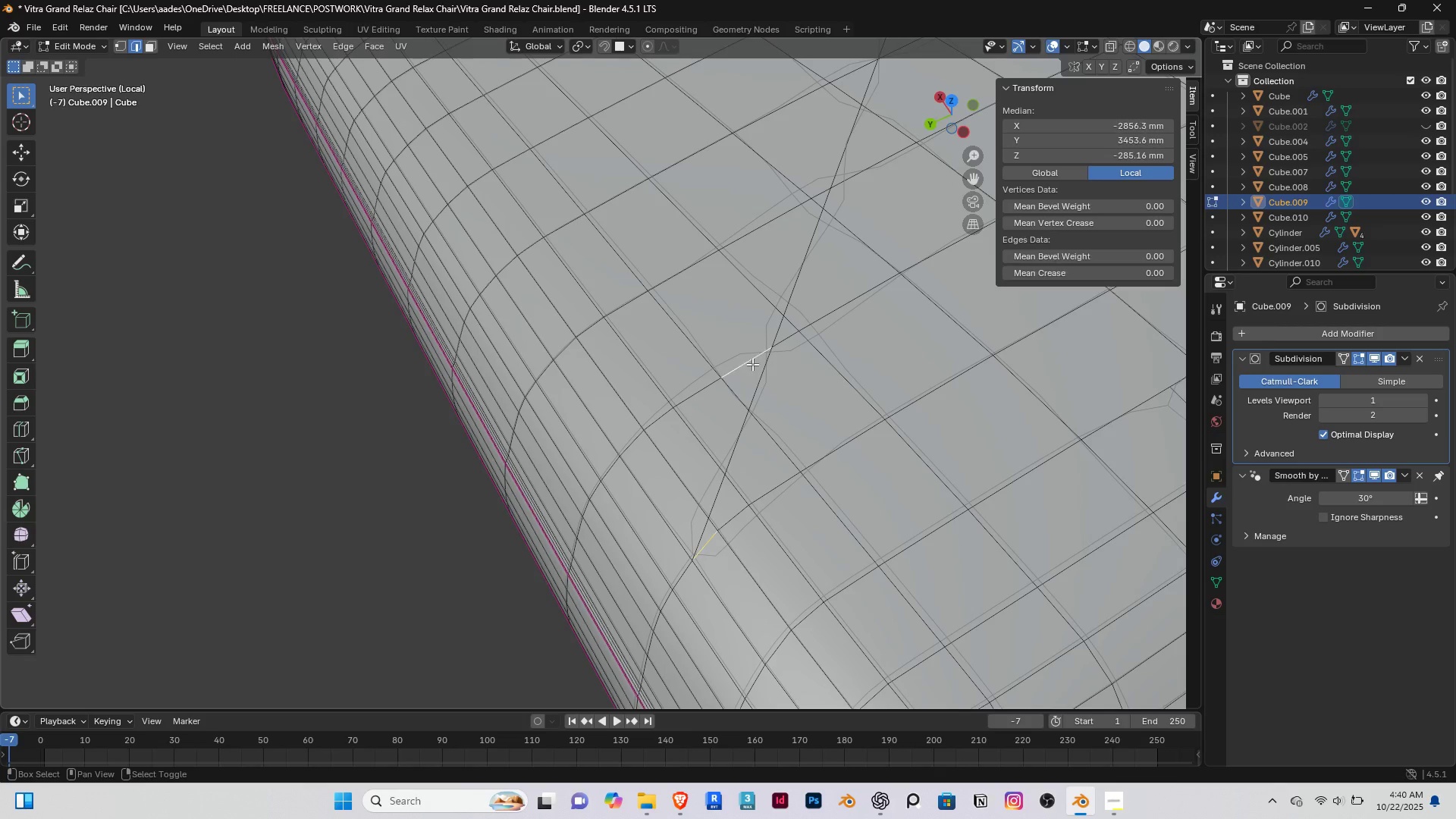 
right_click([752, 364])
 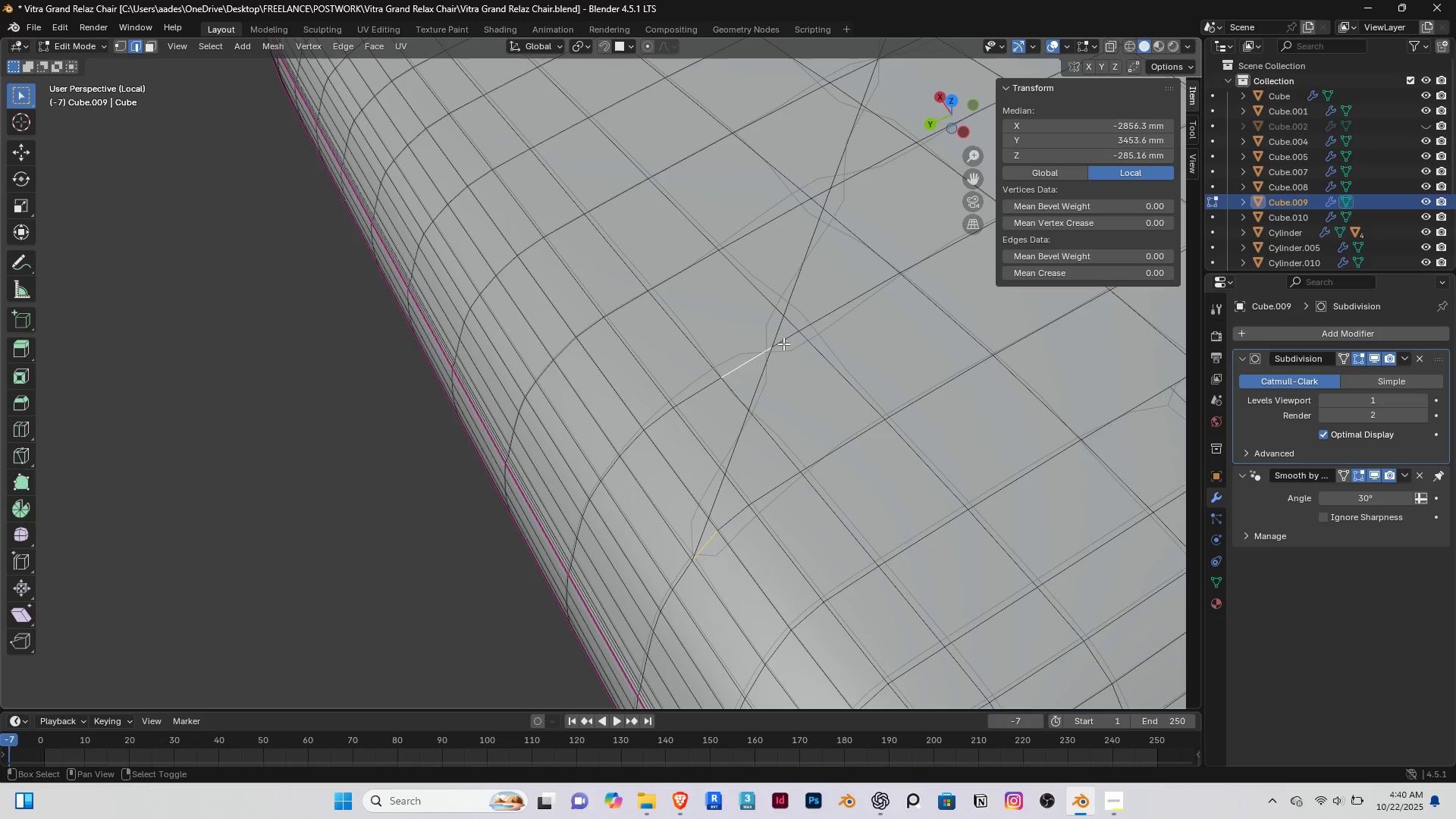 
double_click([783, 344])
 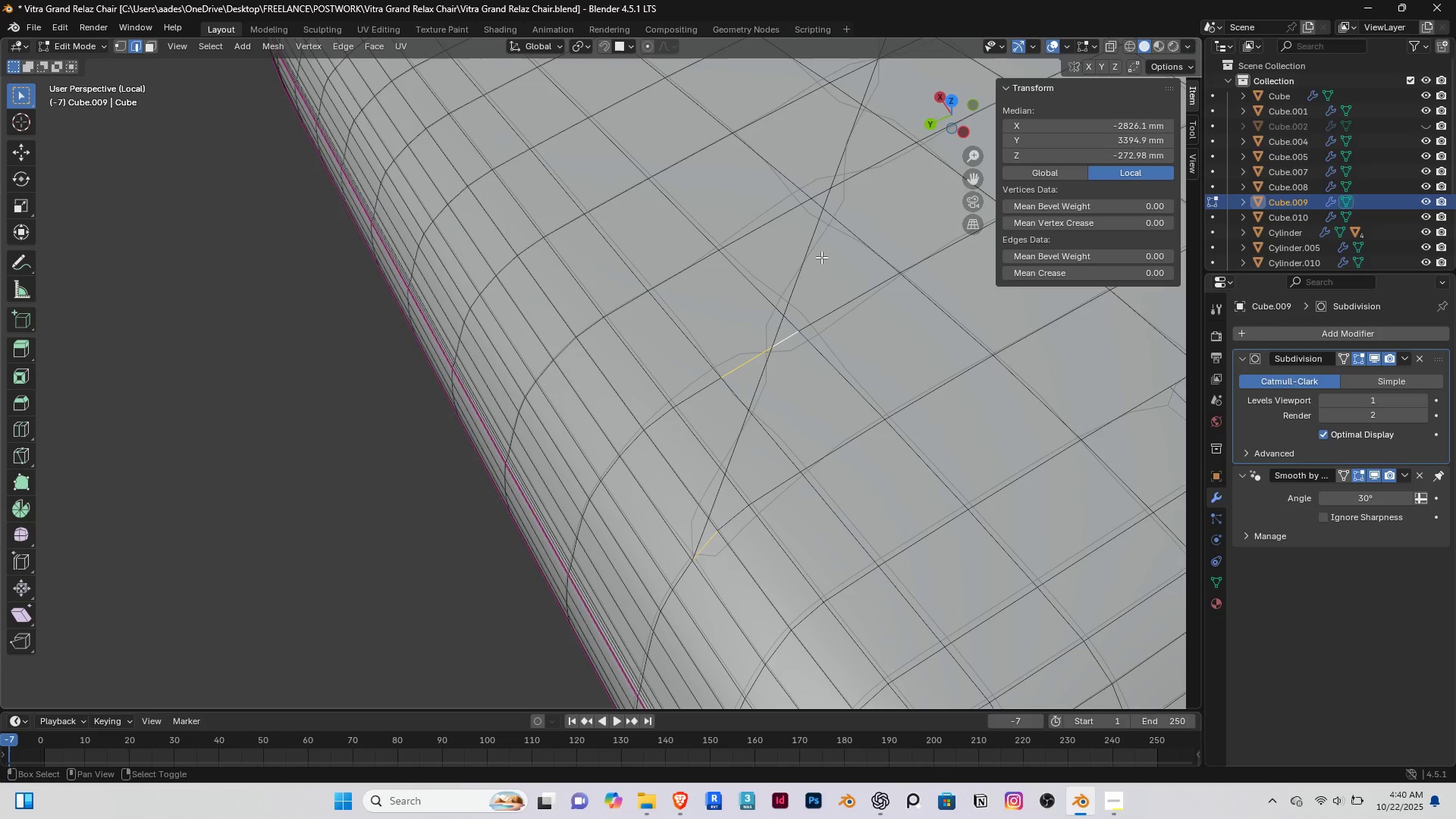 
hold_key(key=ShiftRight, duration=1.53)
 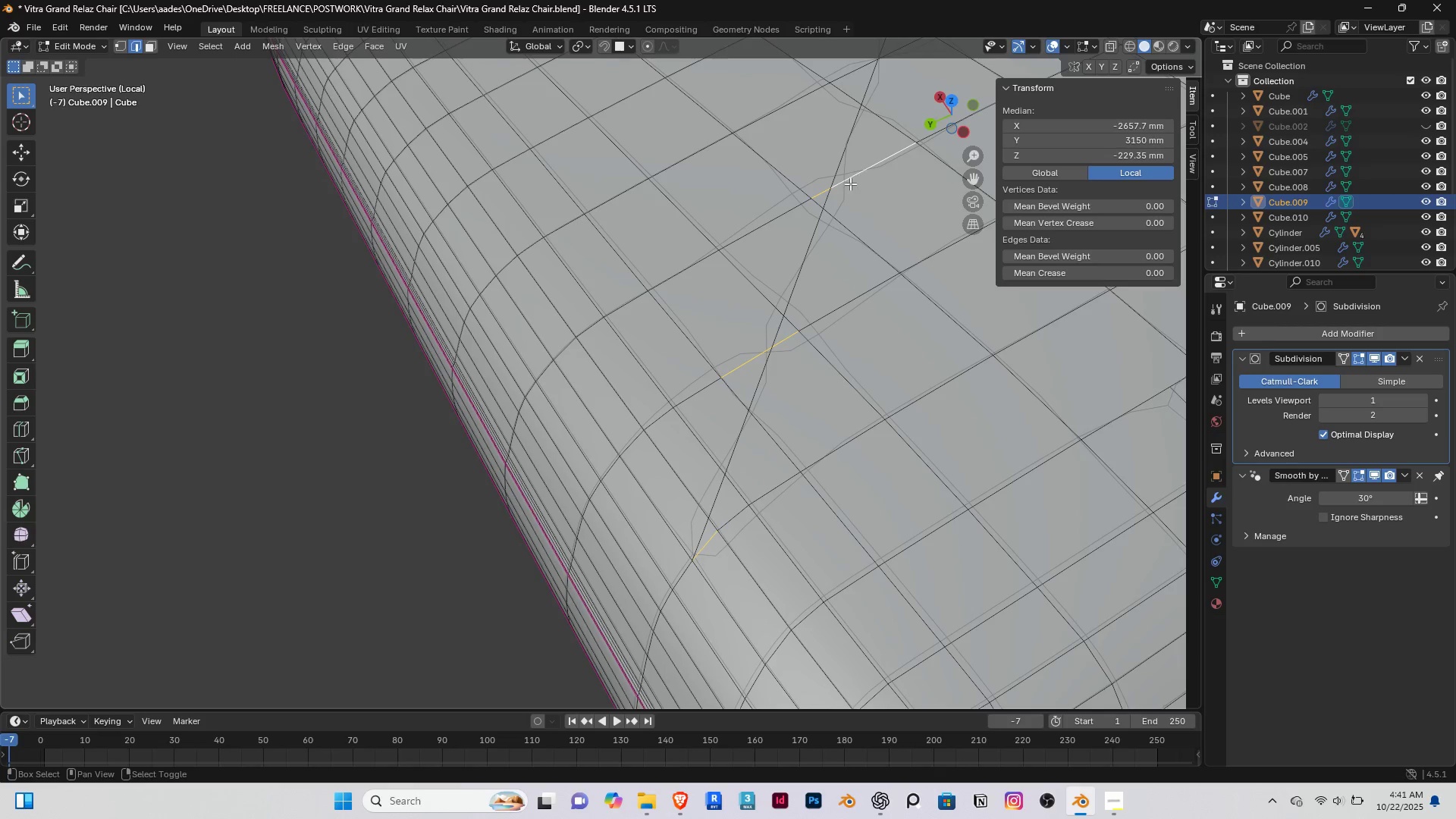 
hold_key(key=ShiftRight, duration=1.51)
double_click([863, 174])
 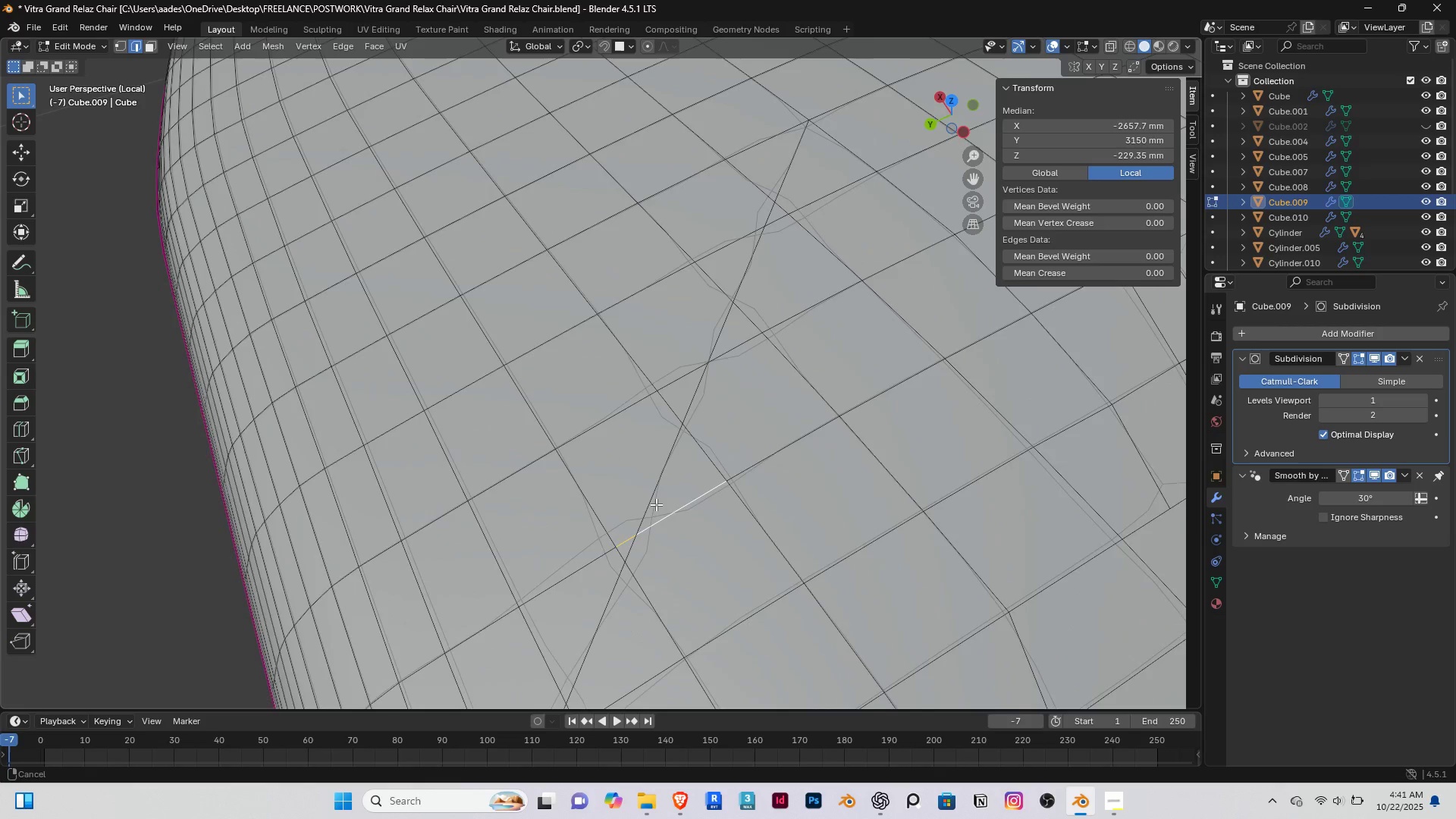 
hold_key(key=ShiftRight, duration=1.54)
right_click([683, 410])
 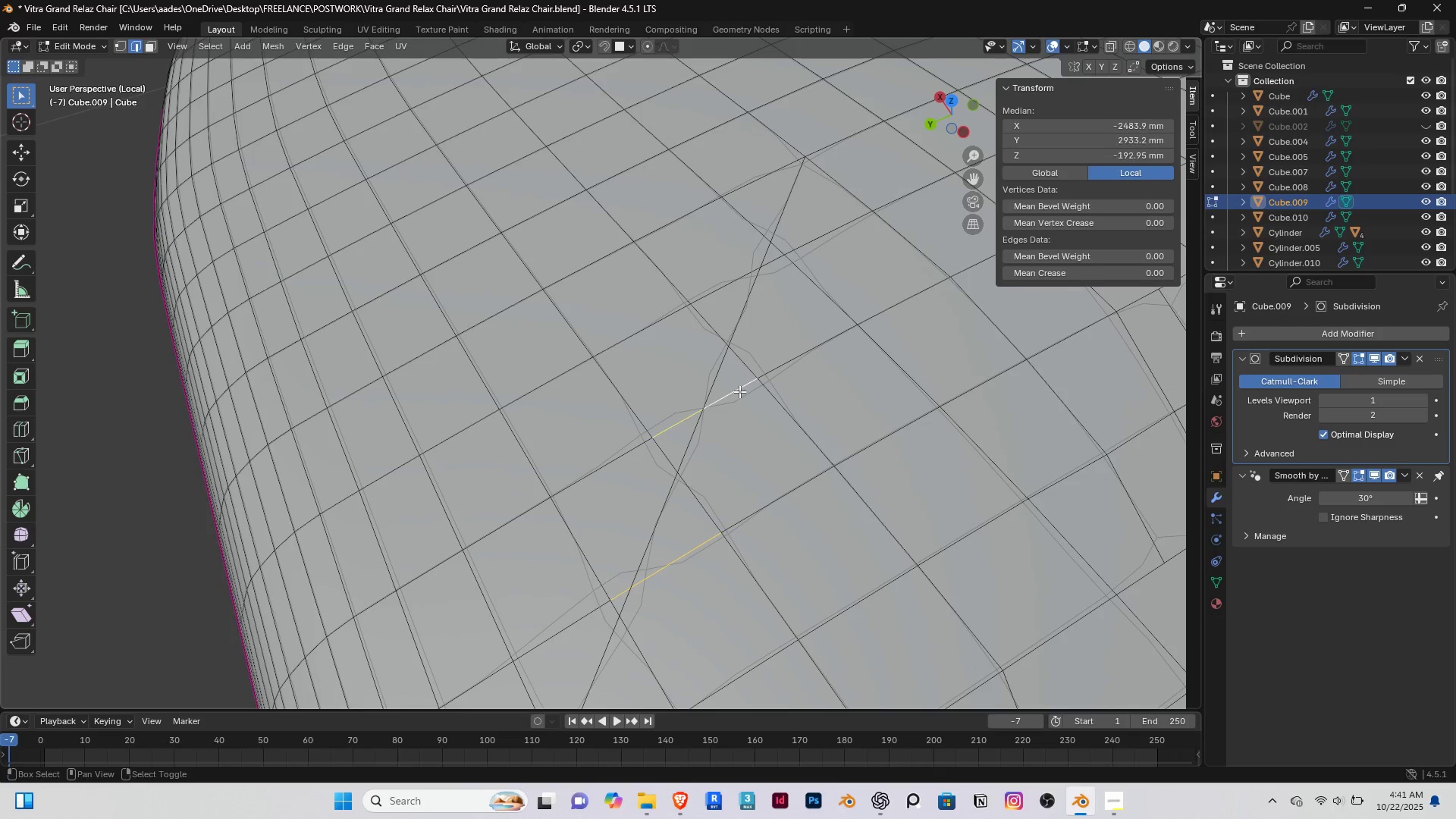 
double_click([739, 391])
 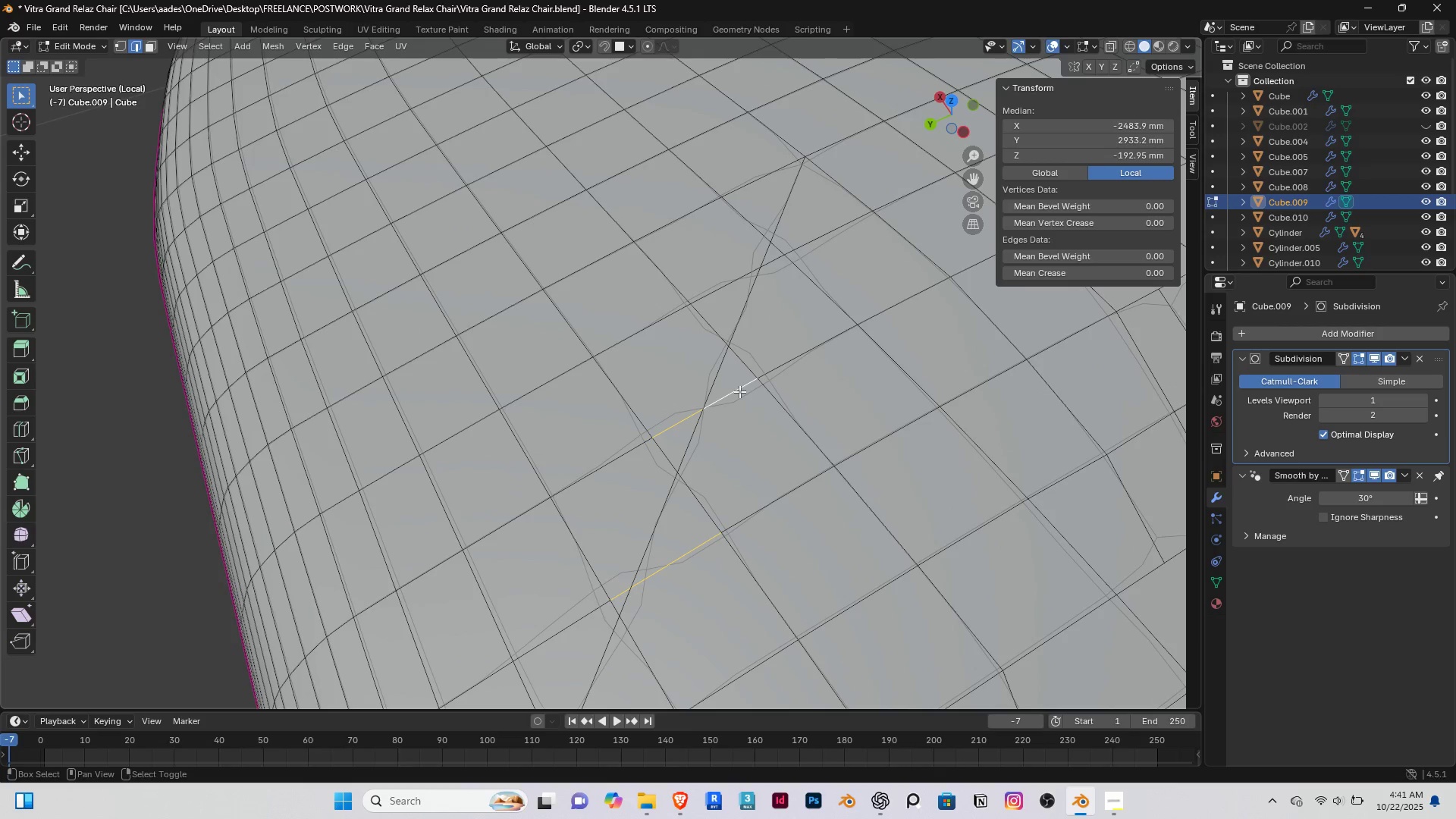 
hold_key(key=ShiftRight, duration=1.52)
 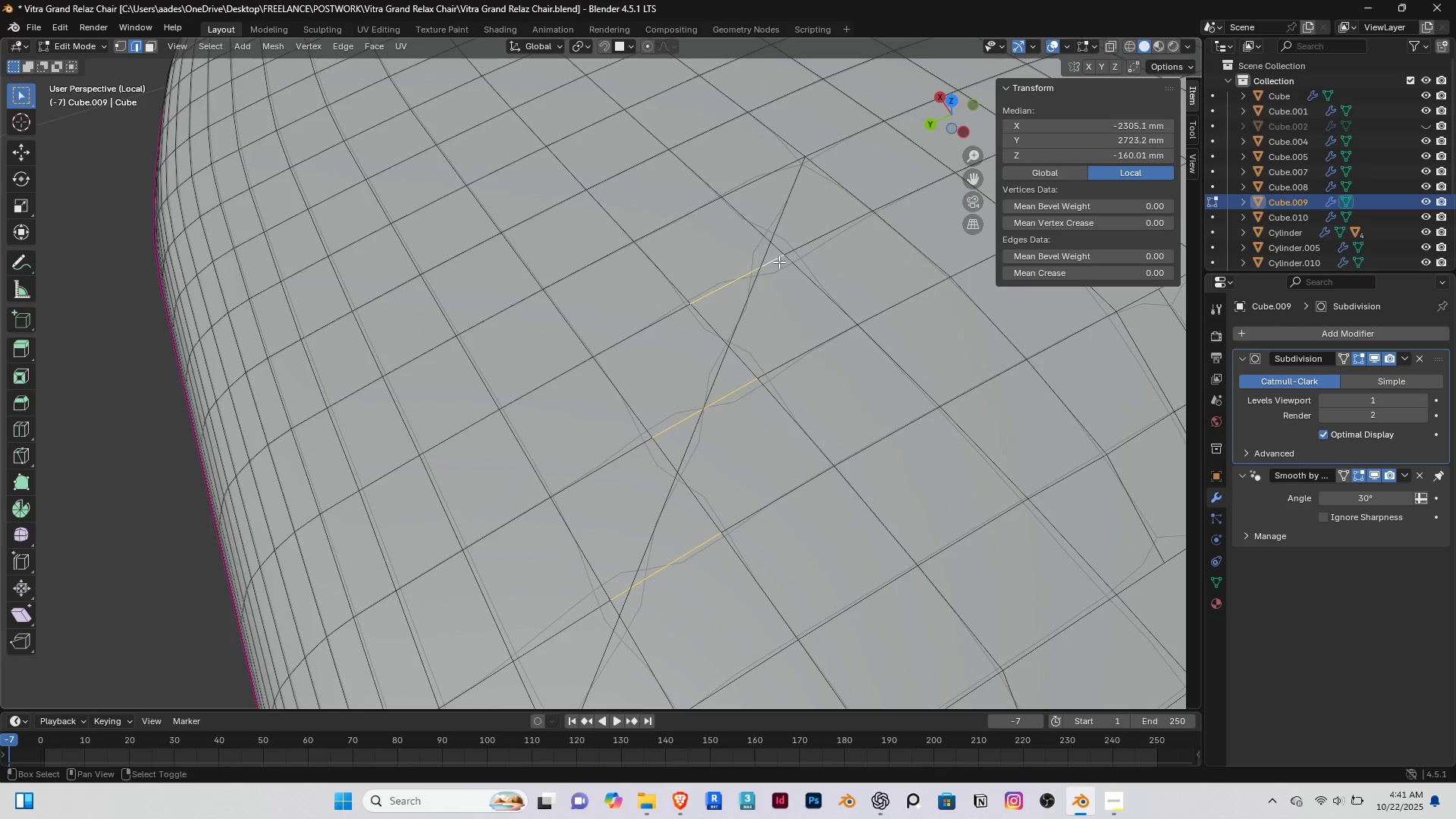 
hold_key(key=ShiftRight, duration=1.48)
right_click([779, 262])
 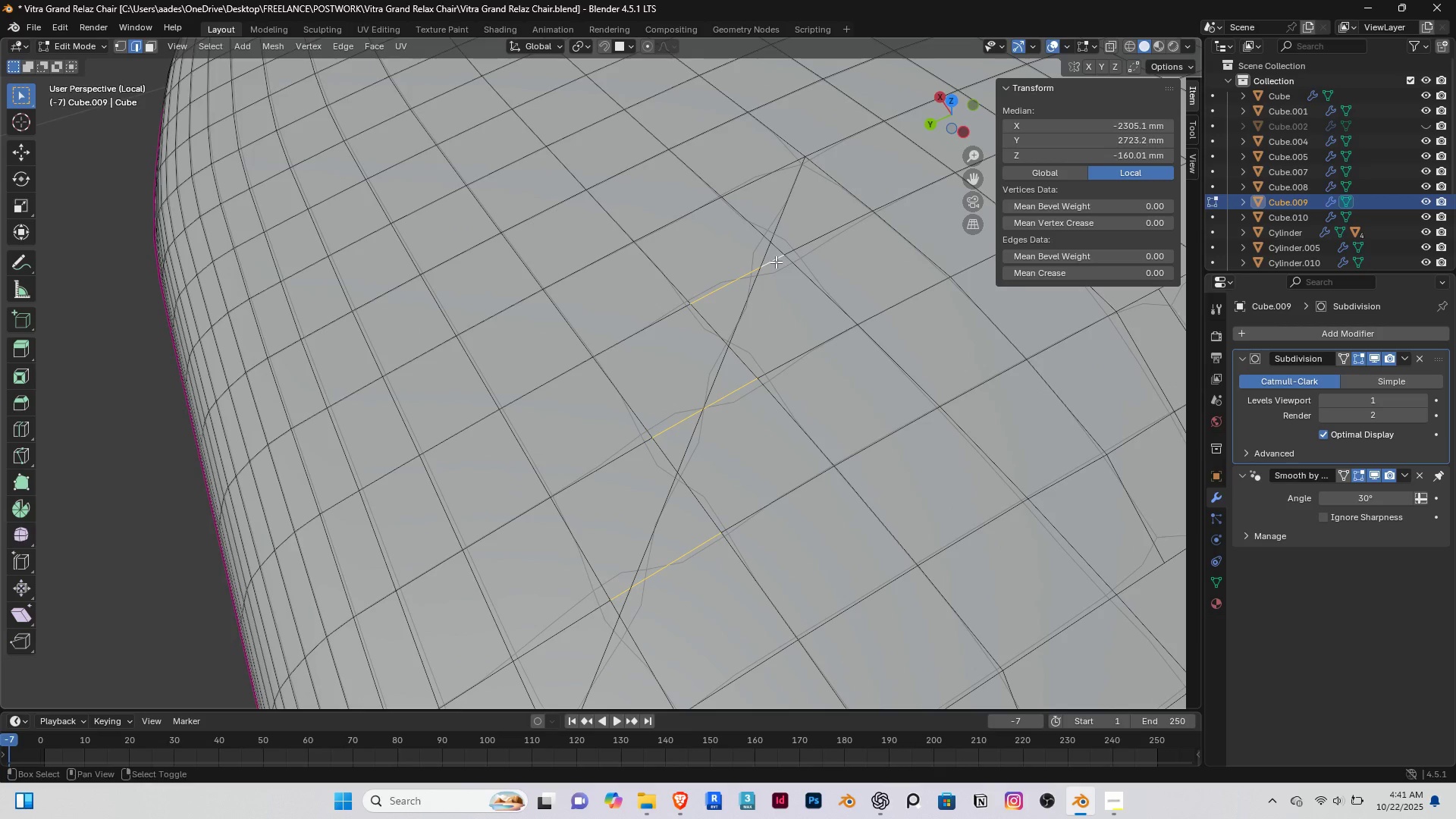 
key(Delete)
 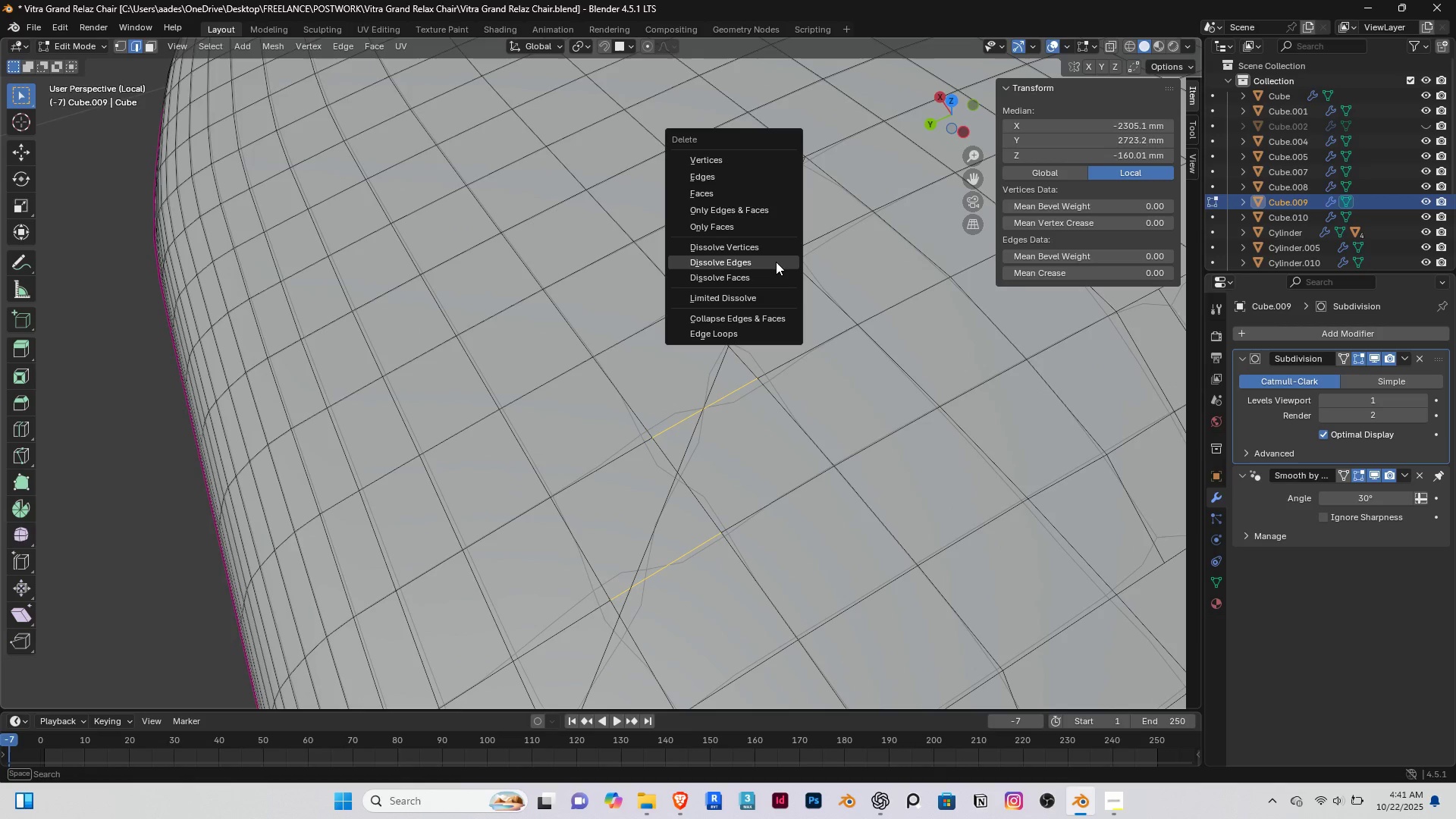 
left_click([776, 262])
 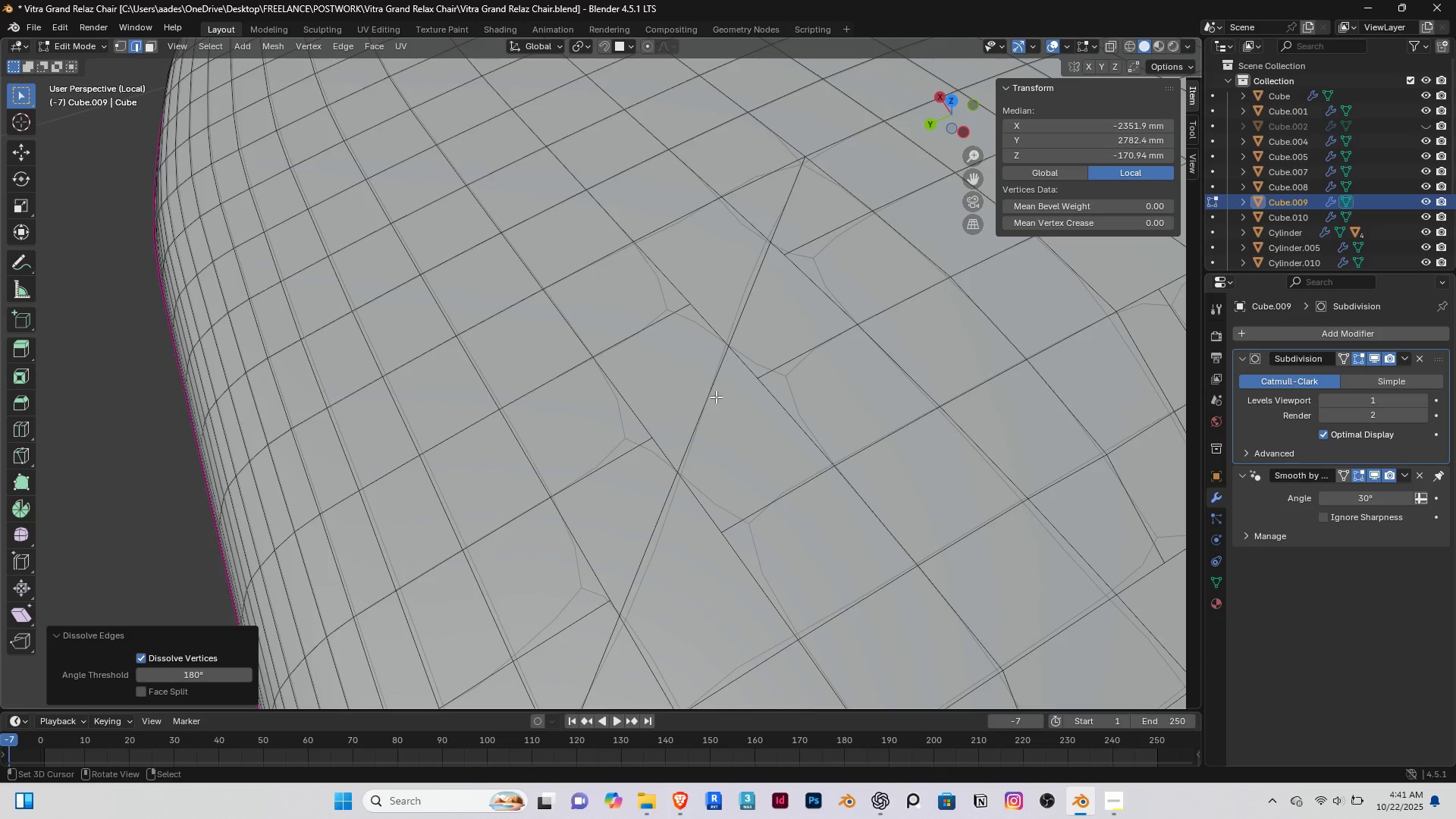 
scroll: coordinate [716, 397], scroll_direction: down, amount: 1.0
 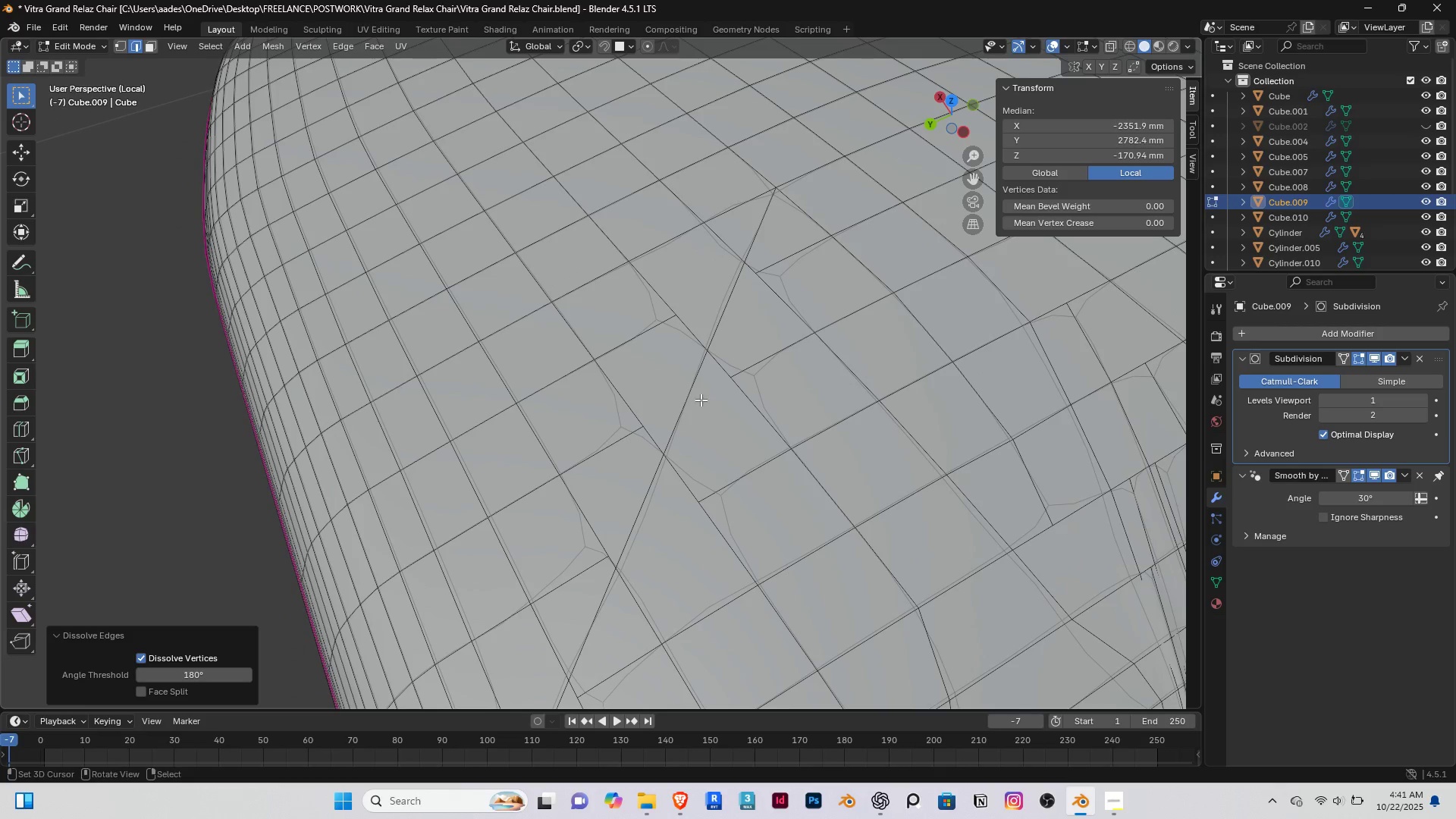 
hold_key(key=ShiftRight, duration=1.32)
 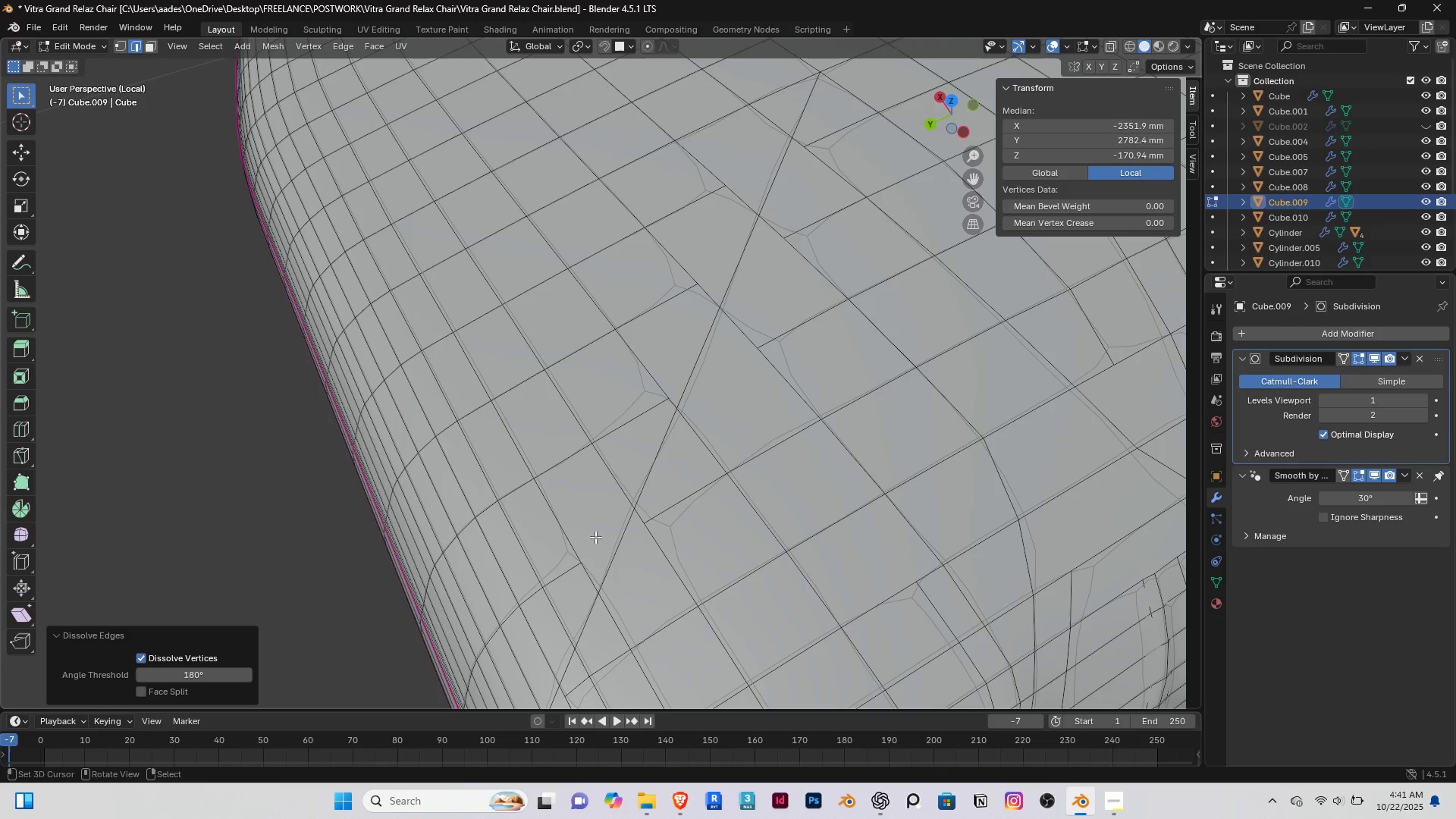 
key(Shift+ShiftRight)
 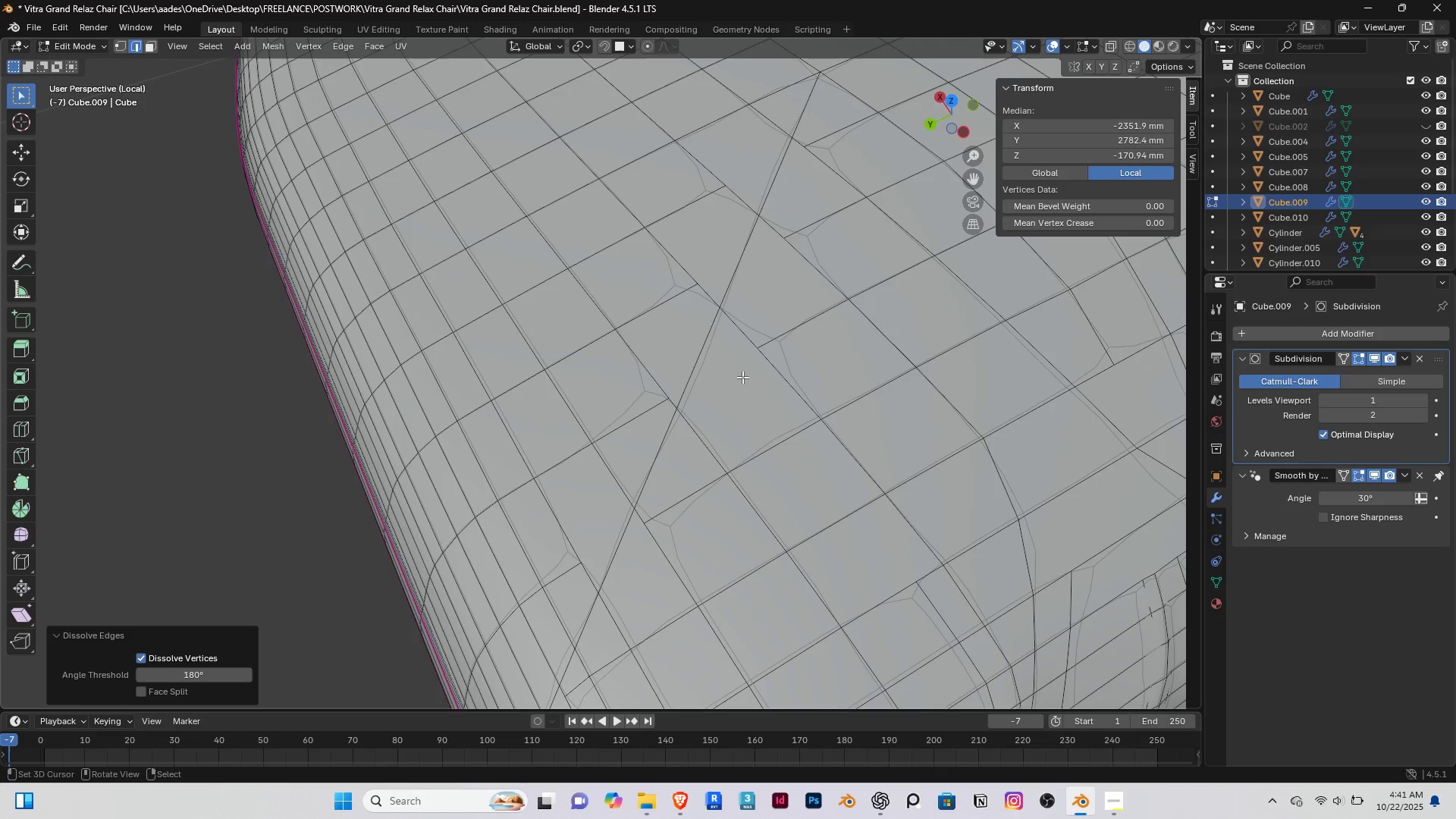 
hold_key(key=ShiftRight, duration=0.59)
 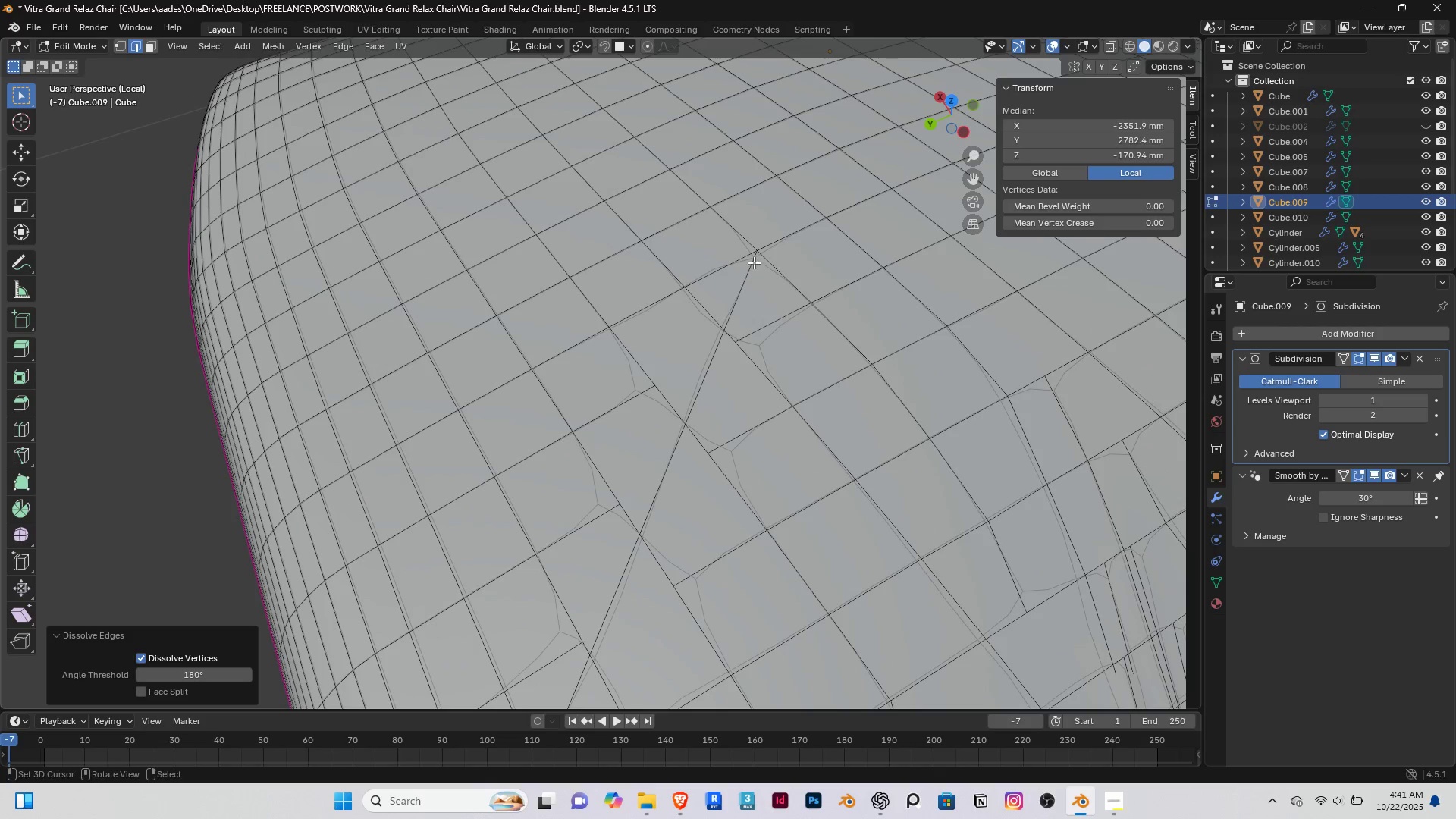 
scroll: coordinate [755, 240], scroll_direction: up, amount: 3.0
 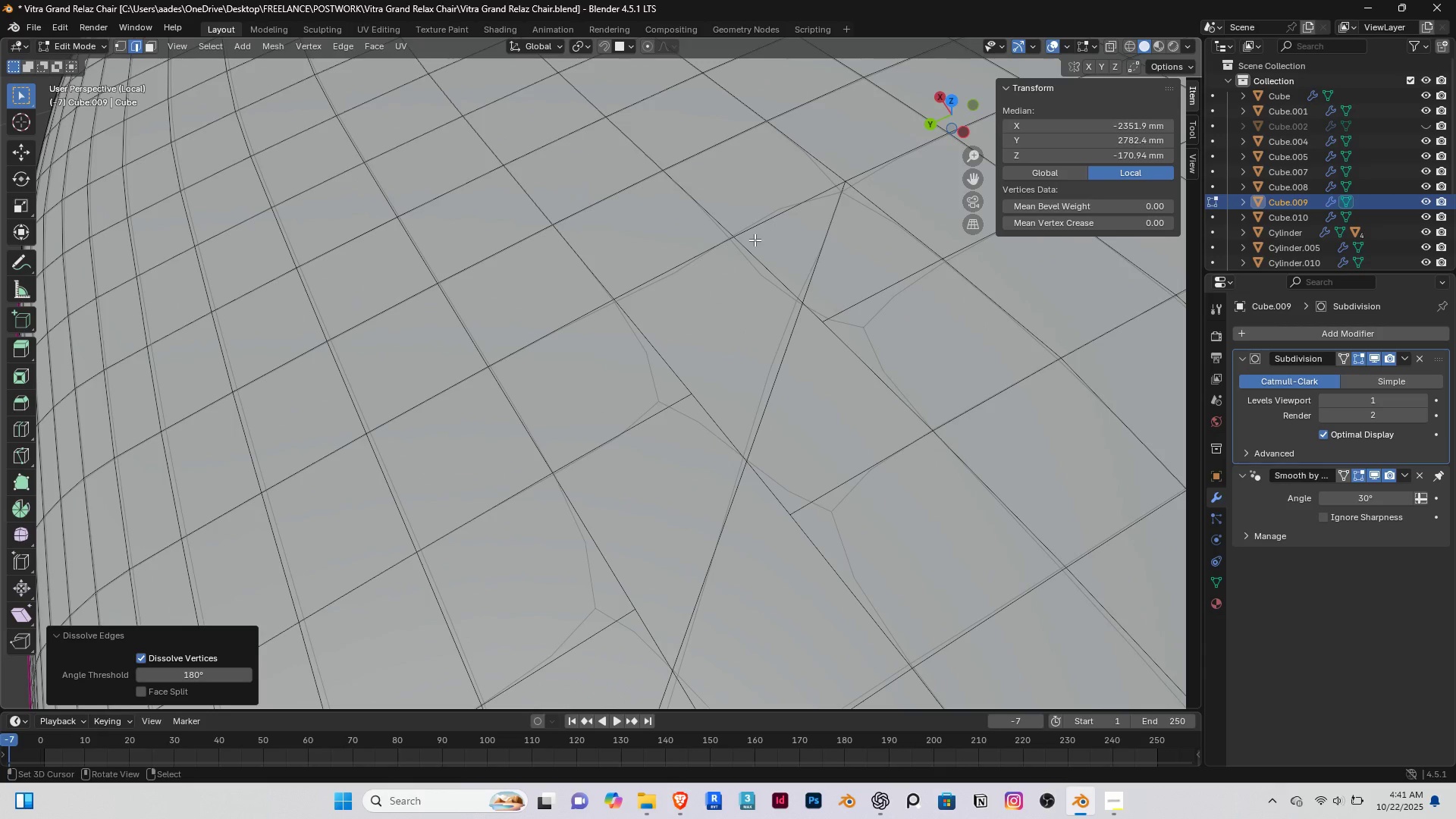 
hold_key(key=ShiftRight, duration=0.55)
 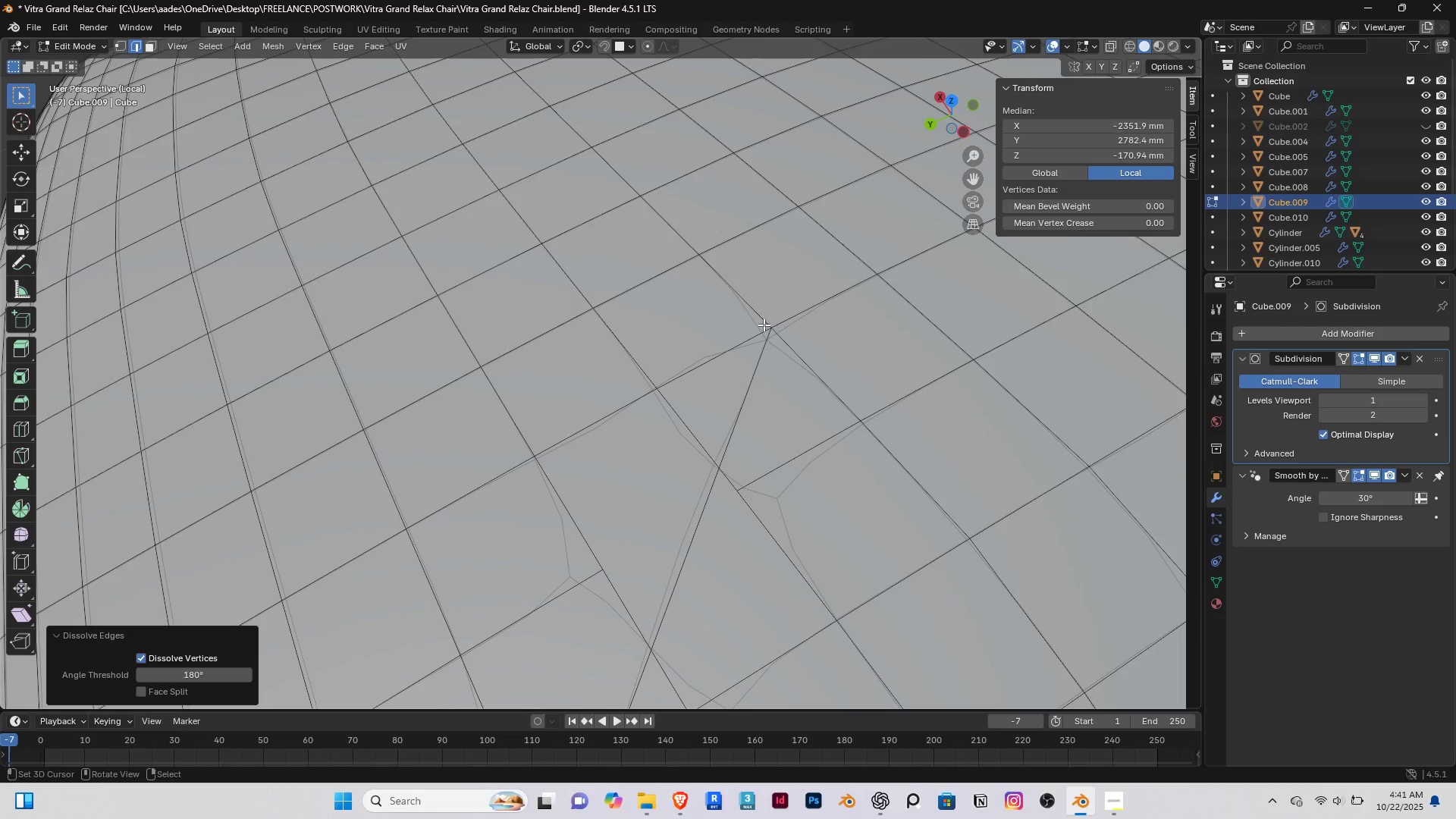 
right_click([764, 325])
 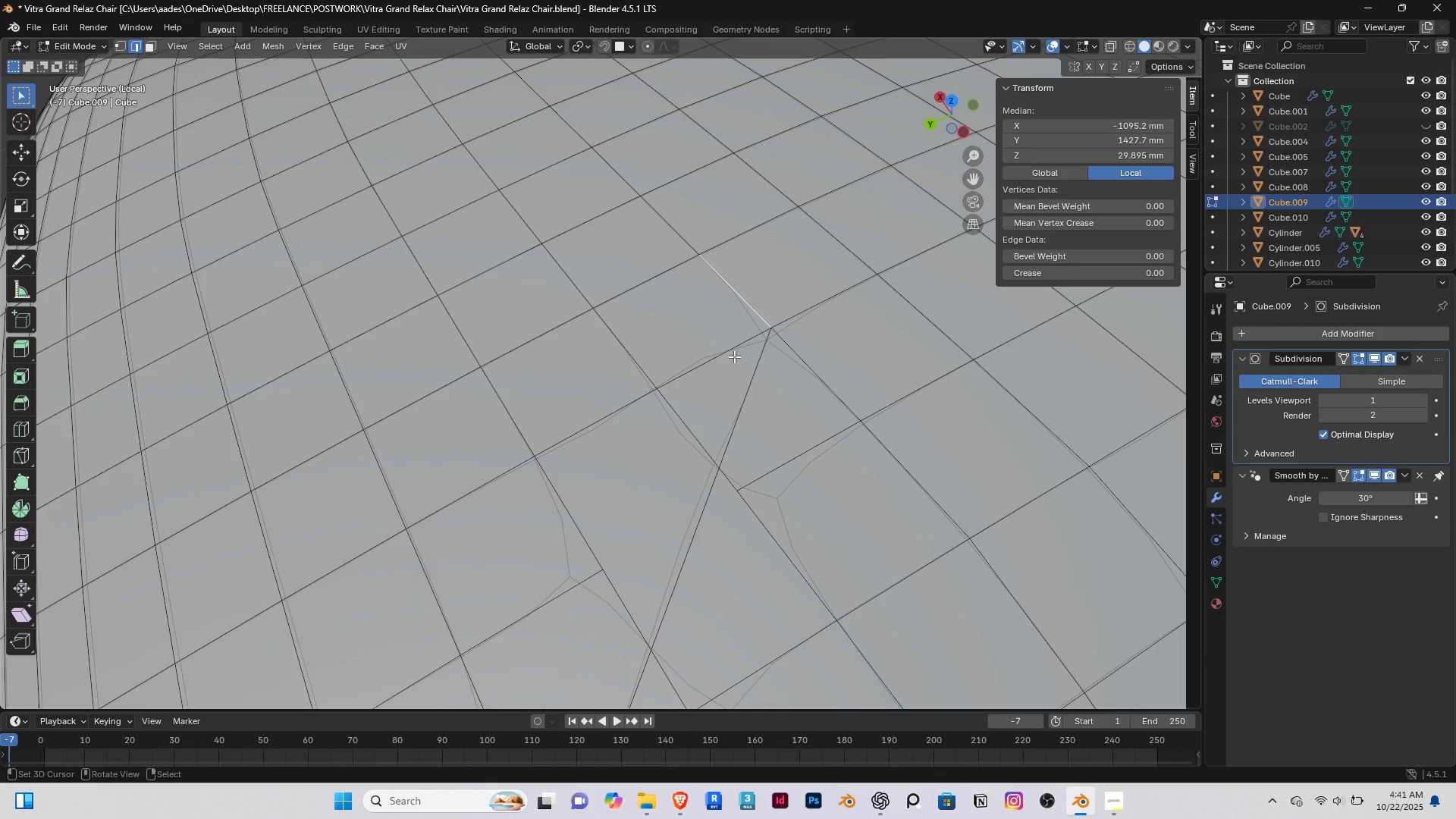 
key(1)
 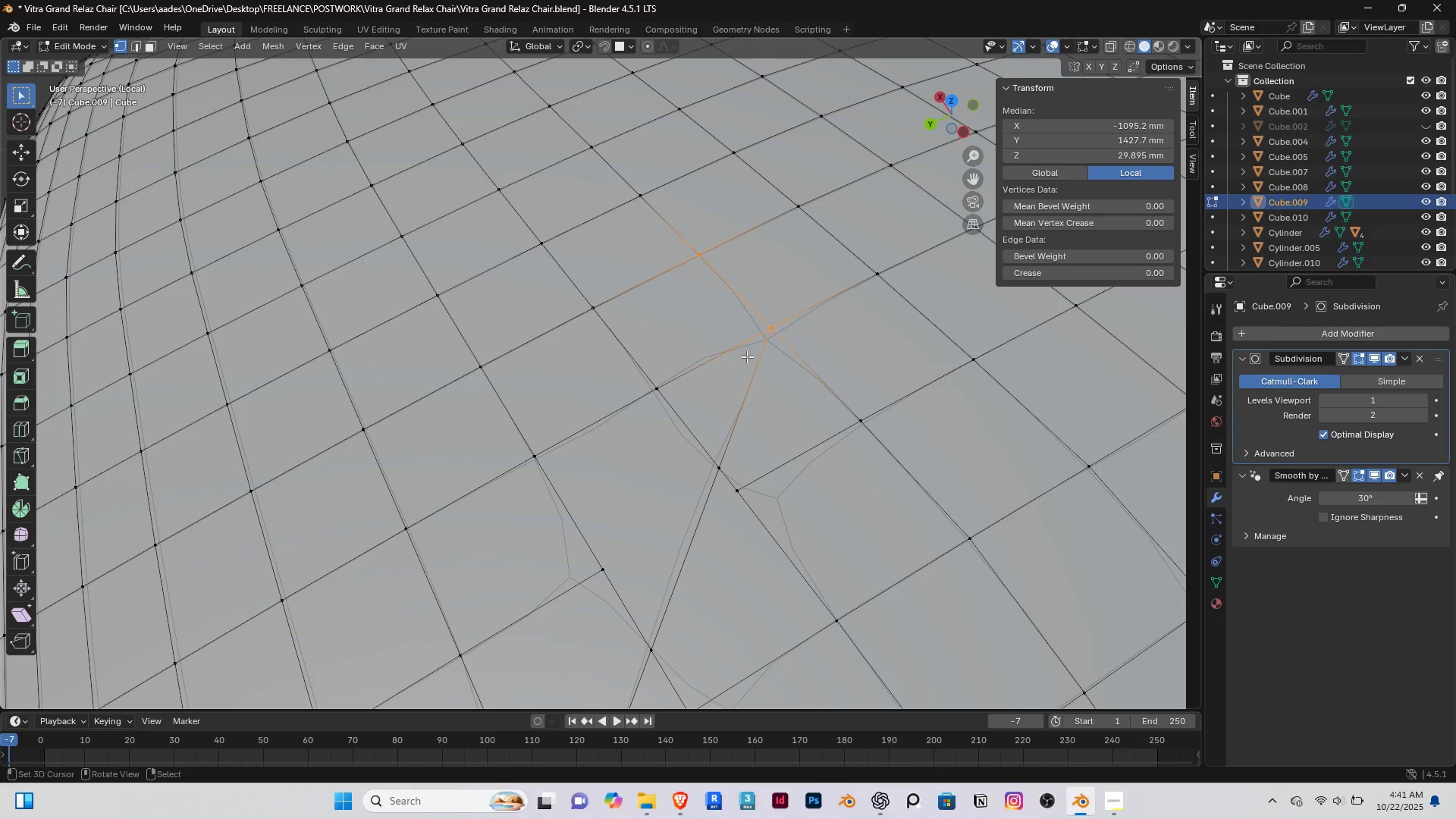 
right_click([747, 356])
 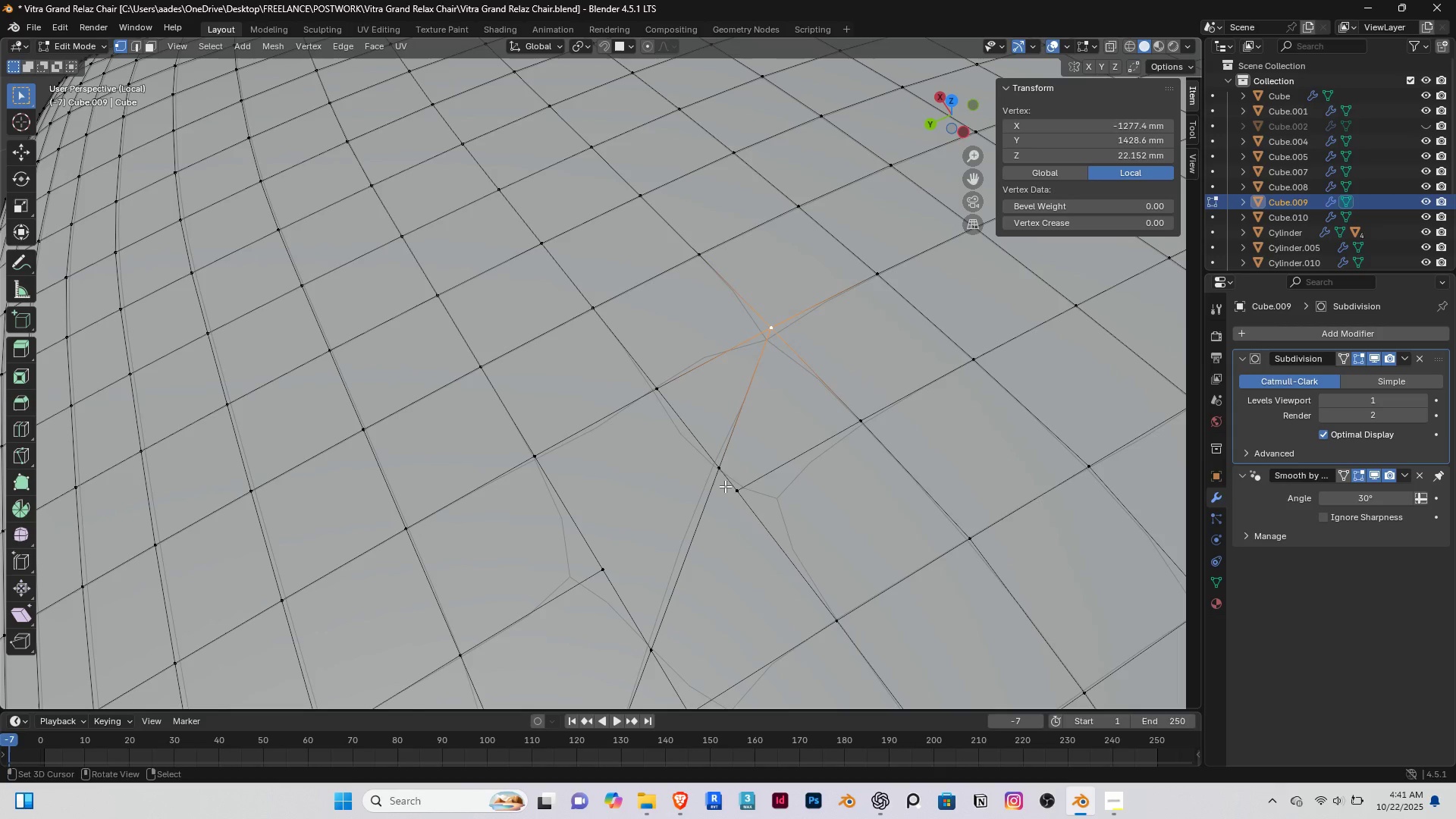 
right_click([725, 486])
 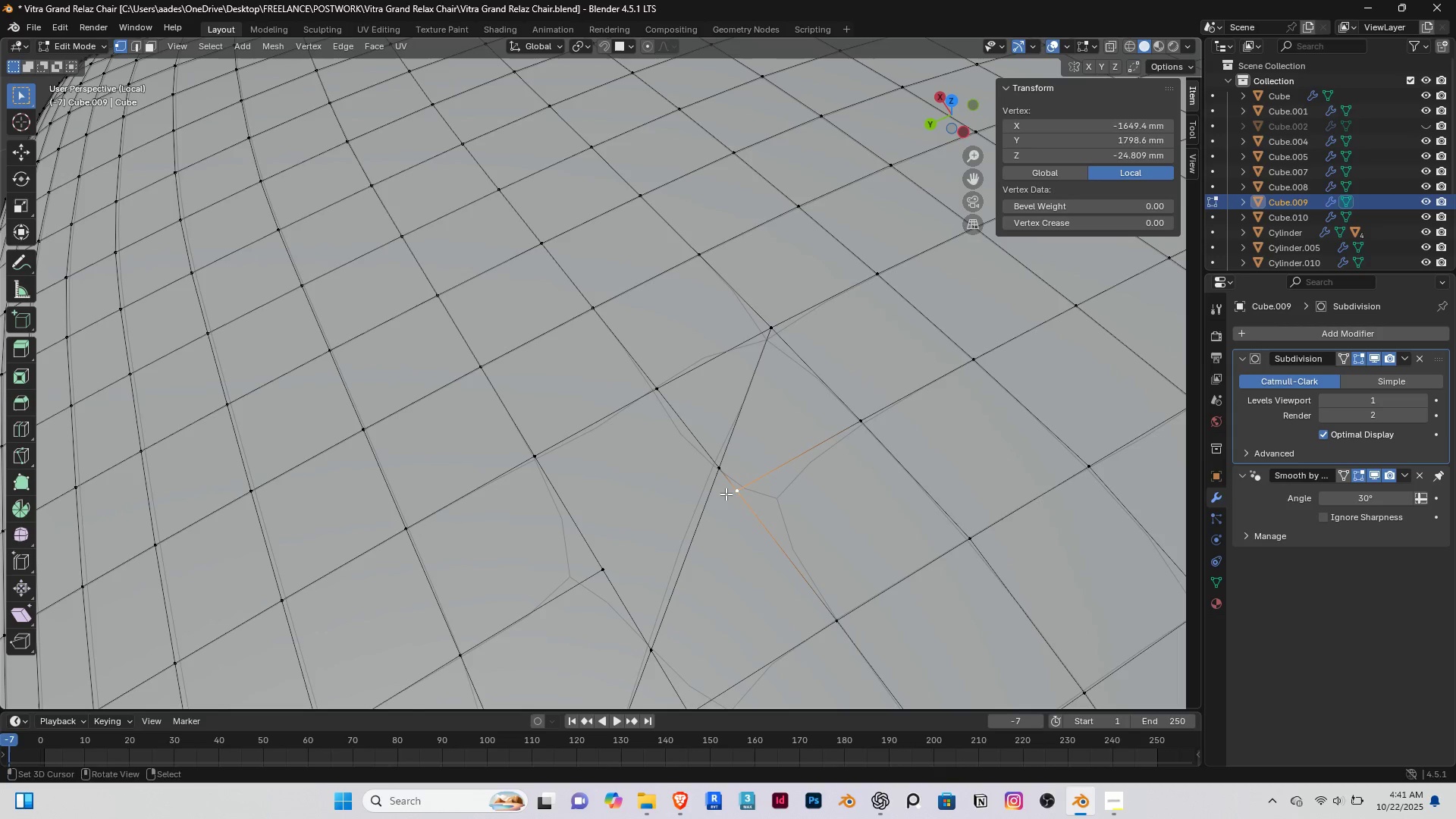 
type(gg)
 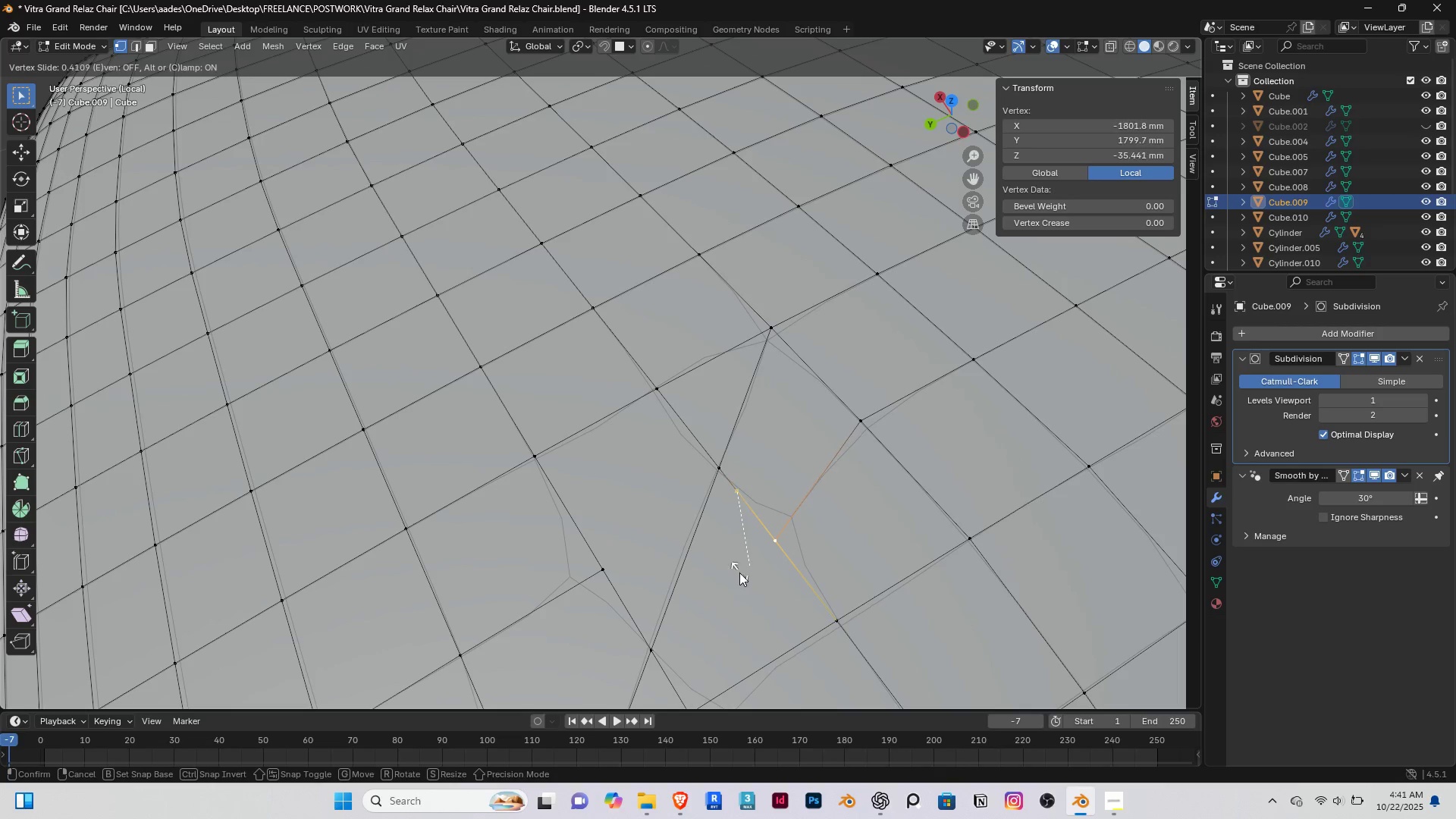 
left_click([739, 573])
 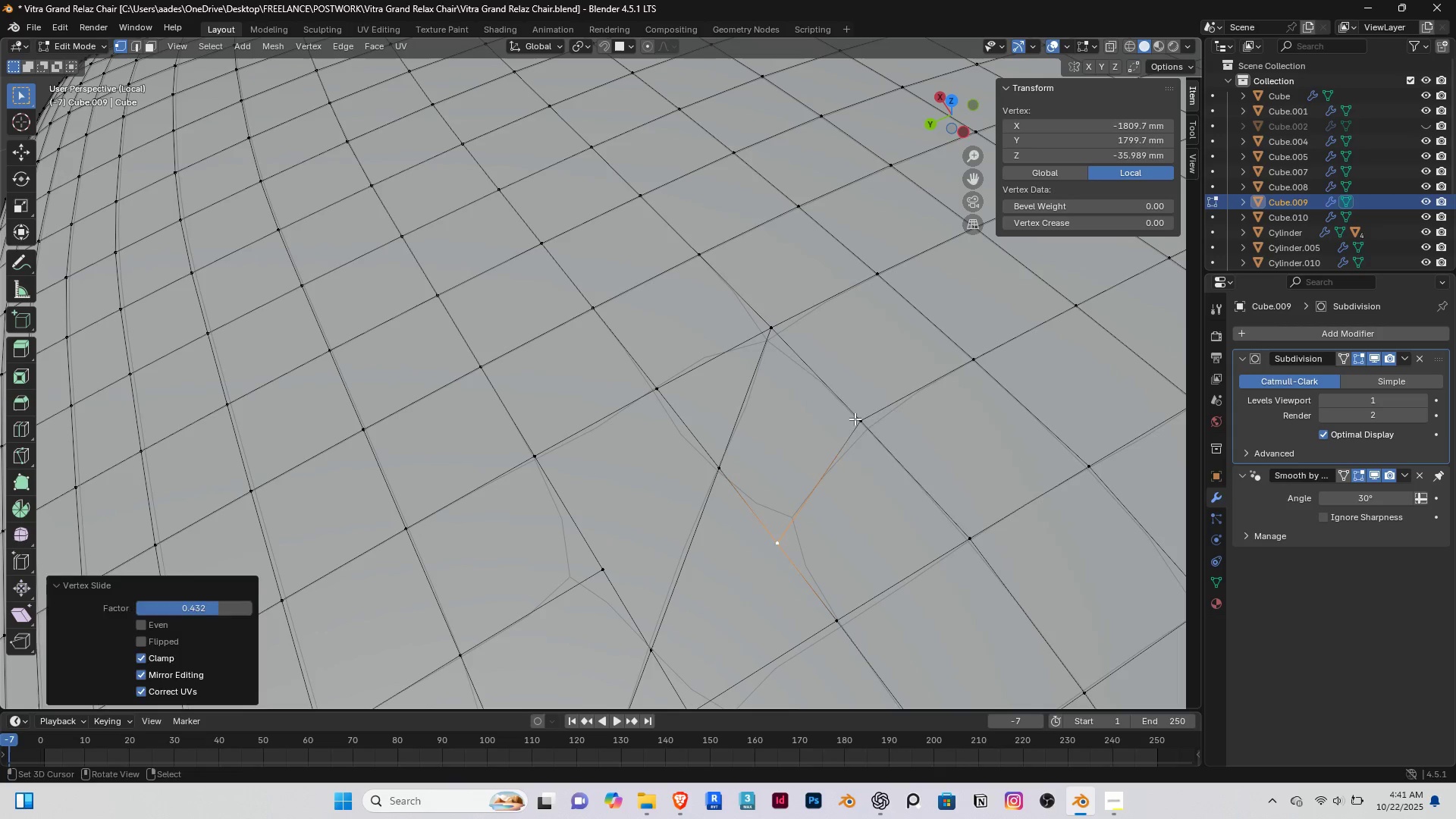 
right_click([855, 419])
 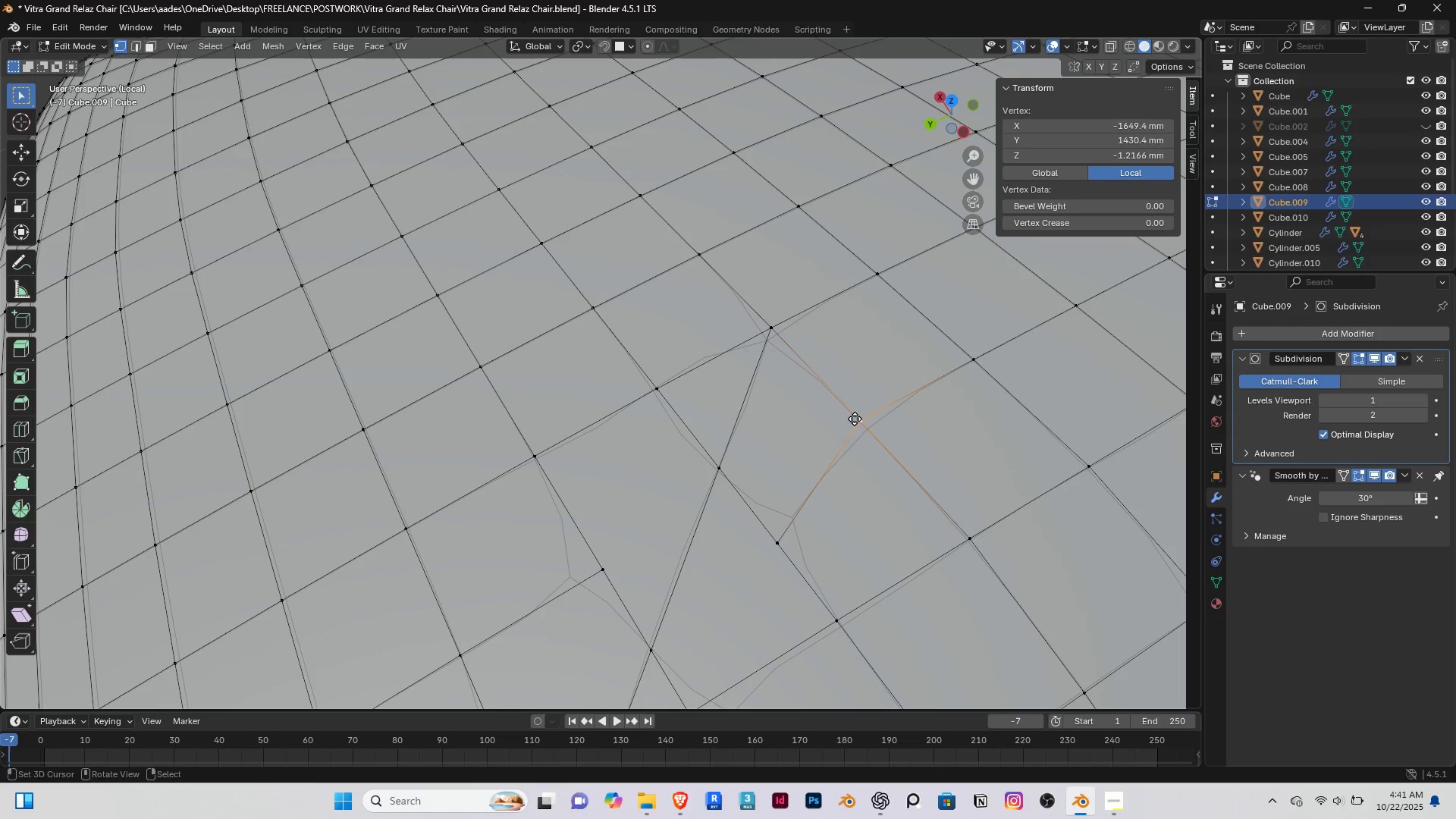 
type(gg)
 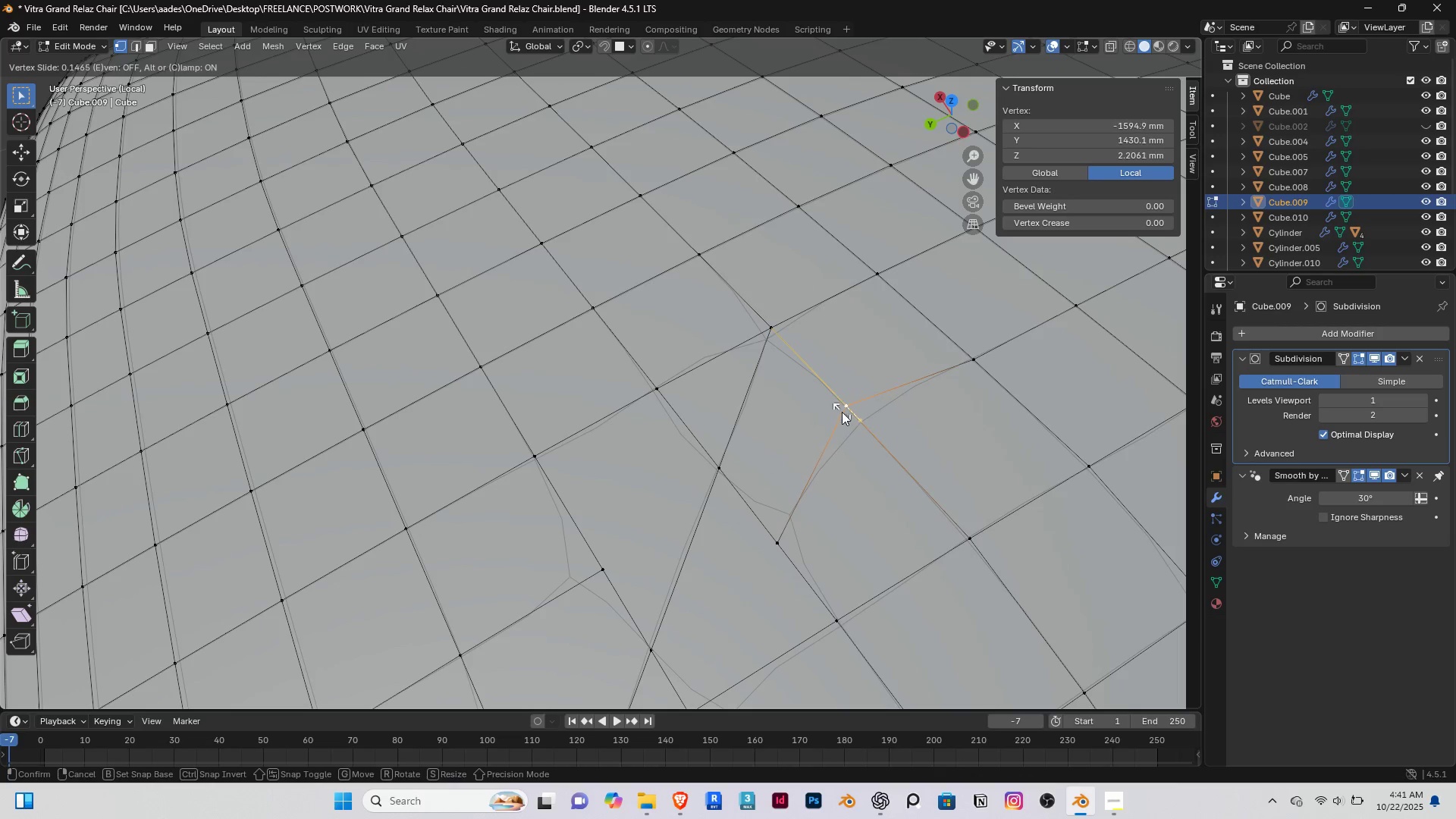 
left_click([842, 412])
 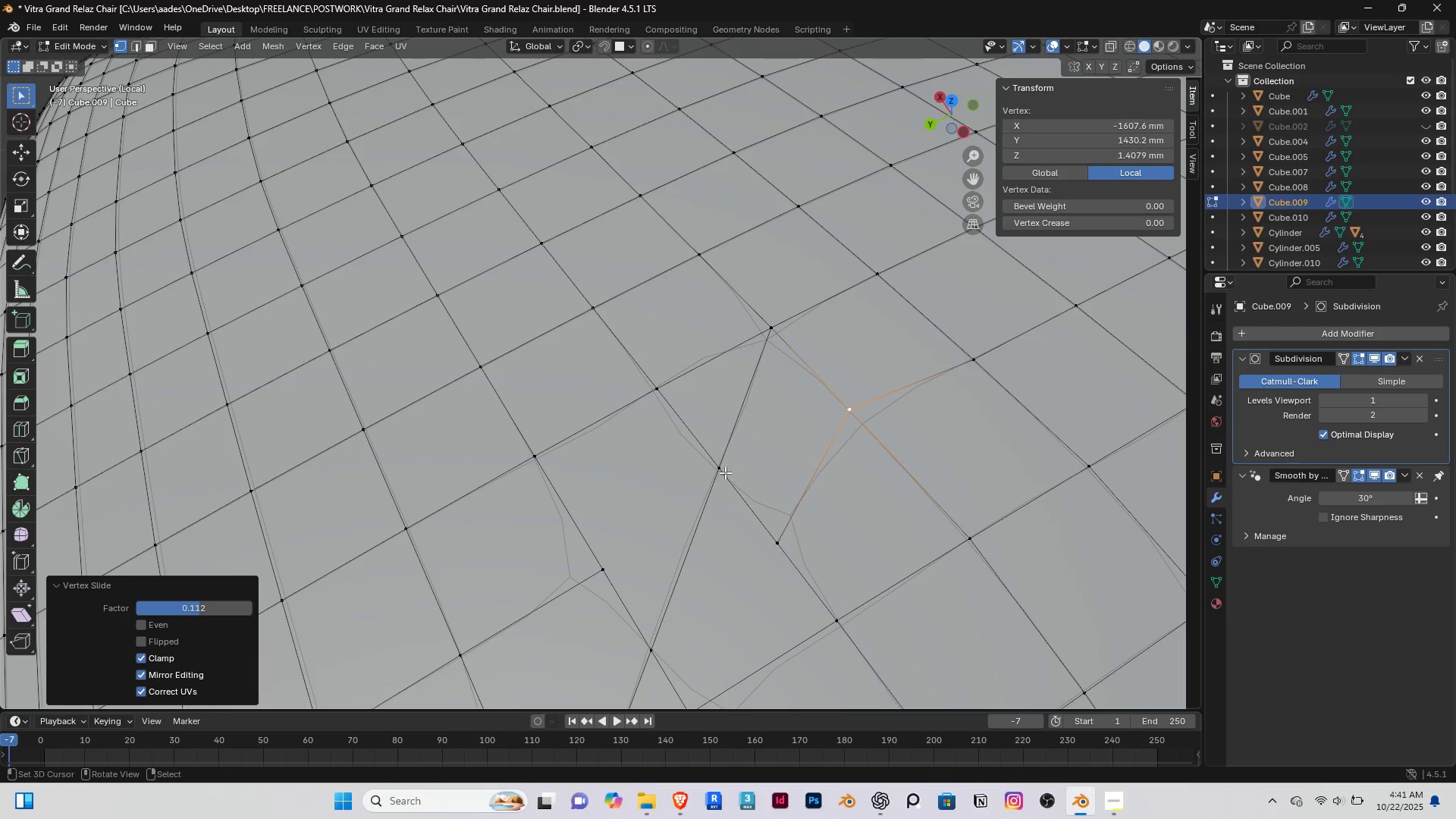 
scroll: coordinate [725, 472], scroll_direction: down, amount: 3.0
 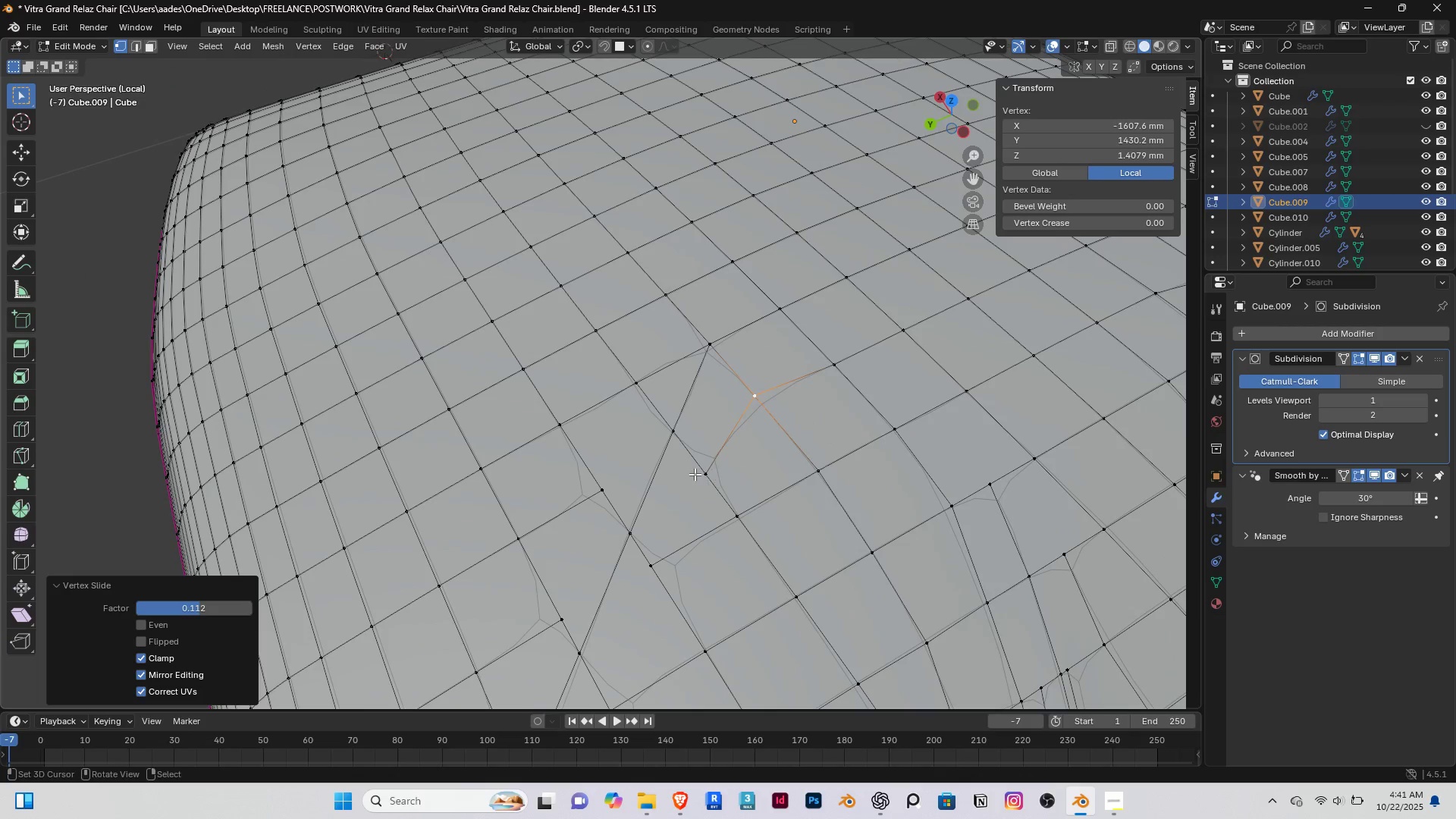 
hold_key(key=ShiftRight, duration=0.77)
 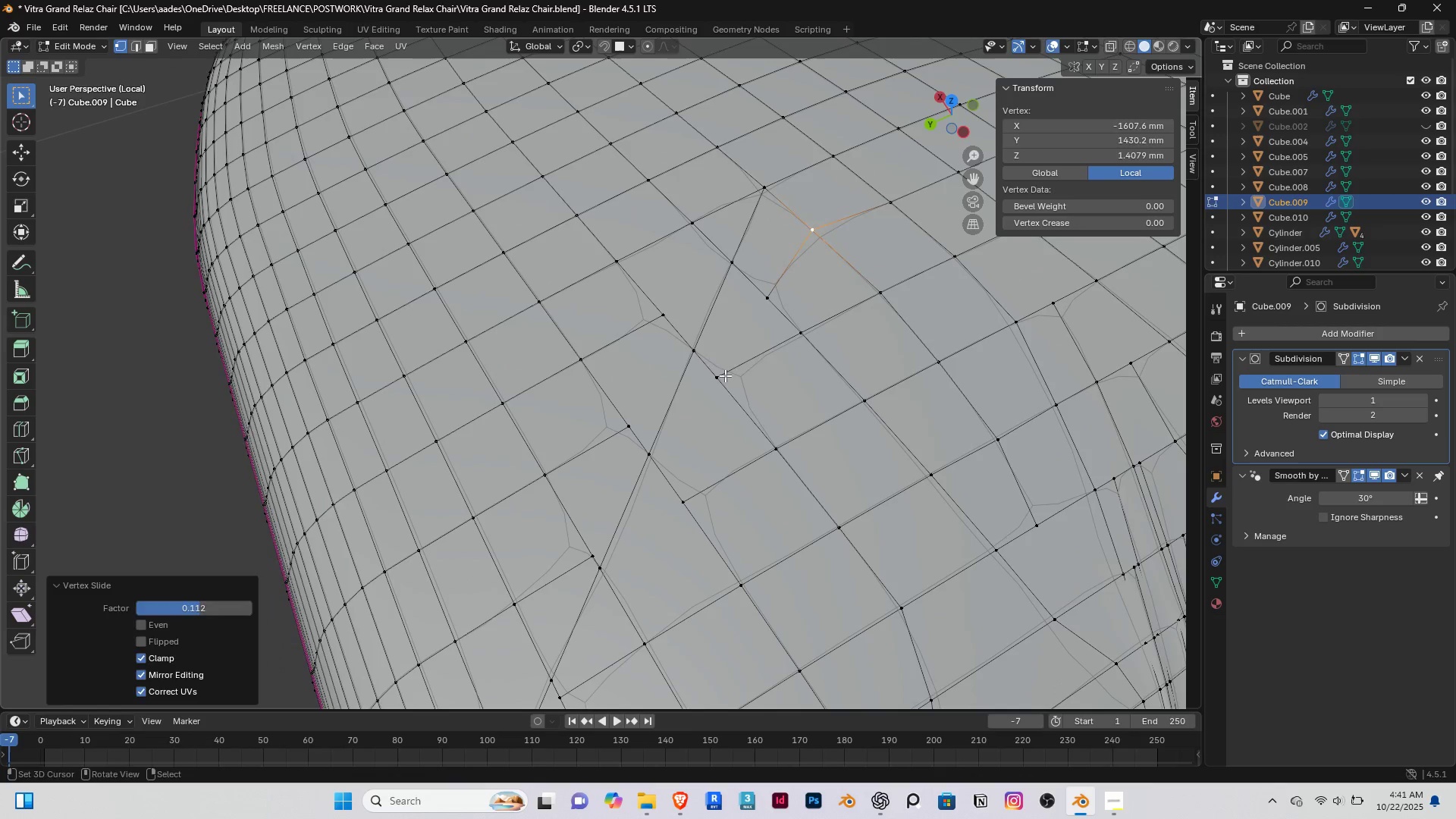 
right_click([725, 375])
 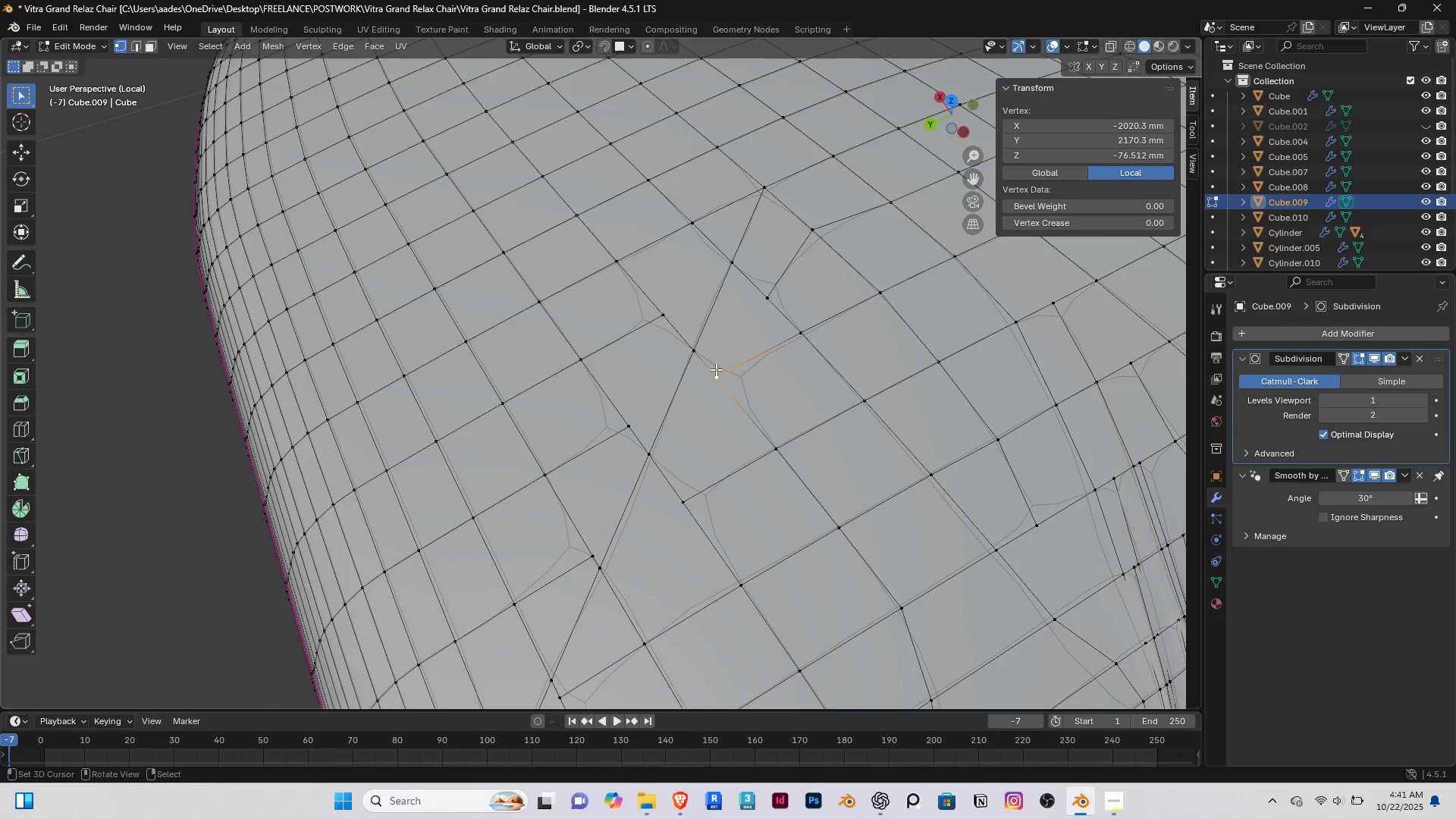 
type(gg)
 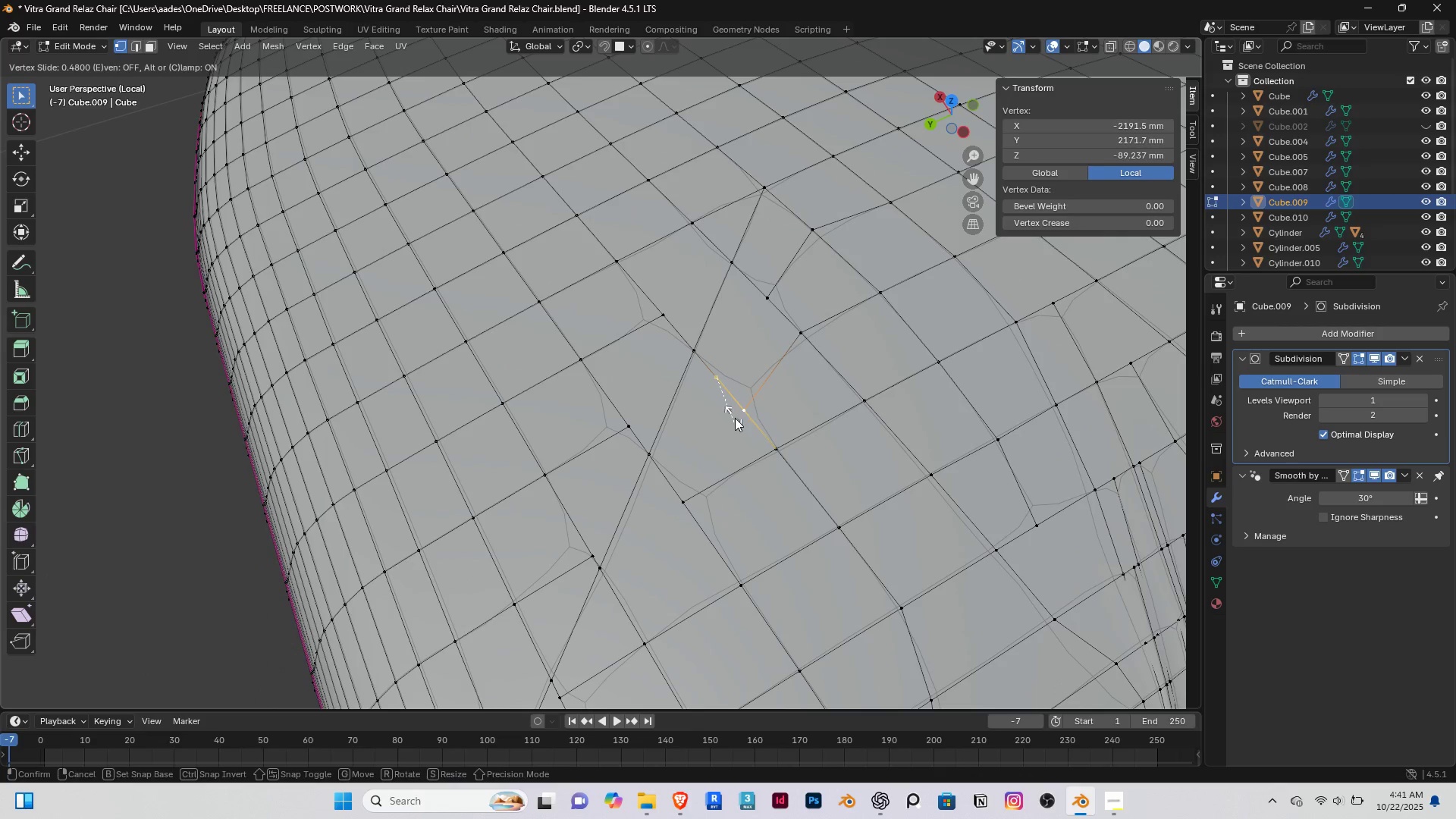 
left_click([735, 418])
 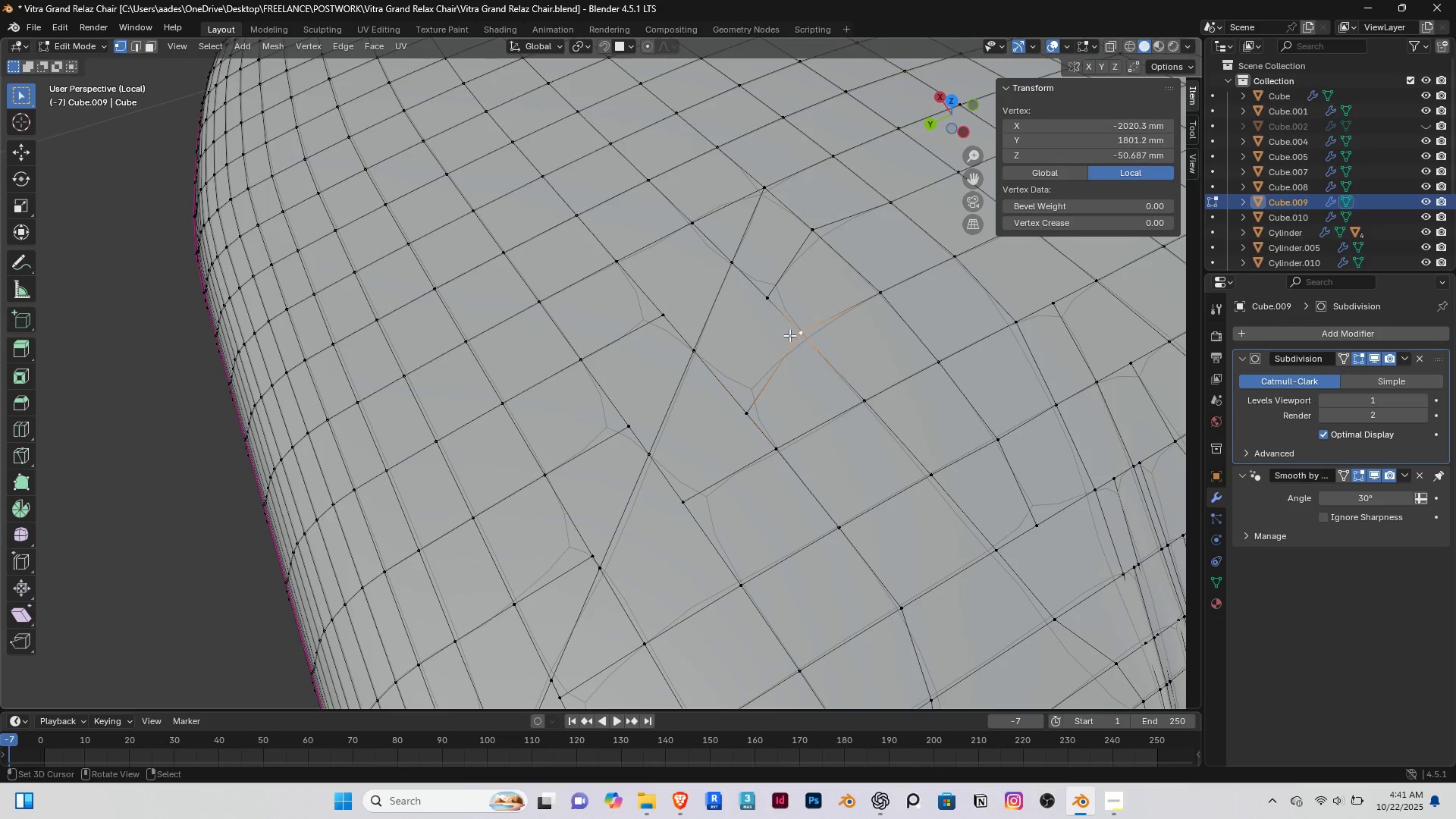 
key(G)
 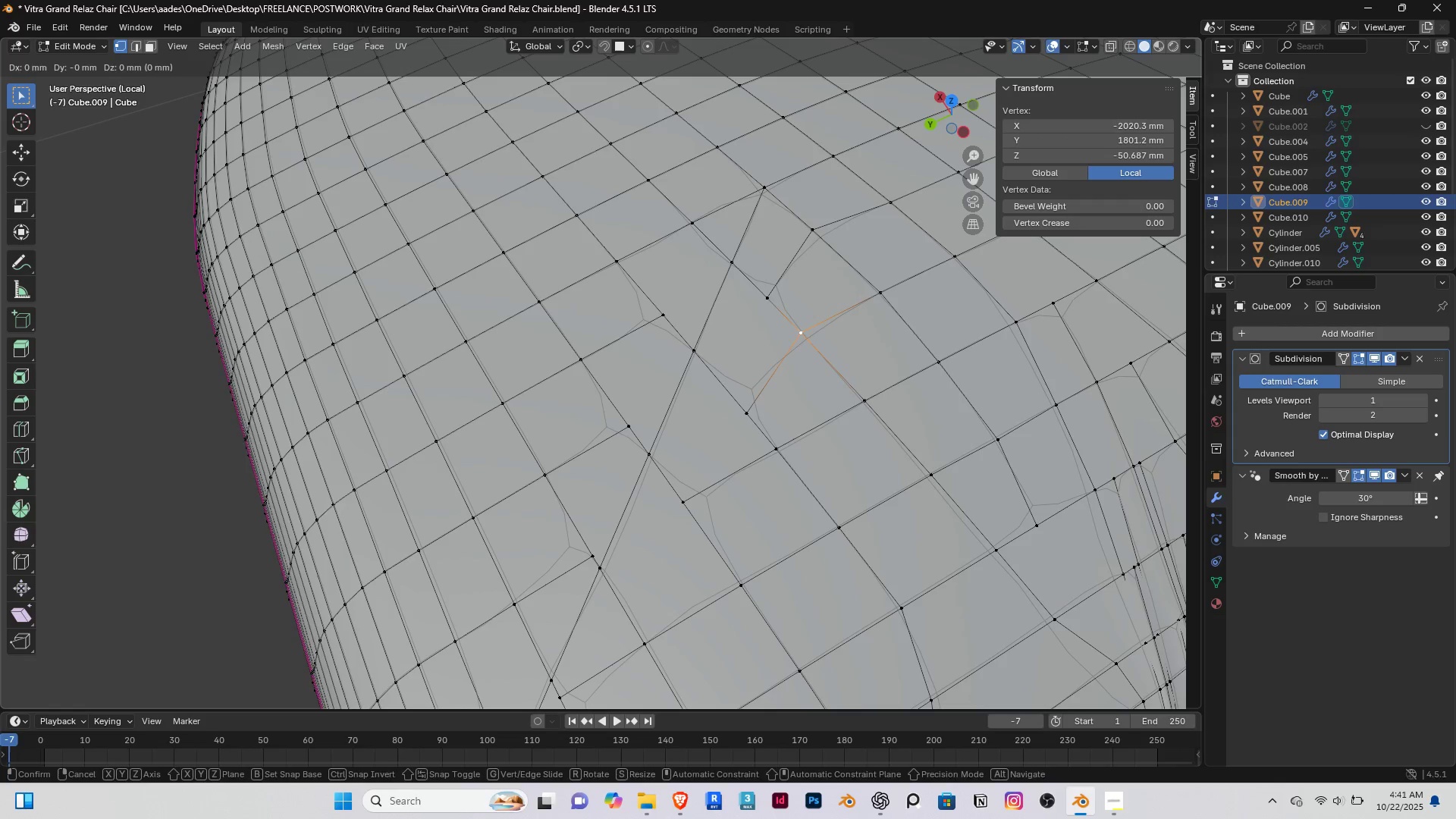 
right_click([789, 335])
 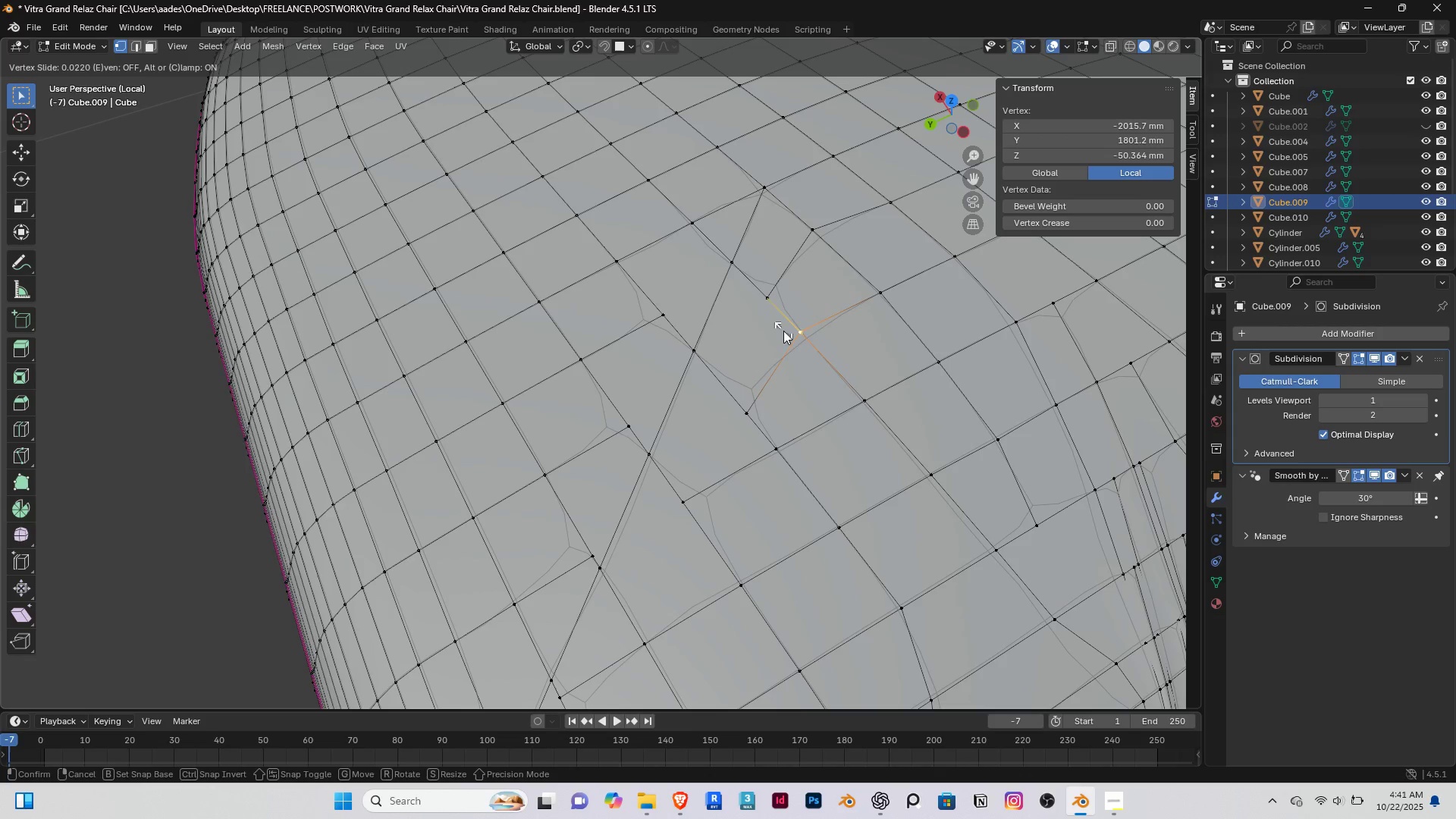 
key(G)
 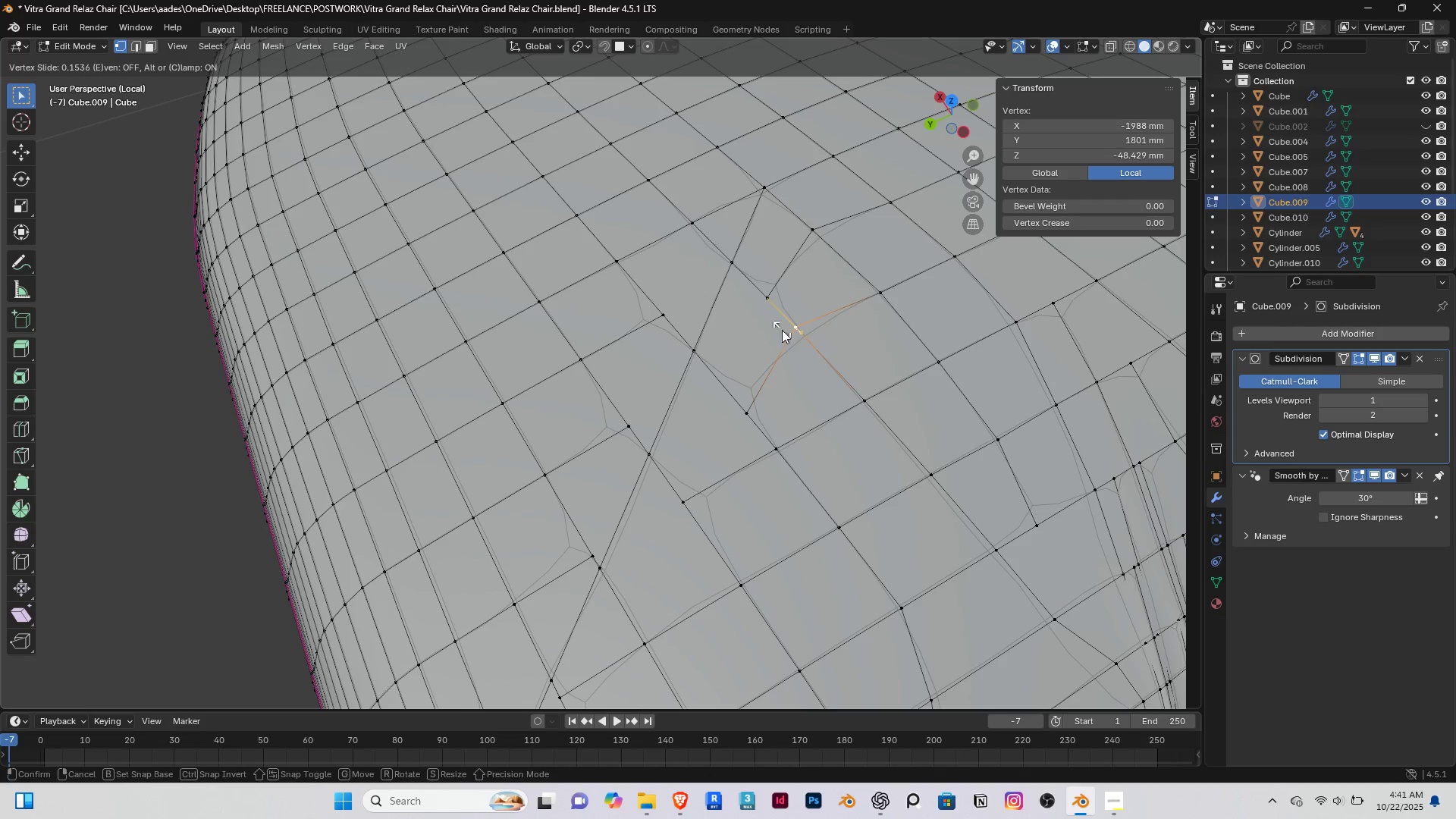 
left_click([782, 330])
 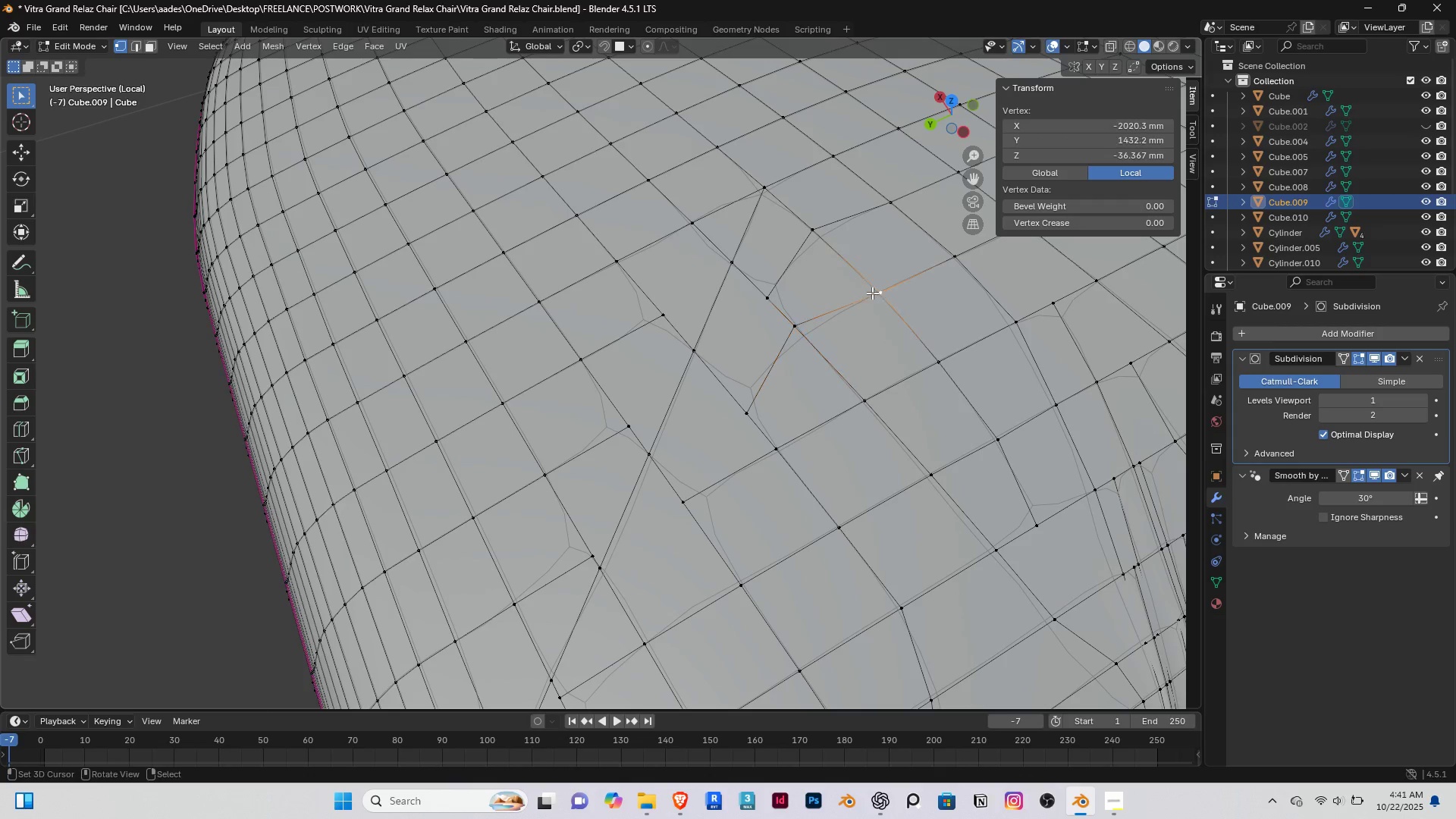 
key(G)
 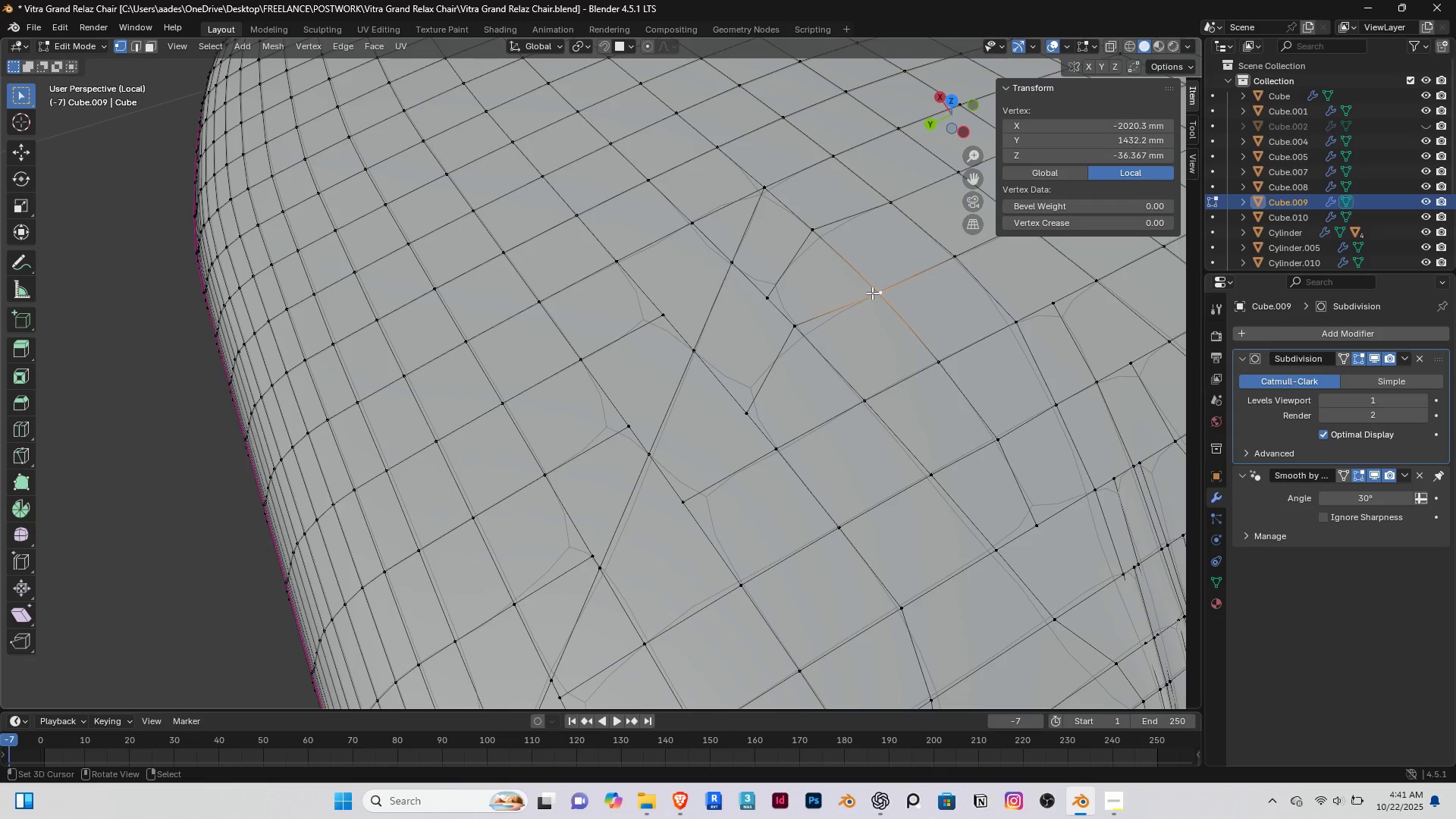 
right_click([872, 293])
 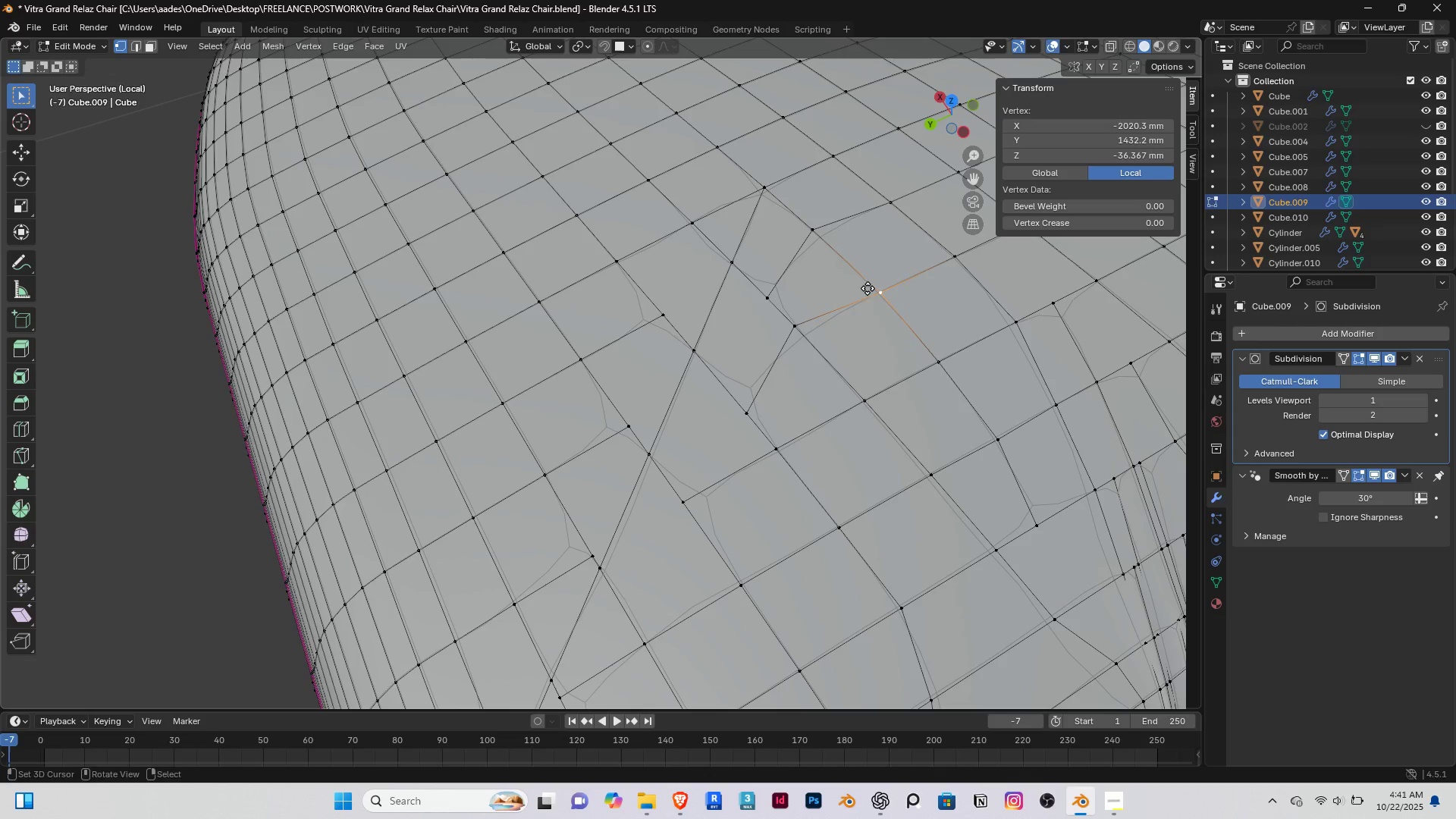 
type(gg)
 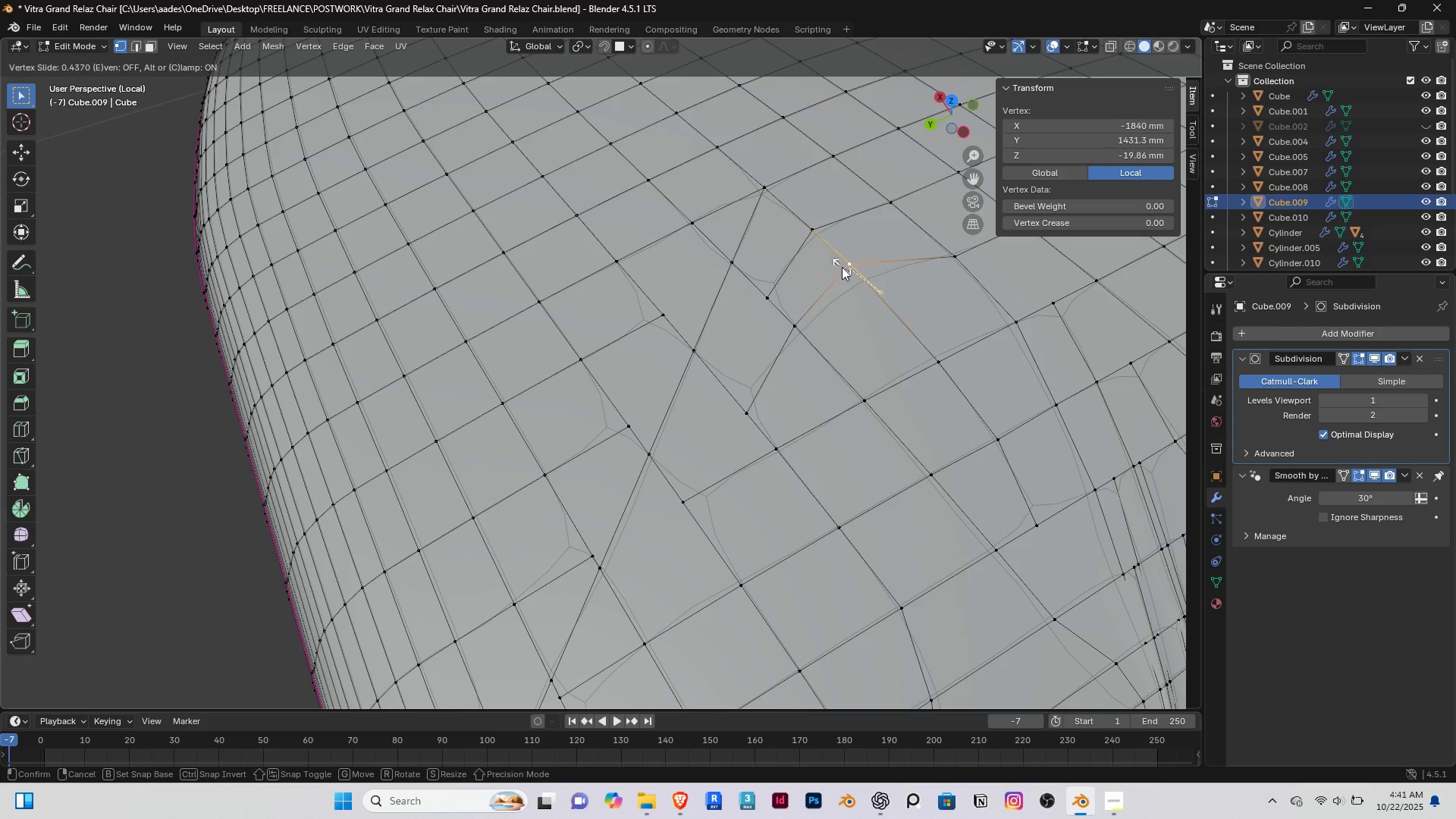 
left_click([842, 267])
 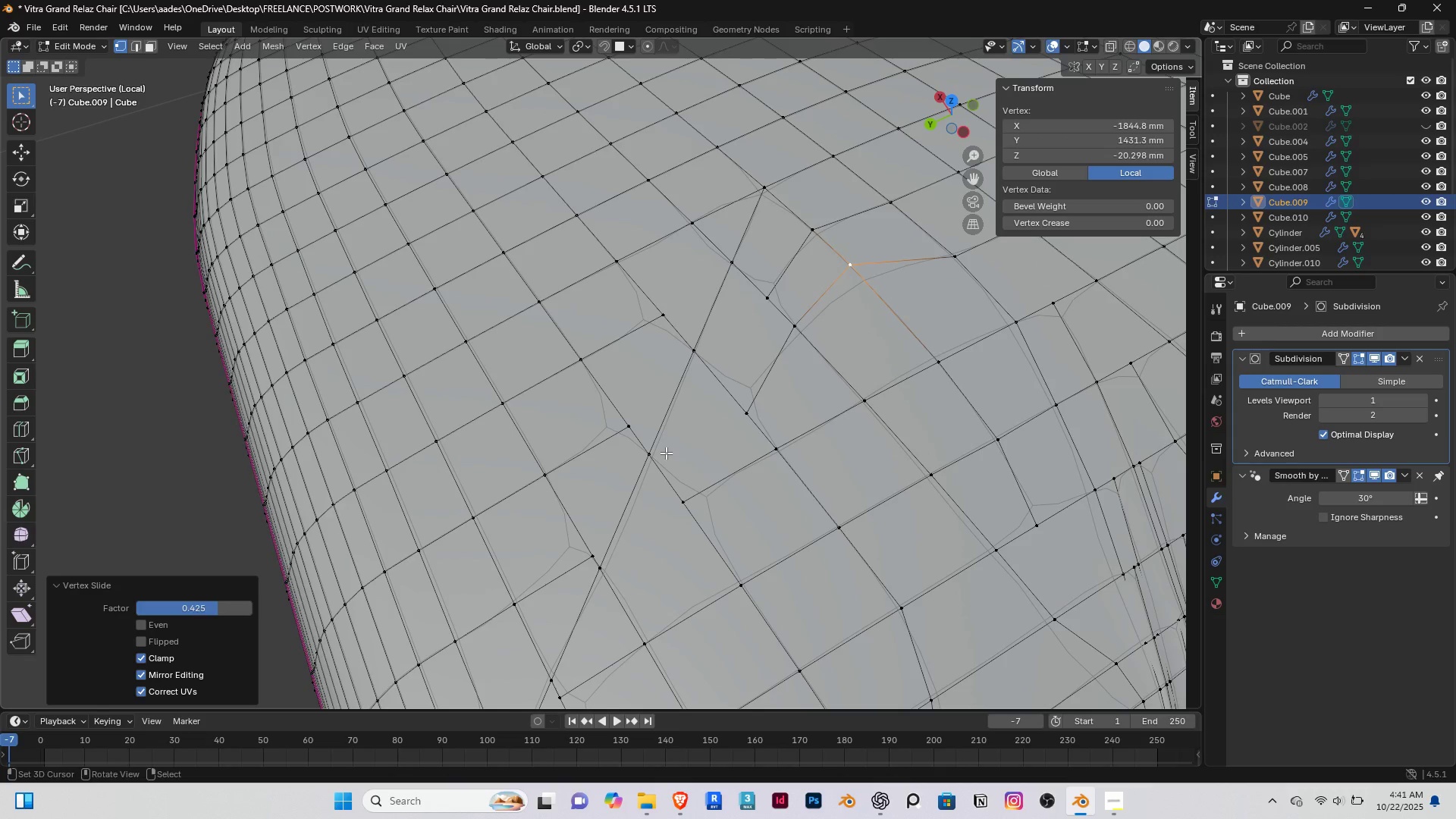 
hold_key(key=ShiftRight, duration=0.59)
 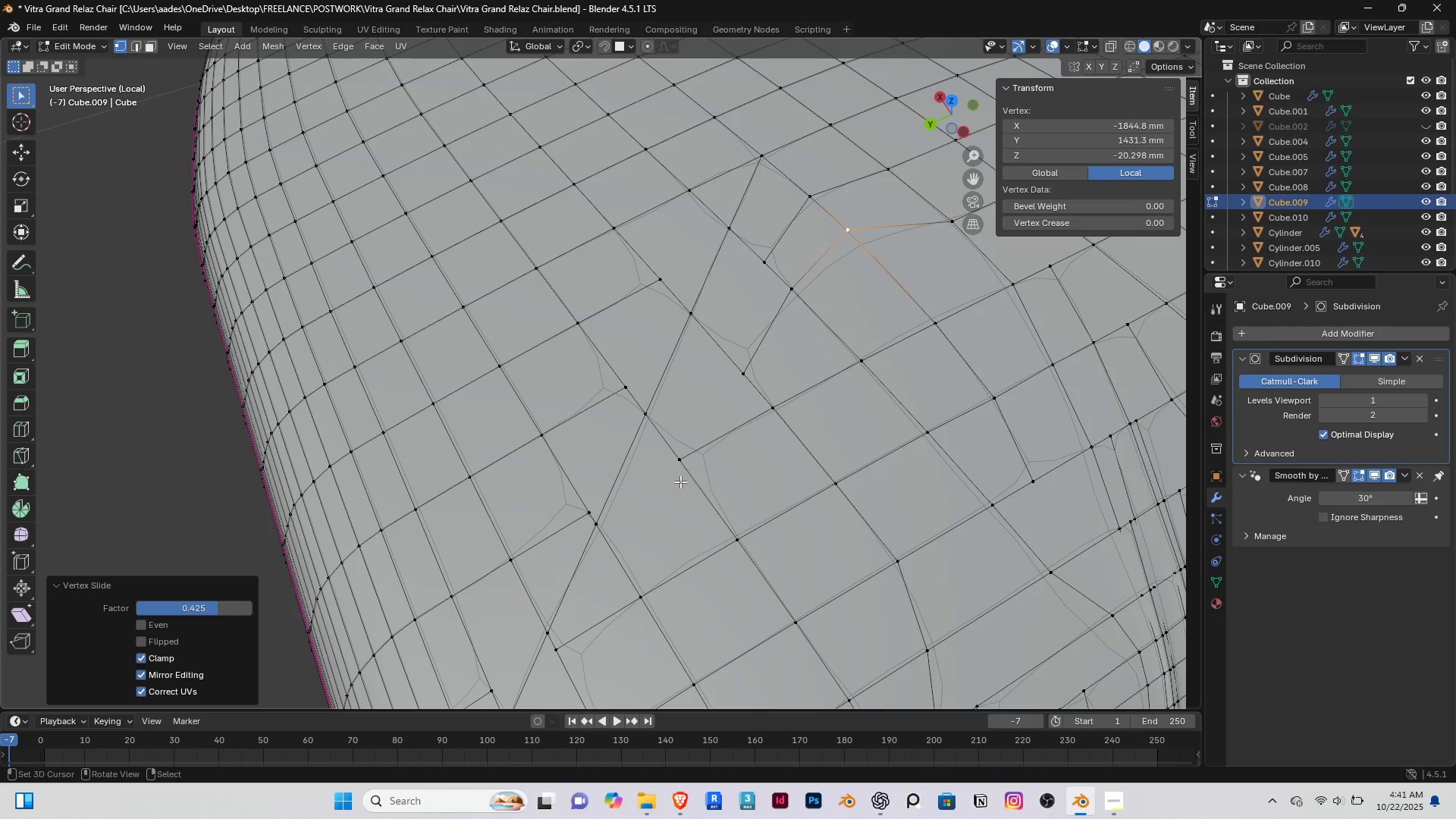 
right_click([680, 482])
 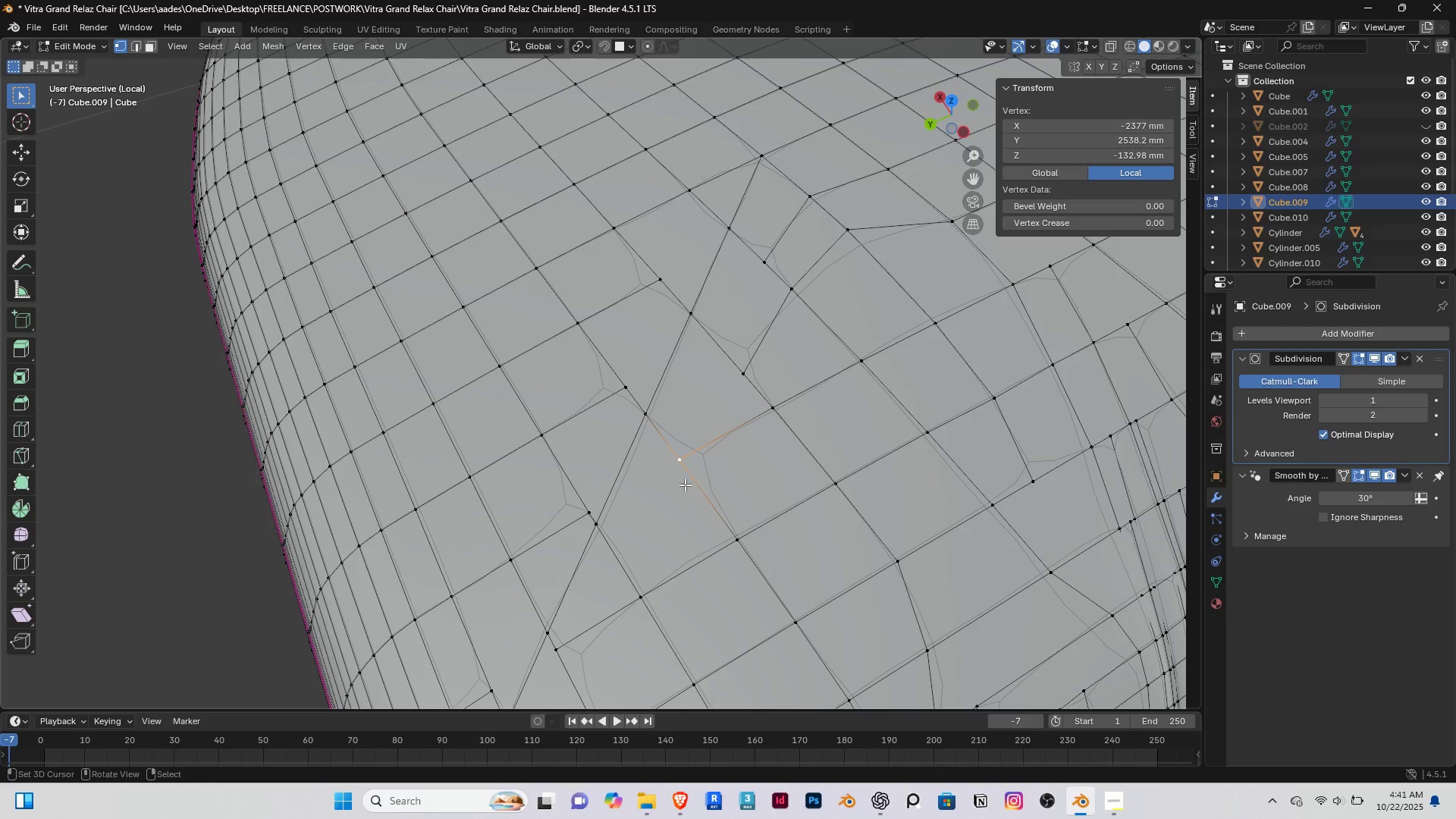 
type(gg)
 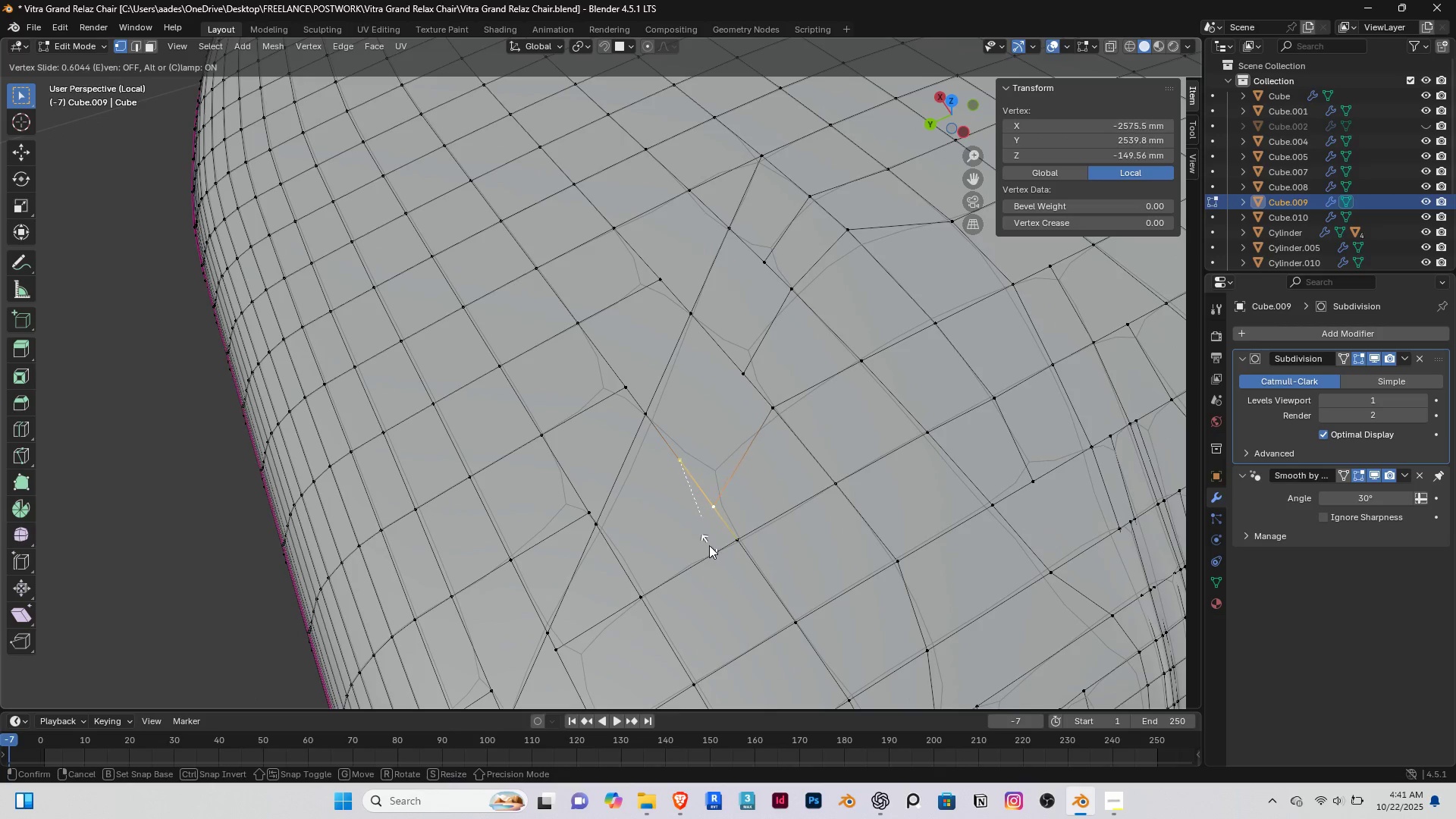 
left_click([709, 545])
 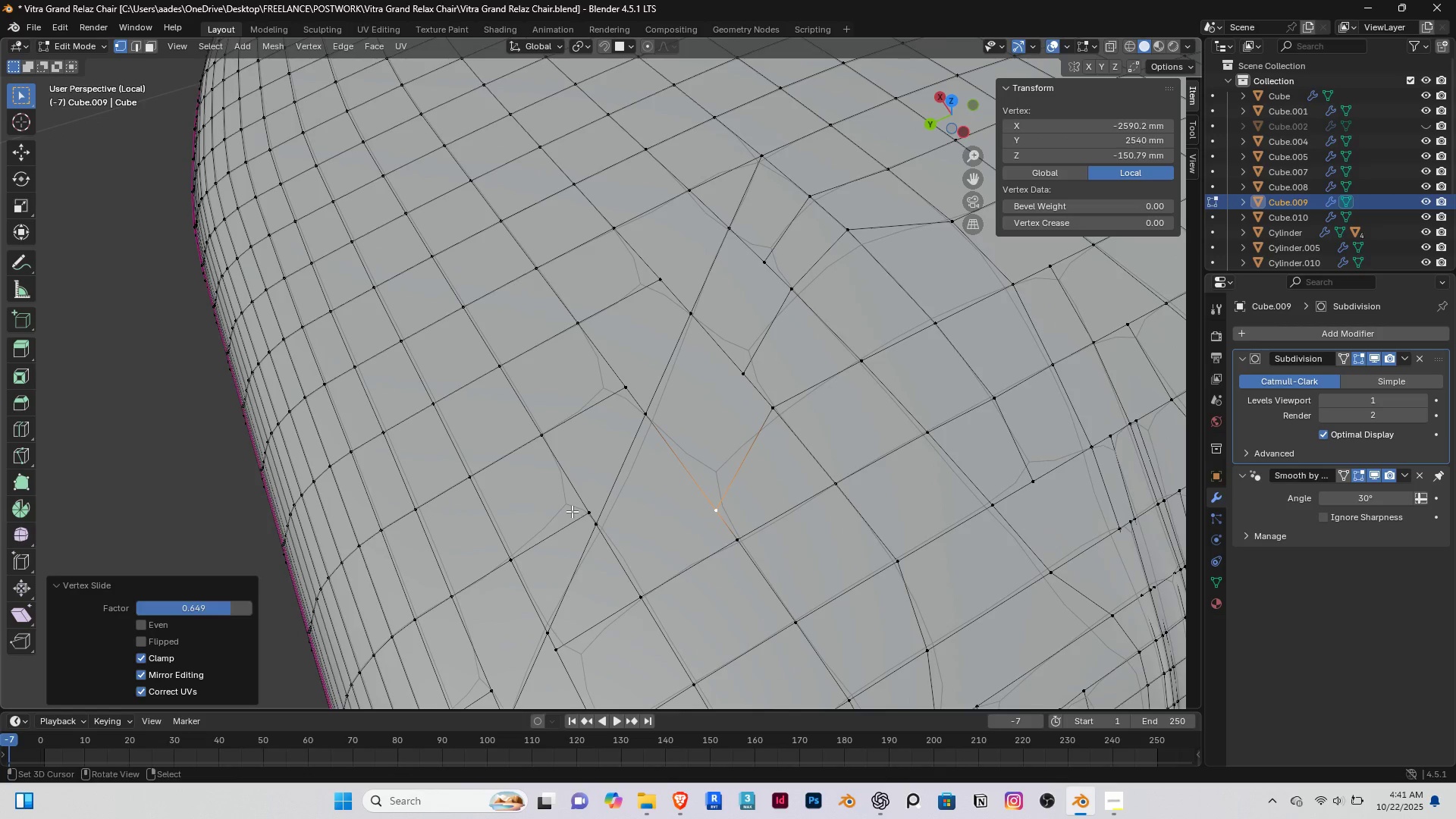 
right_click([572, 511])
 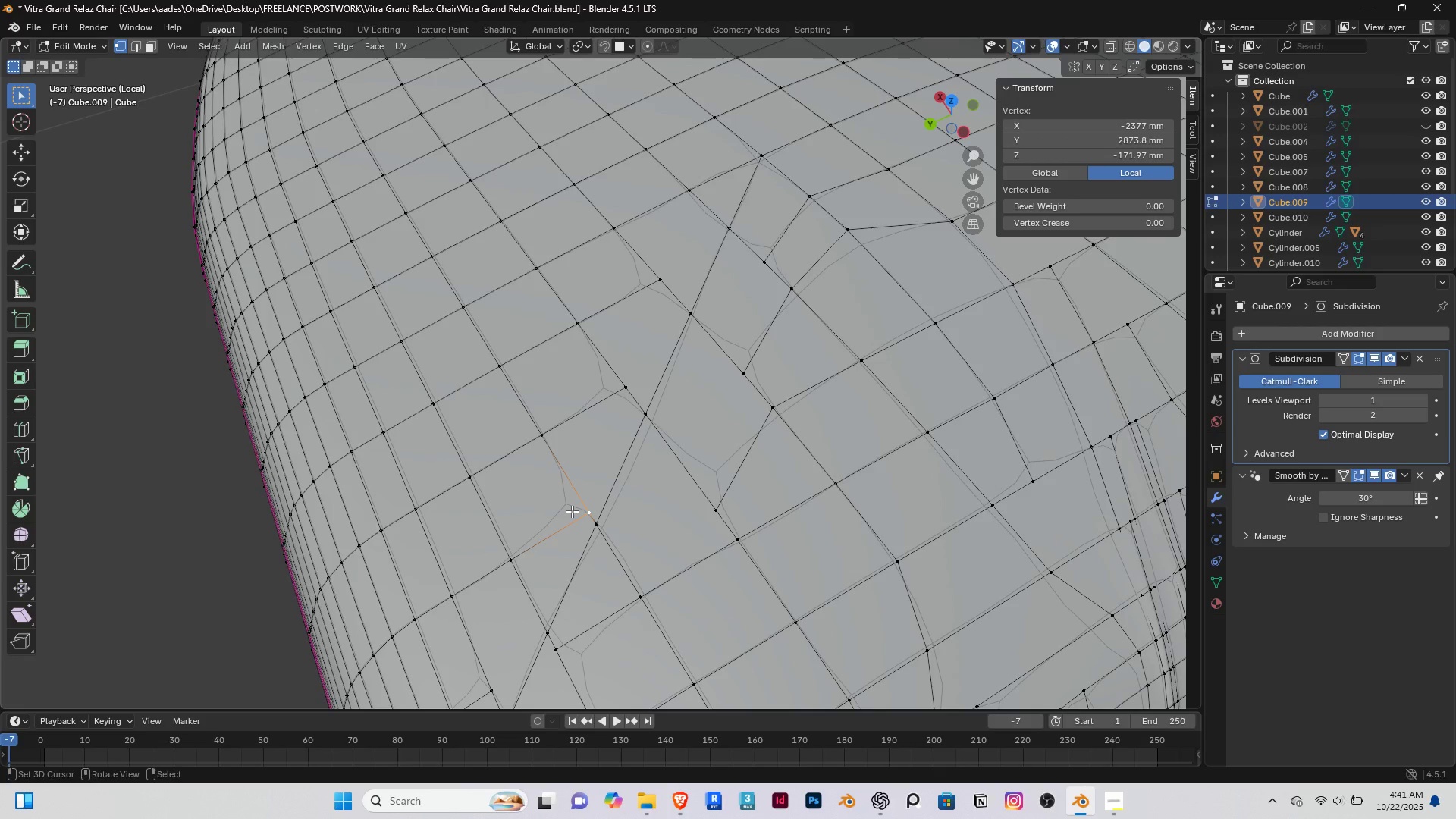 
type(gg)
 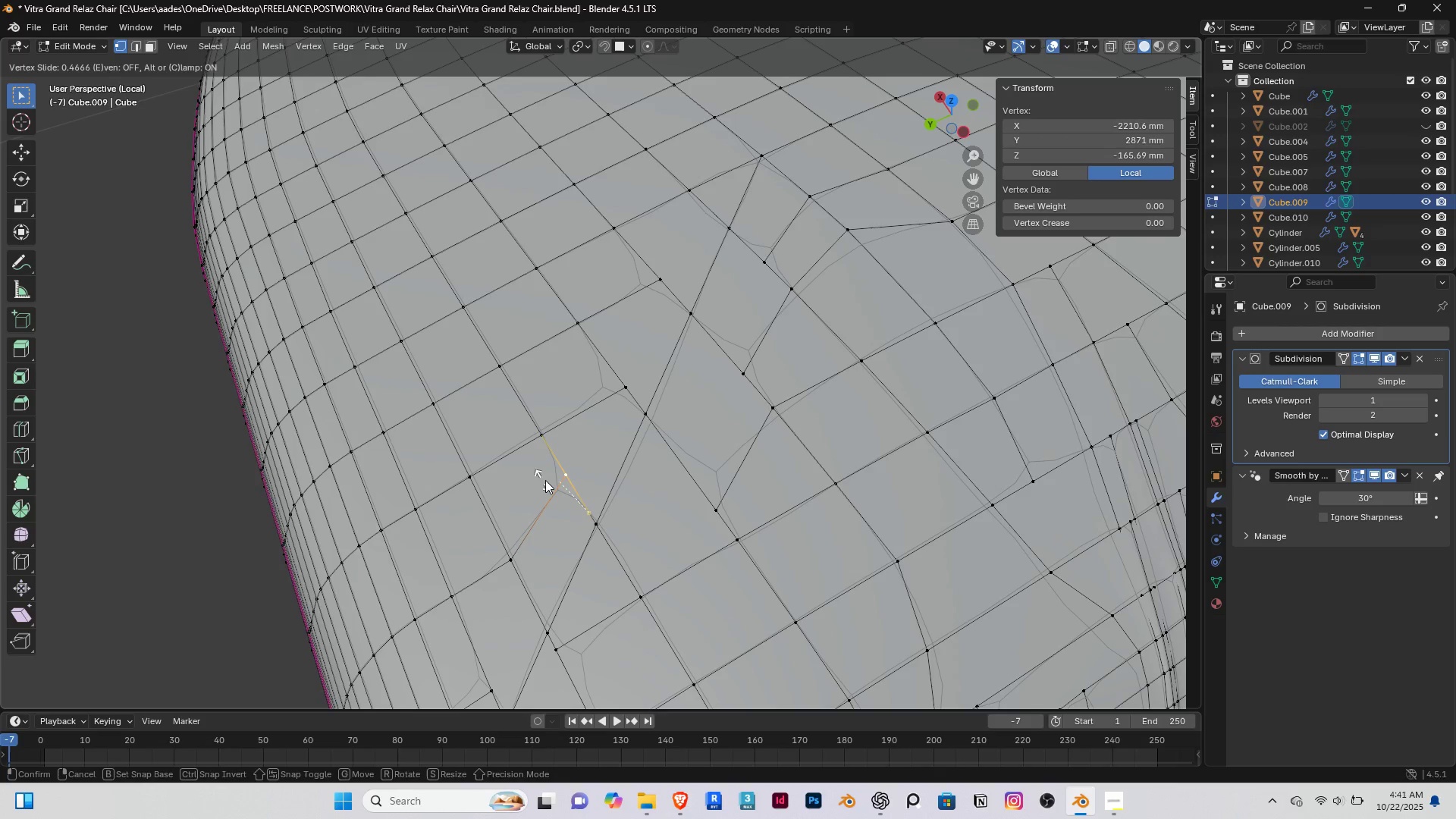 
left_click([546, 480])
 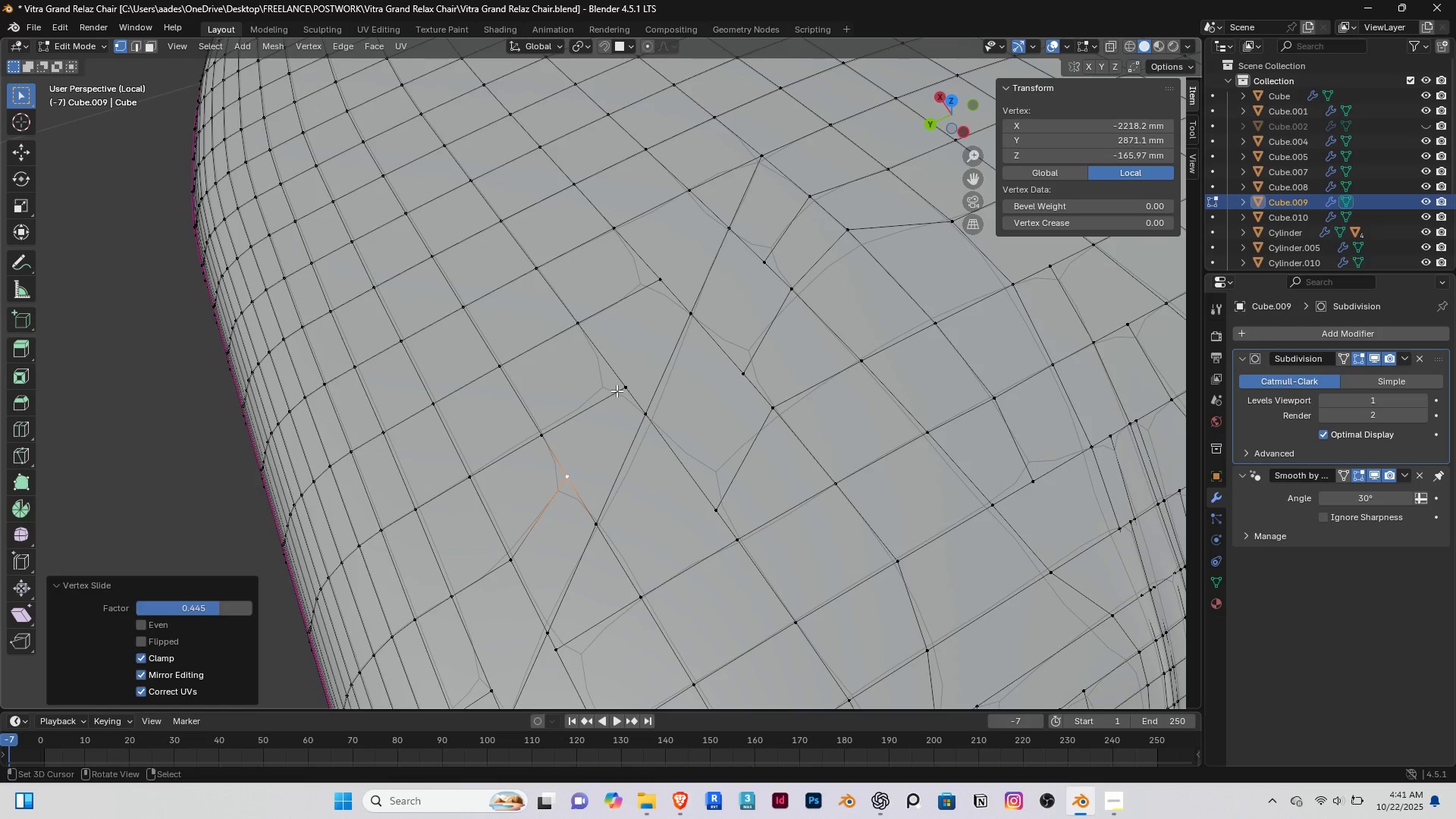 
right_click([617, 391])
 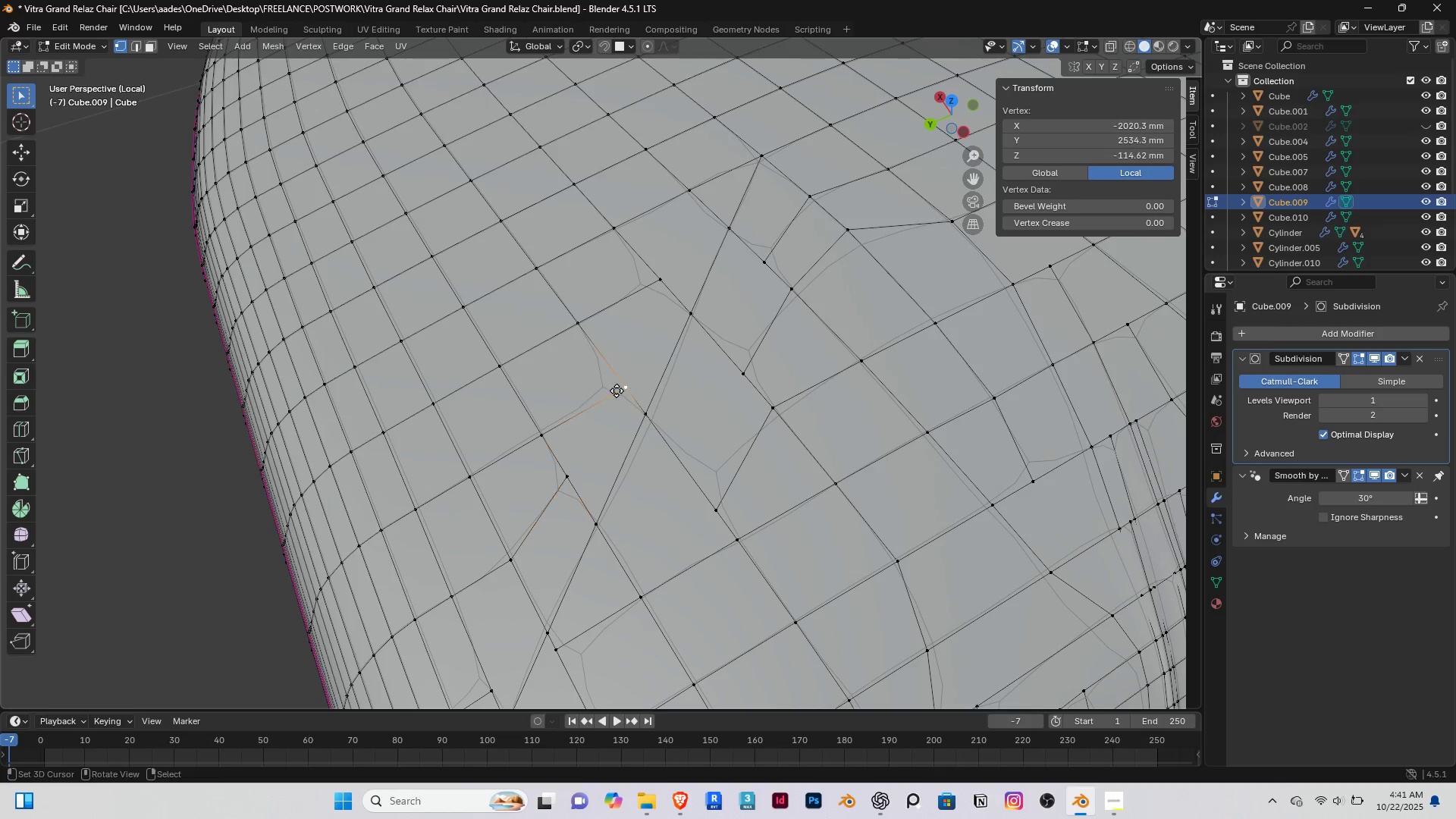 
type(gg)
 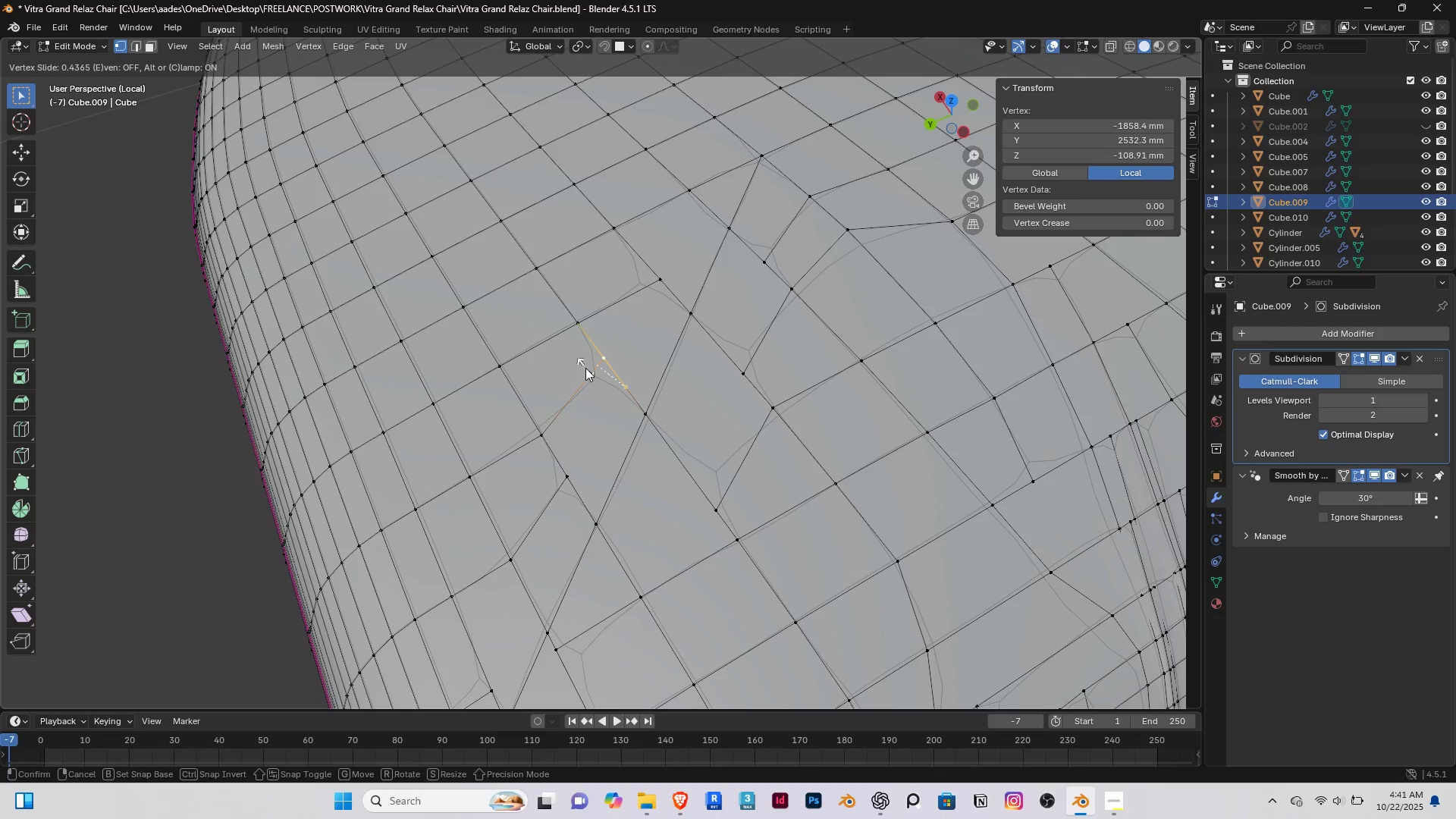 
left_click([585, 368])
 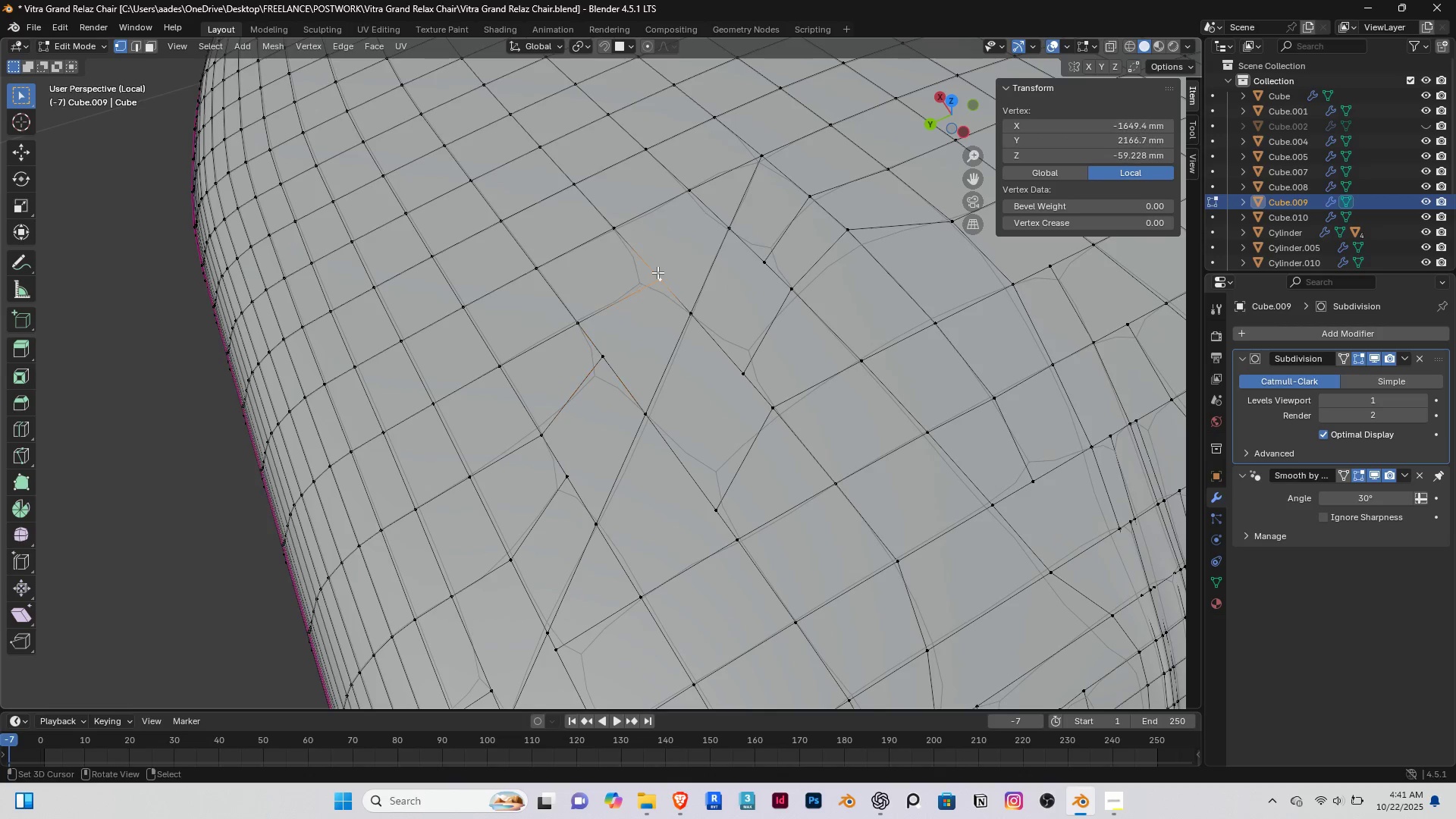 
right_click([657, 272])
 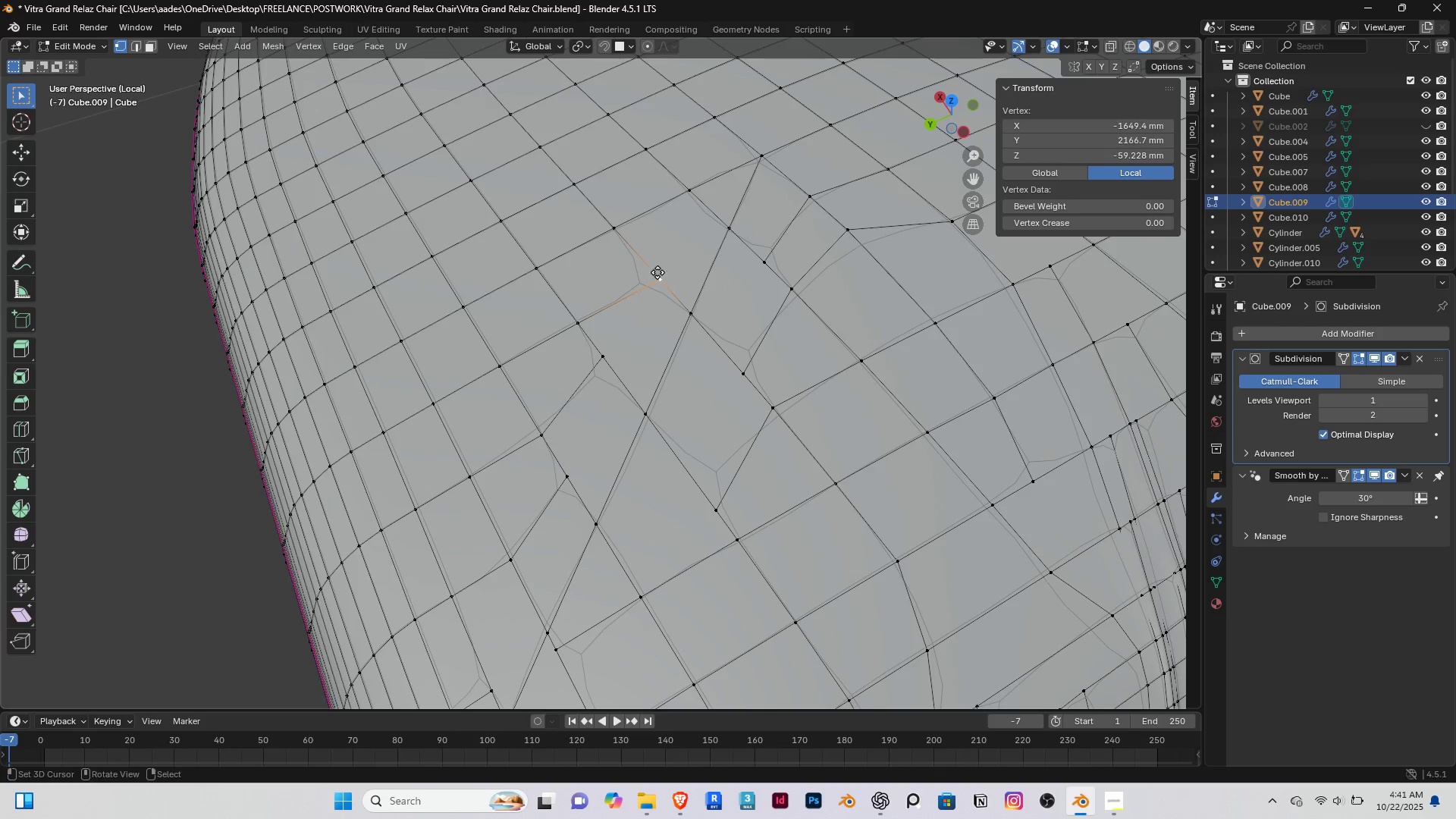 
type(gg)
 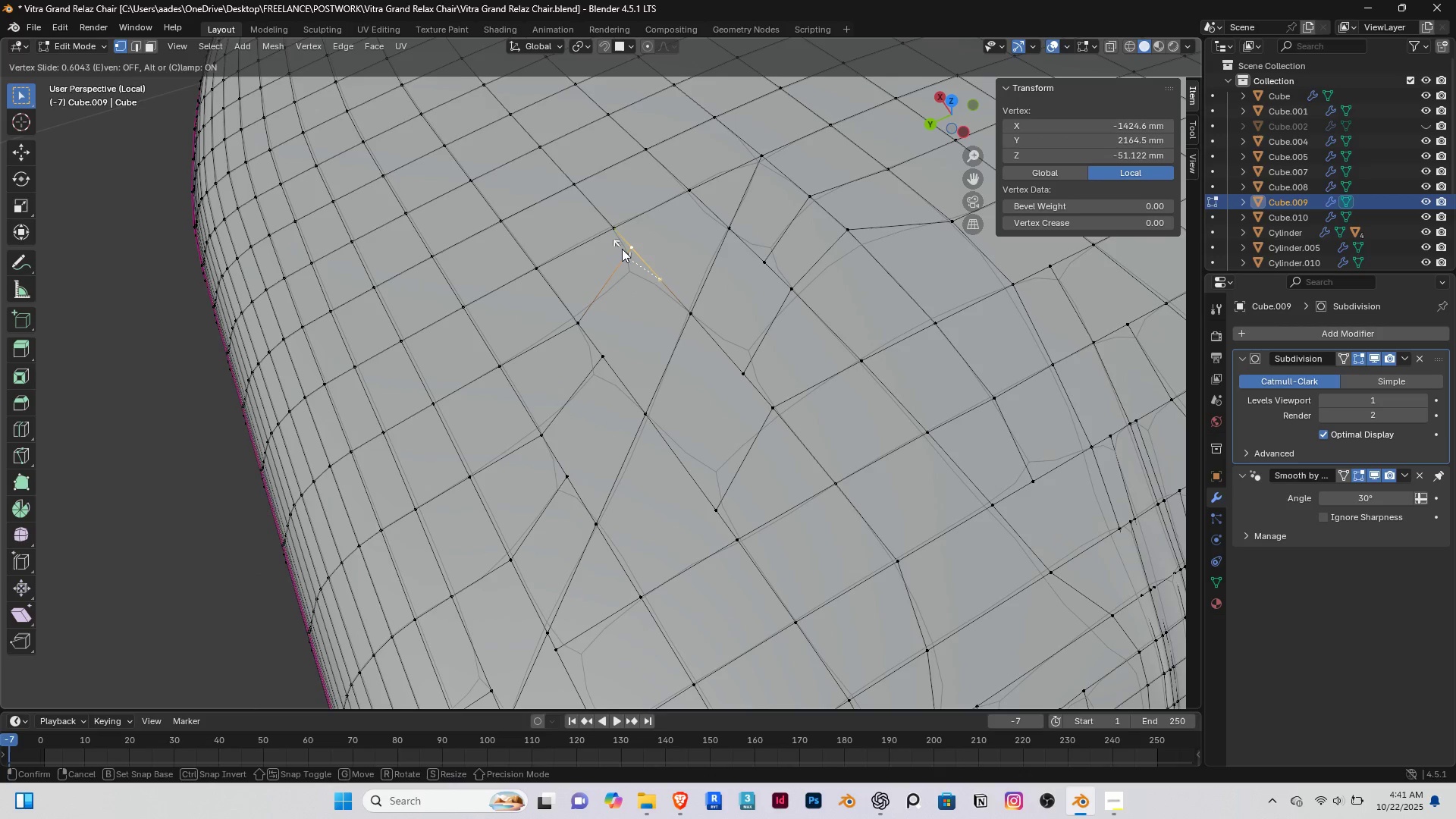 
left_click([622, 249])
 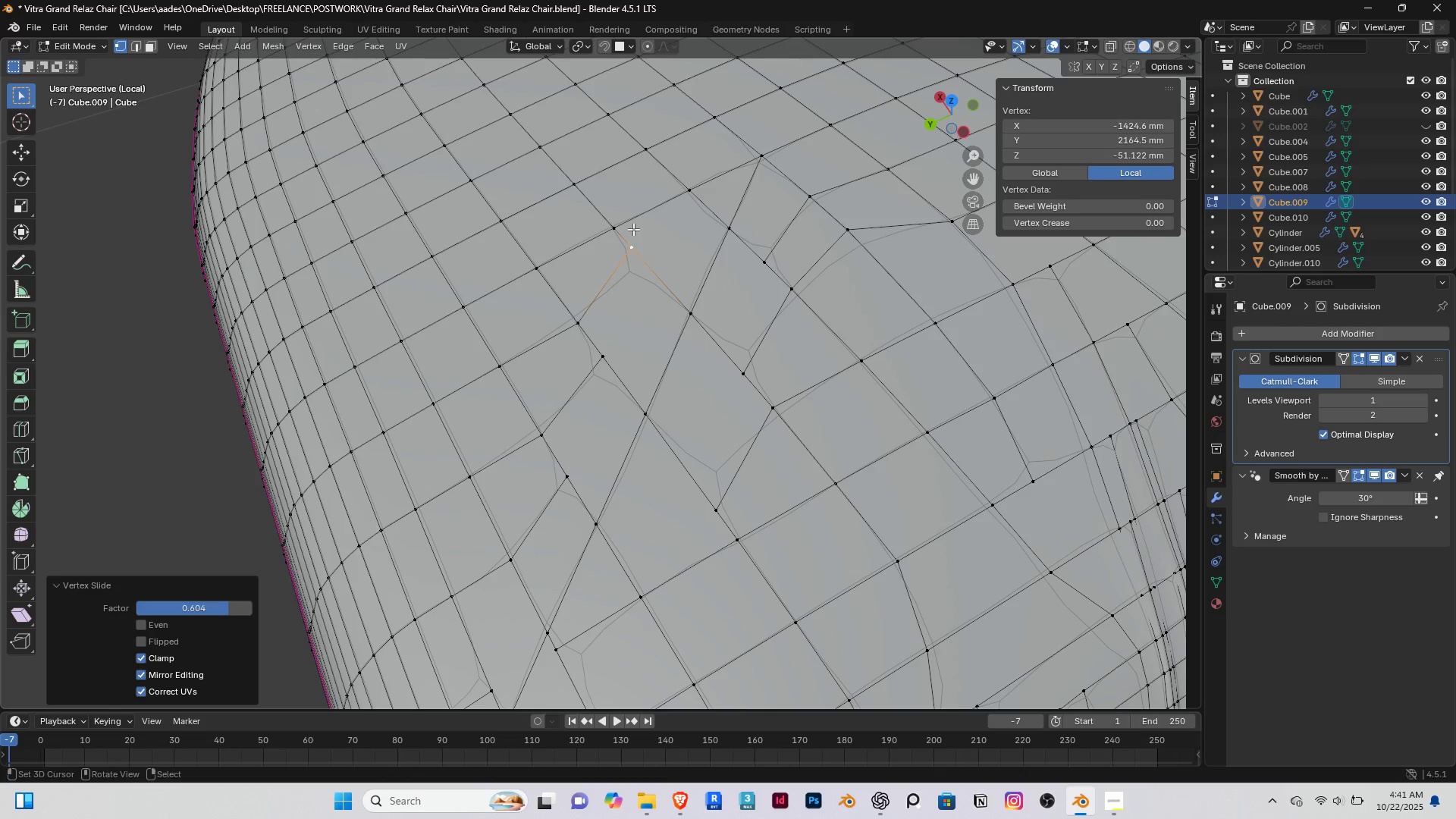 
right_click([632, 229])
 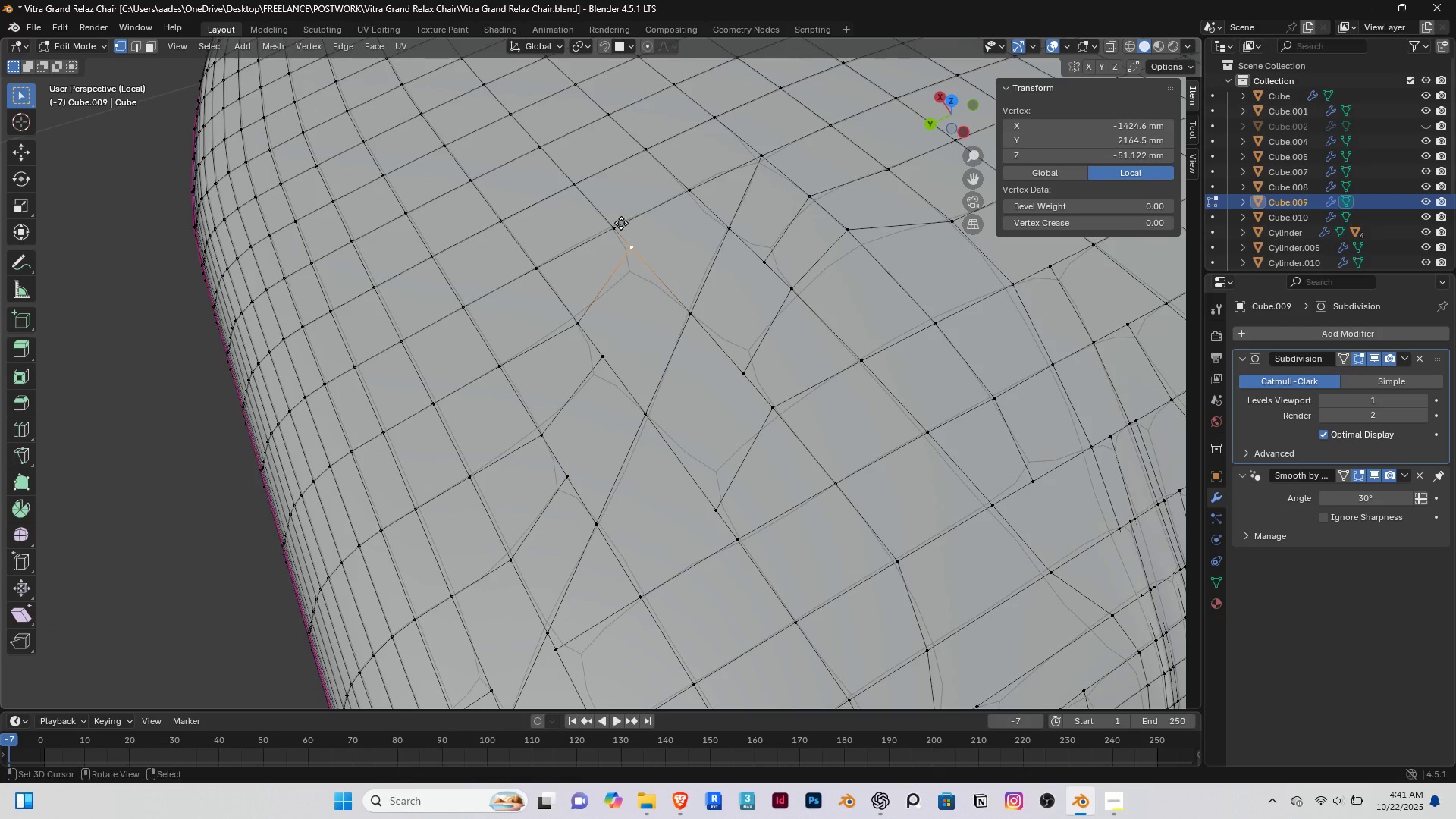 
type(gg)
 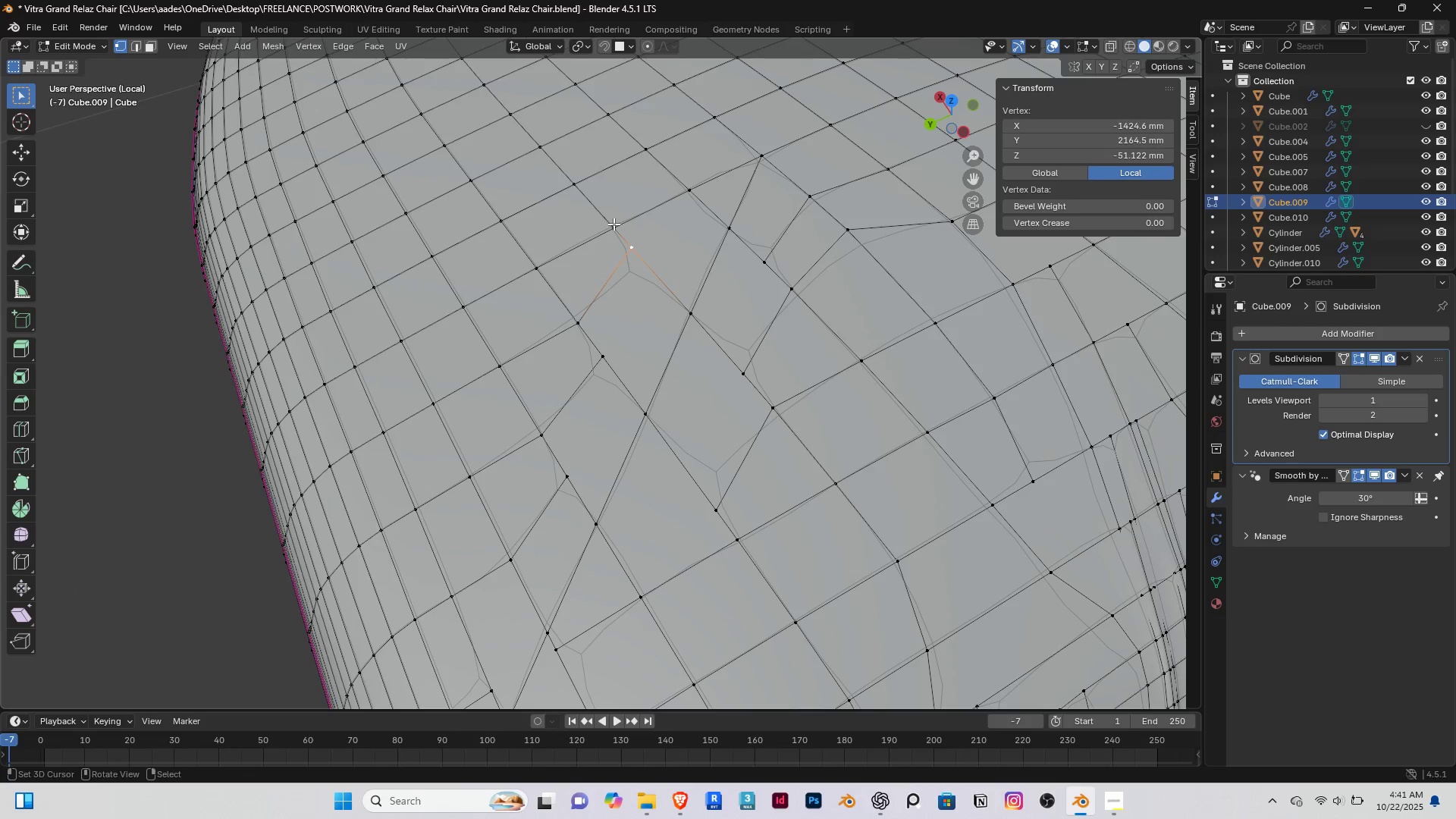 
double_click([613, 224])
 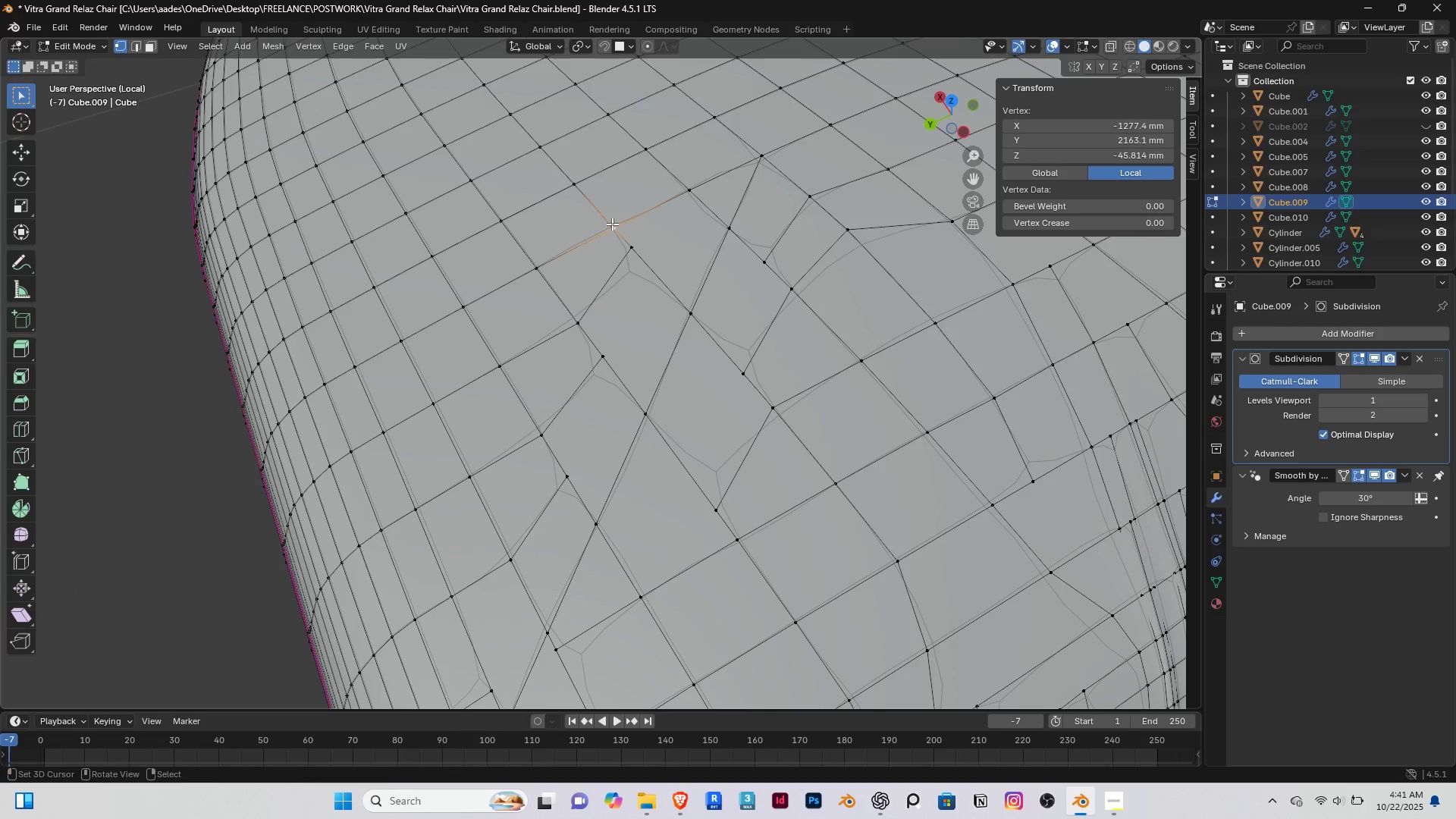 
type(gg)
 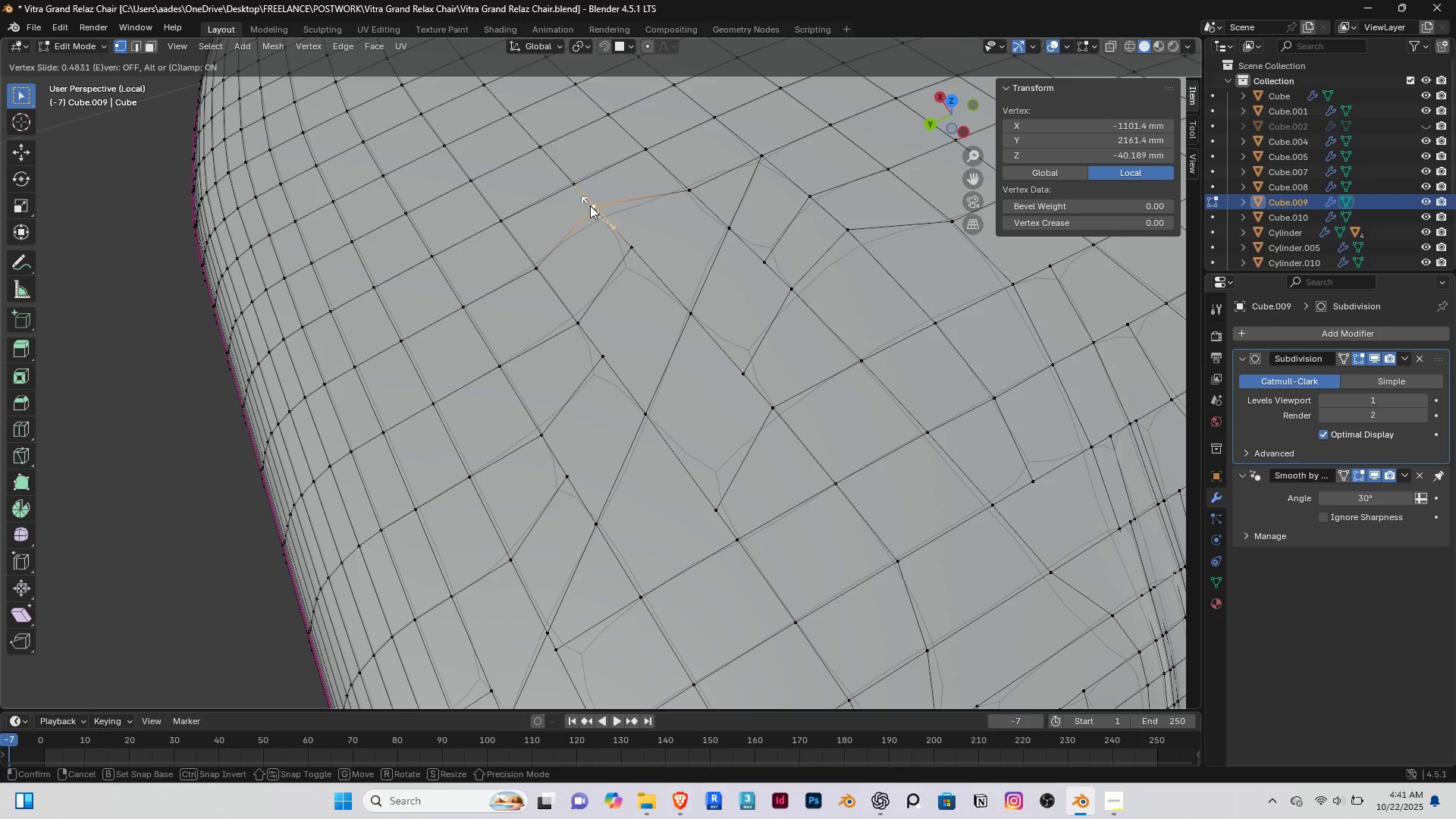 
left_click([590, 206])
 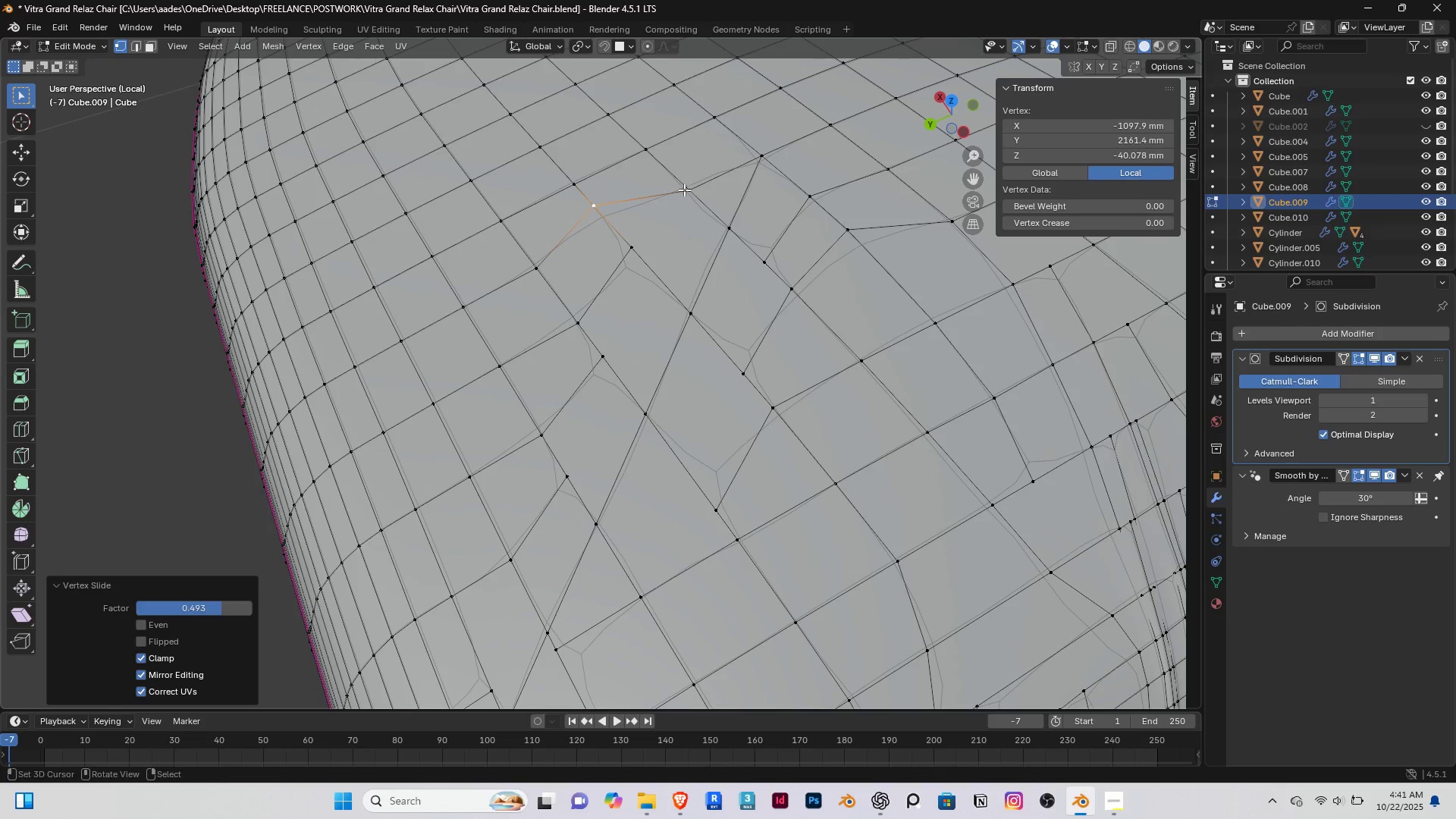 
key(G)
 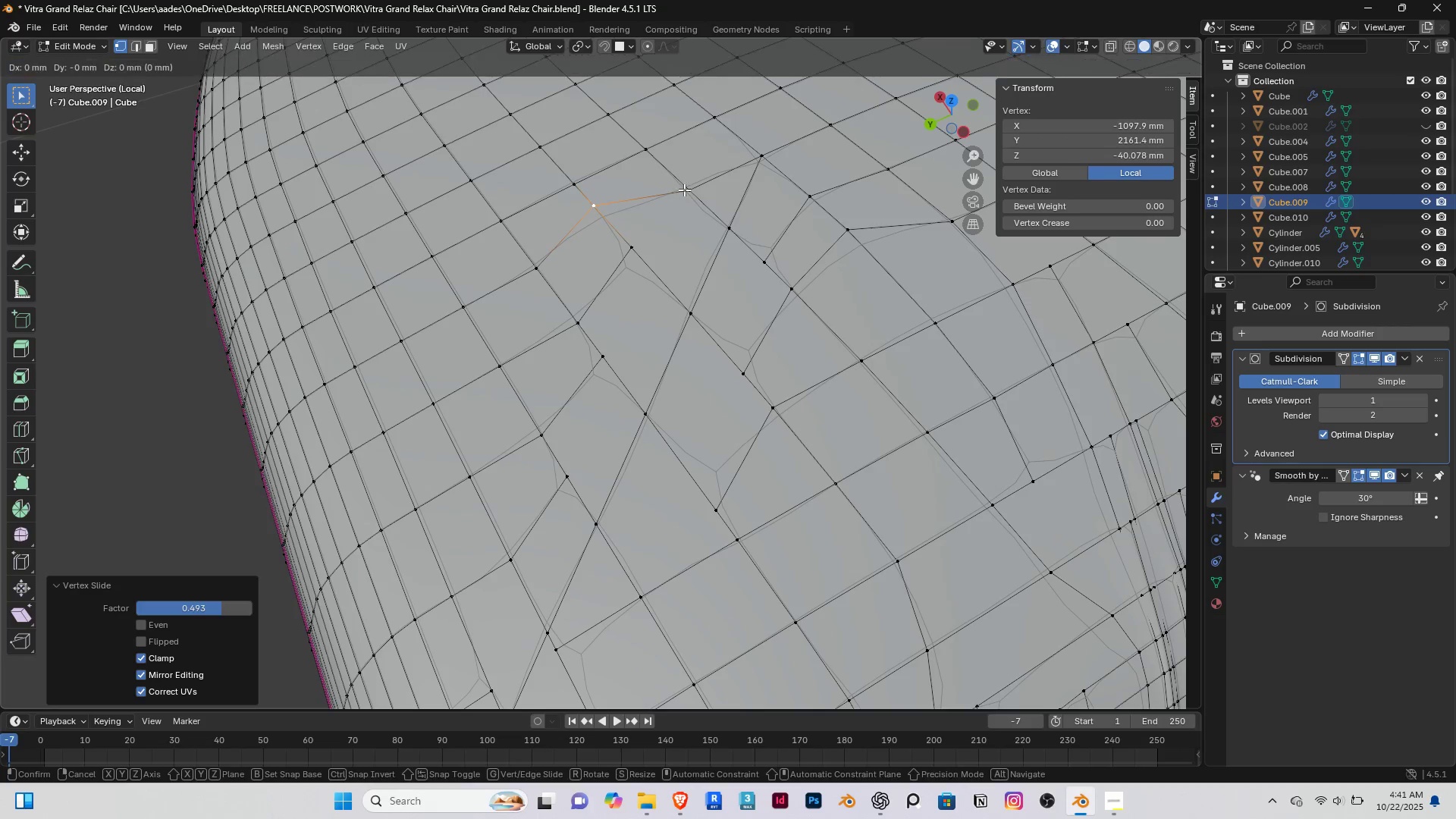 
right_click([684, 190])
 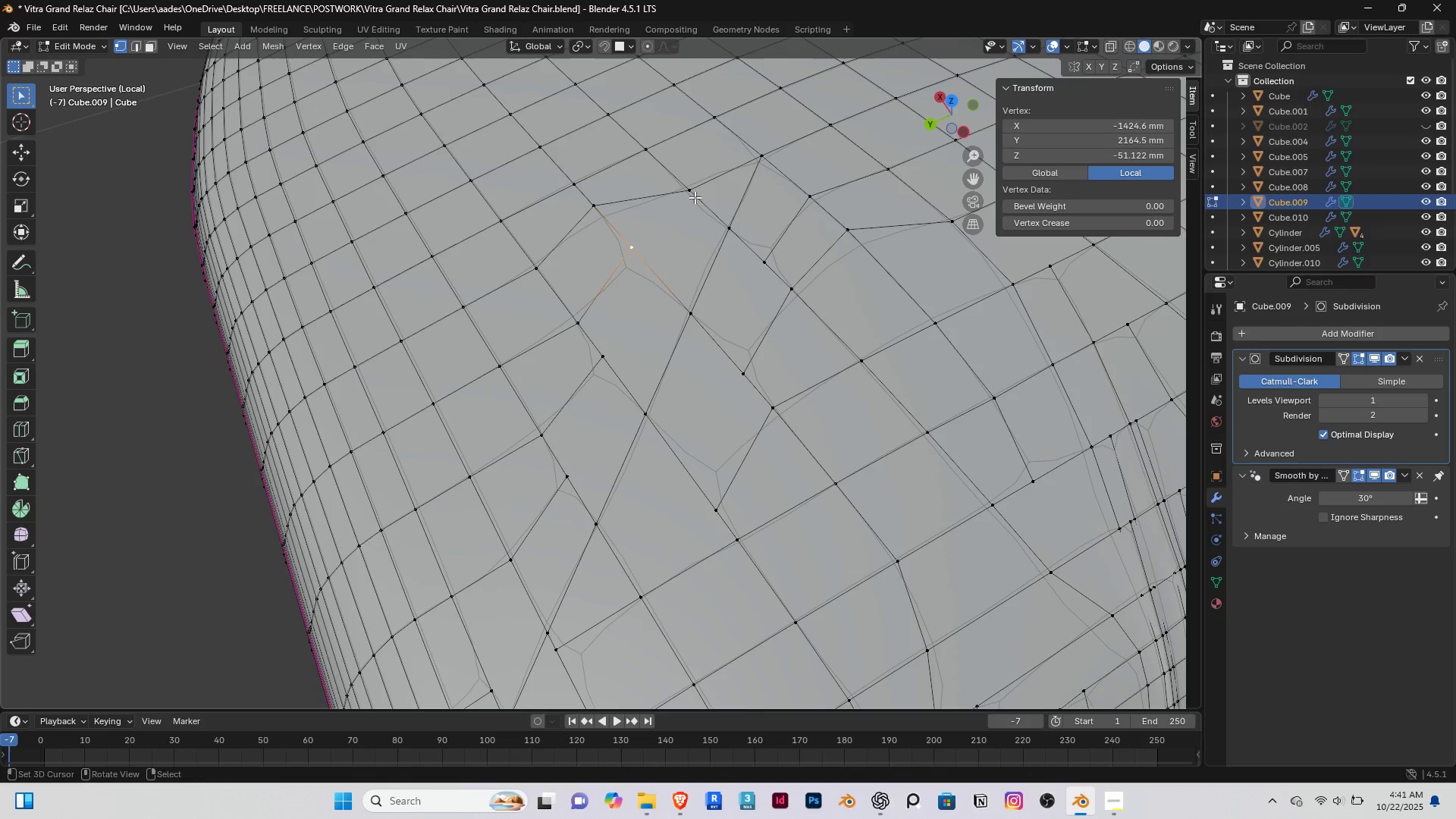 
double_click([695, 197])
 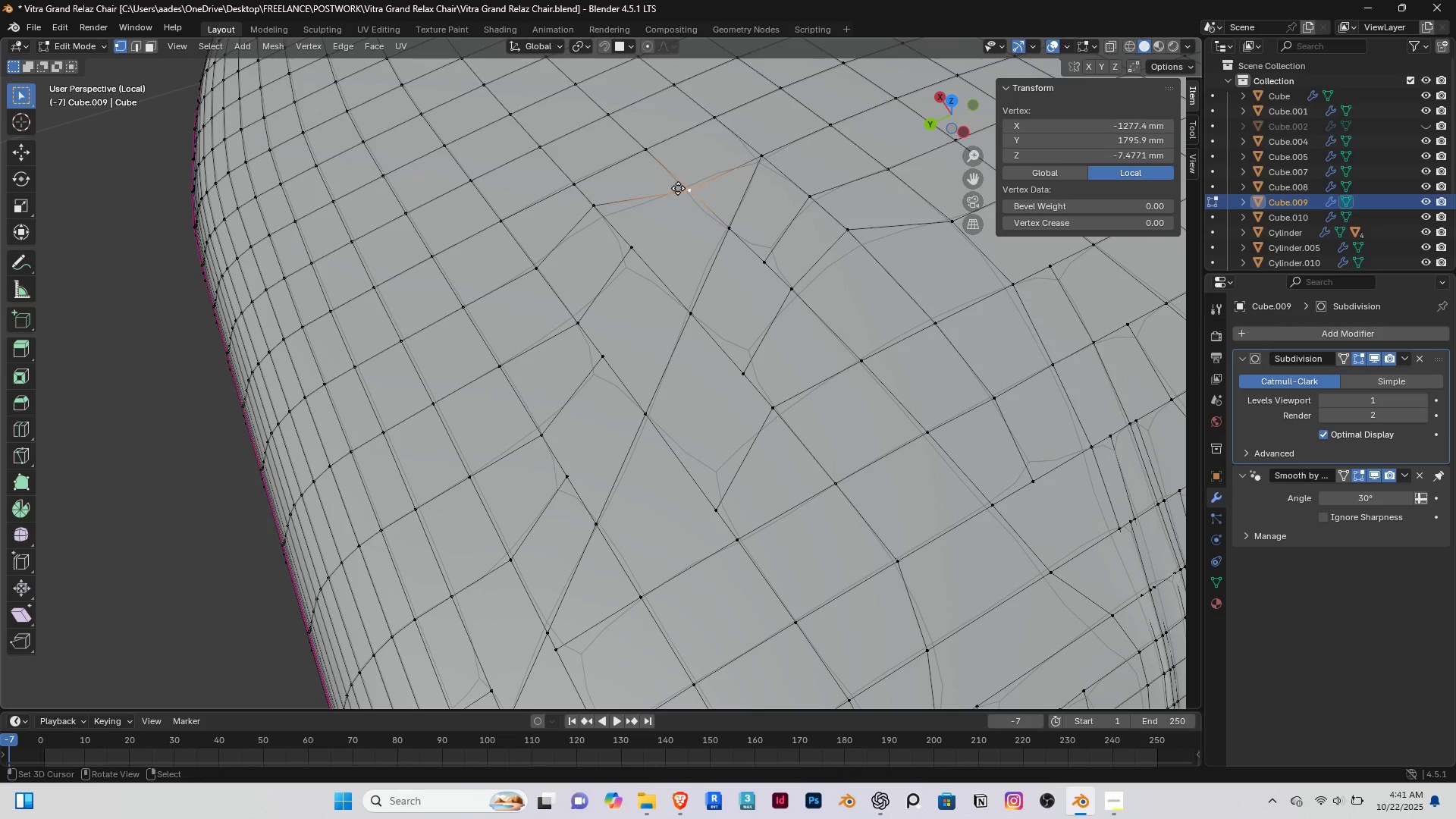 
type(gg)
 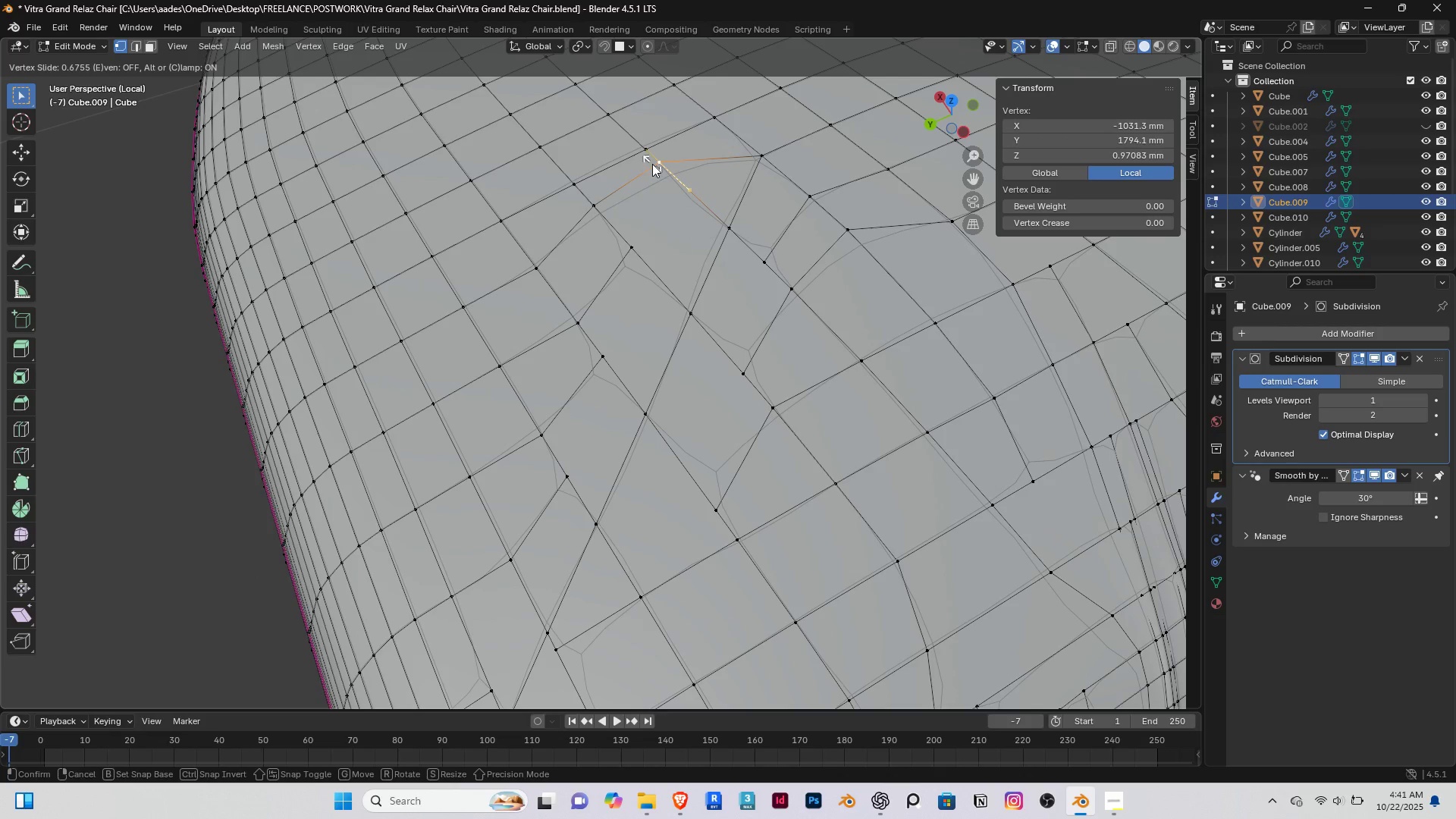 
left_click([652, 164])
 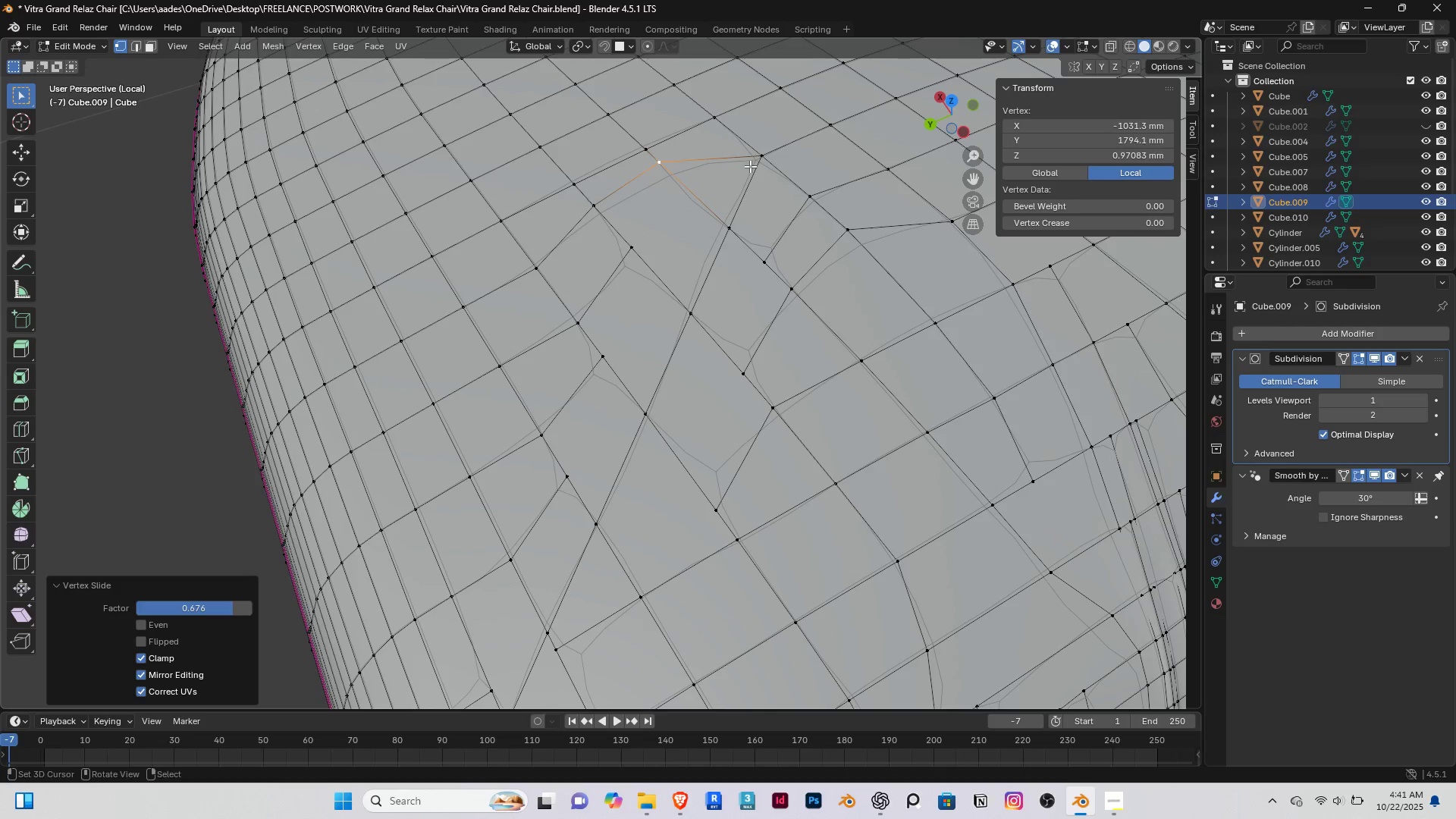 
hold_key(key=ShiftRight, duration=0.39)
 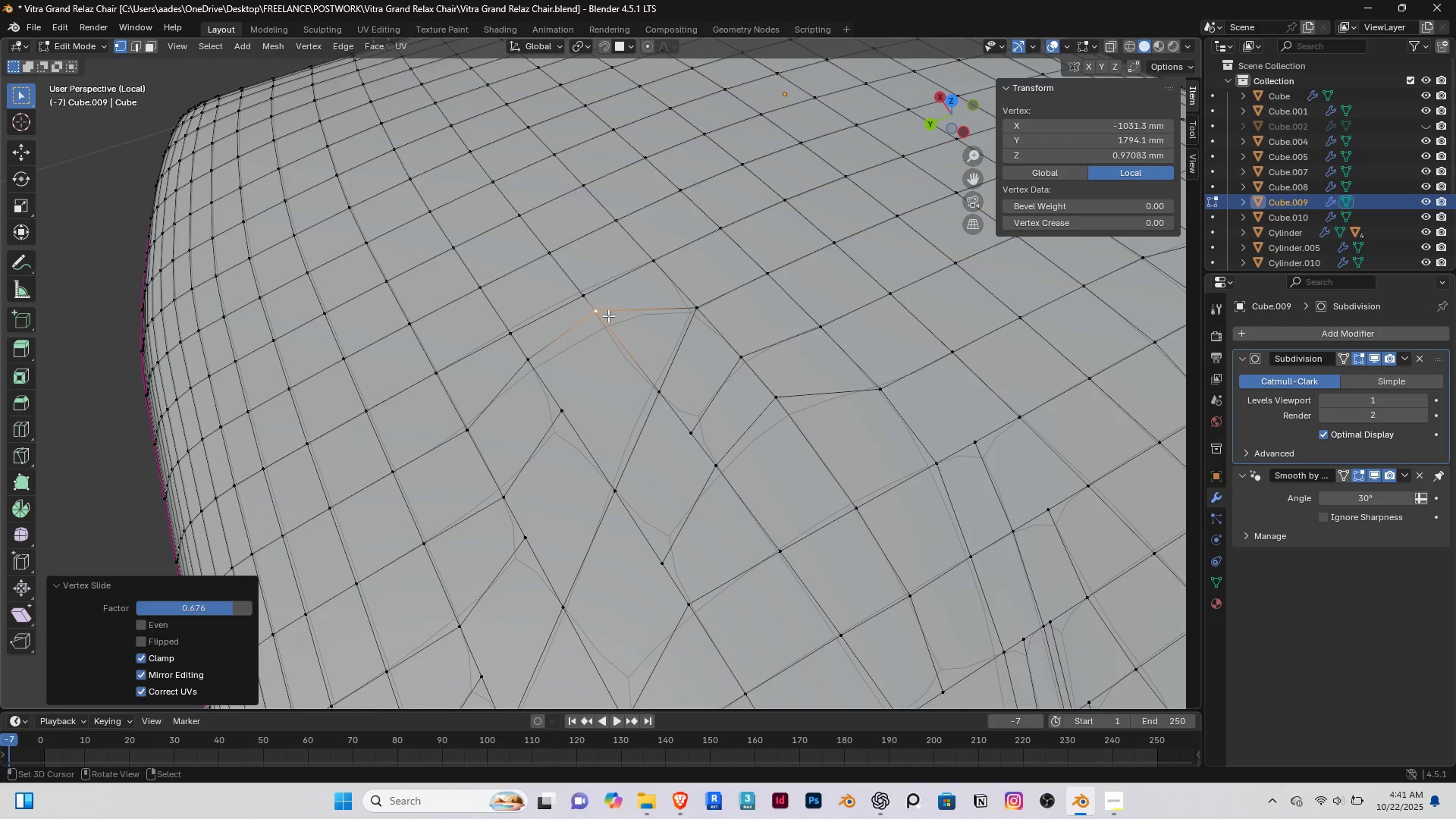 
scroll: coordinate [608, 315], scroll_direction: up, amount: 2.0
 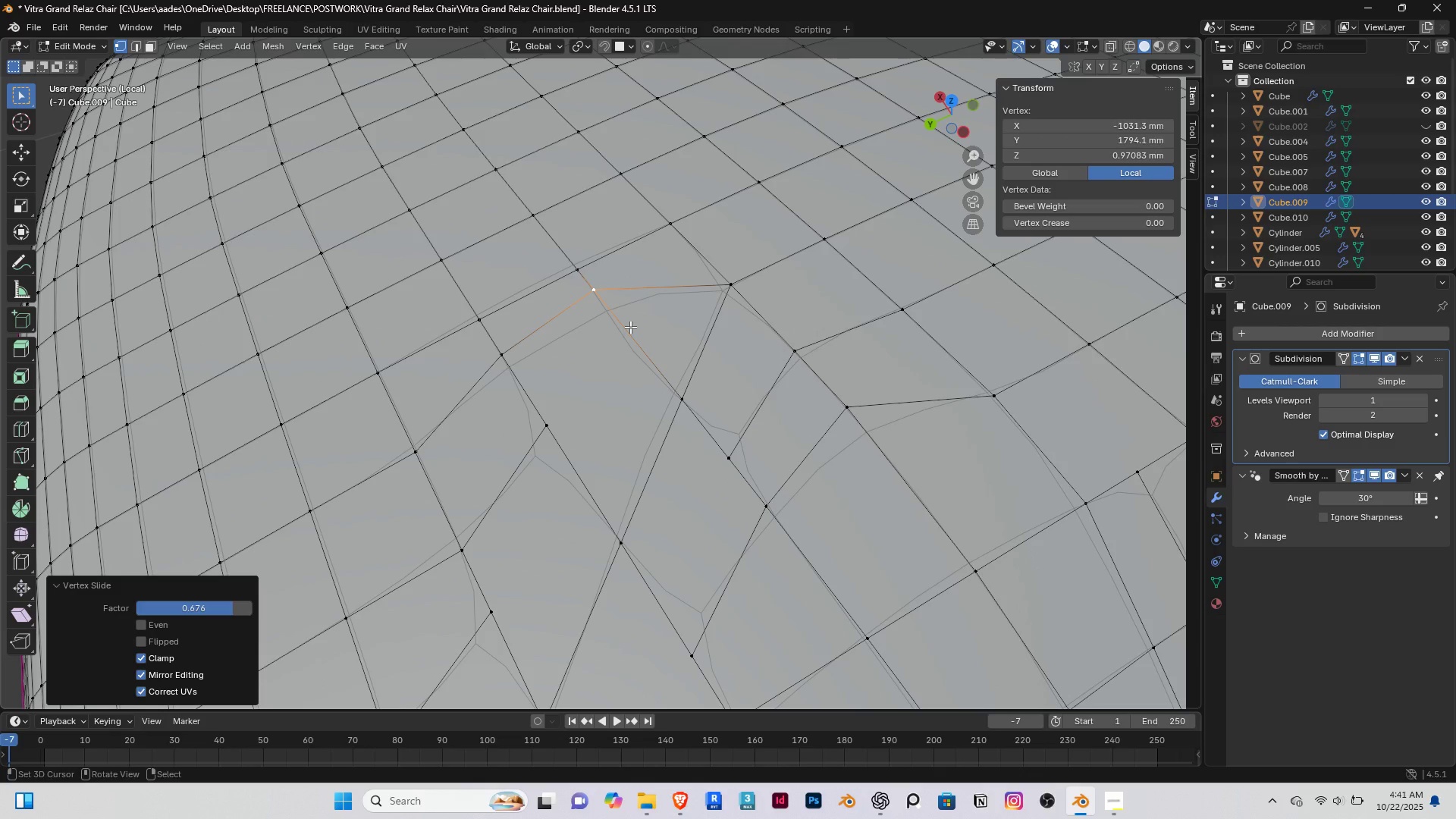 
key(K)
 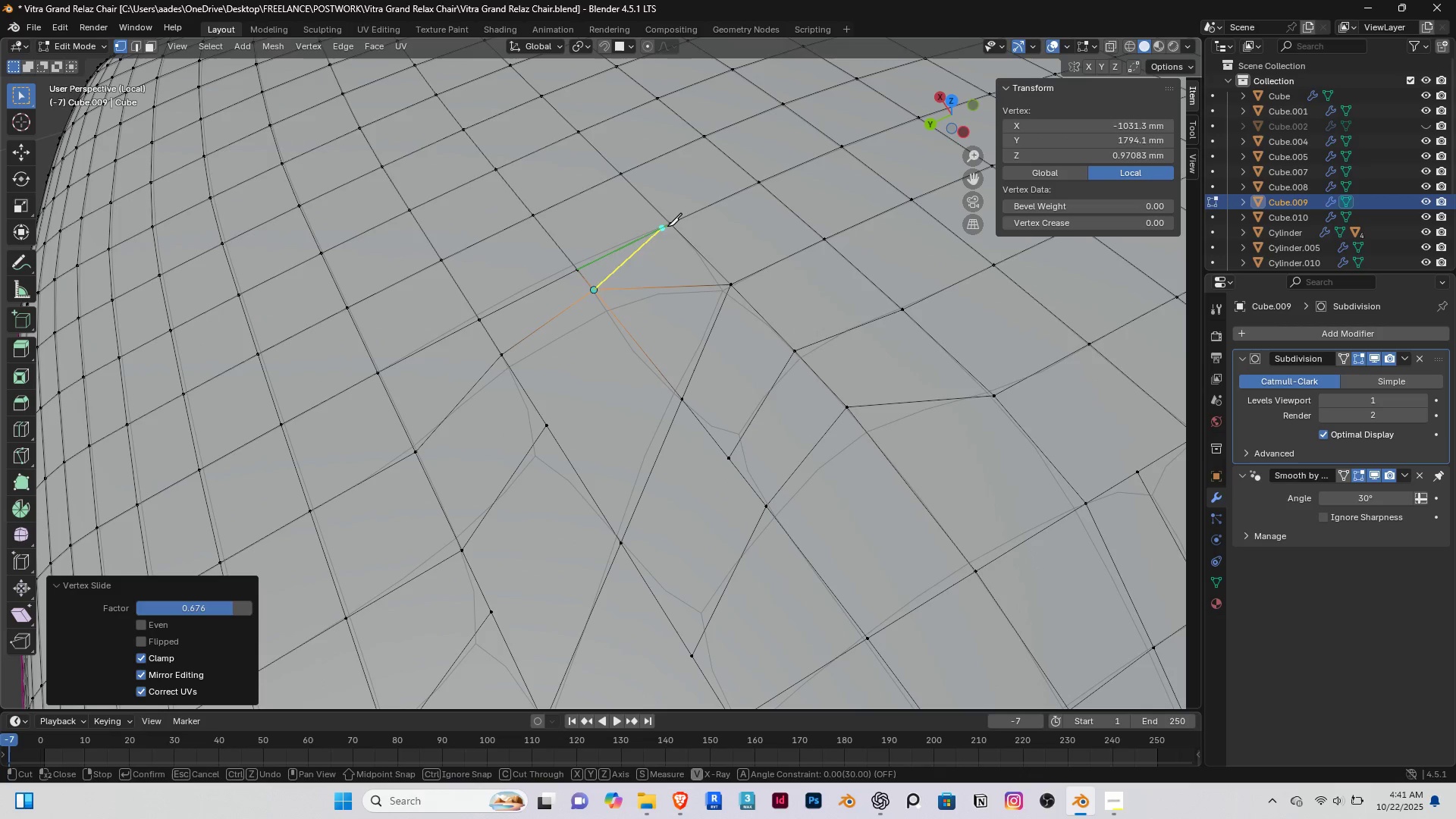 
left_click([670, 224])
 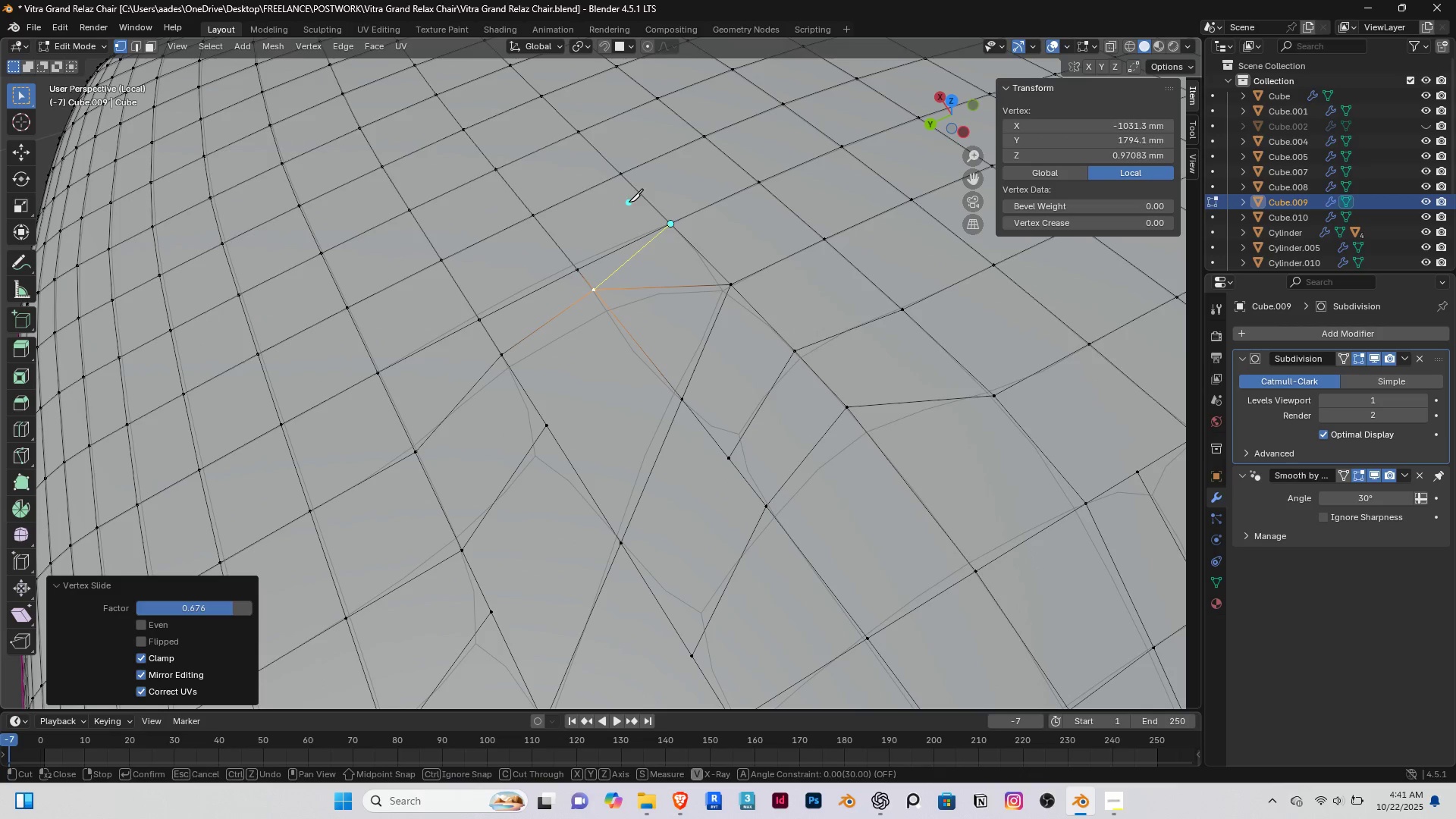 
right_click([629, 202])
 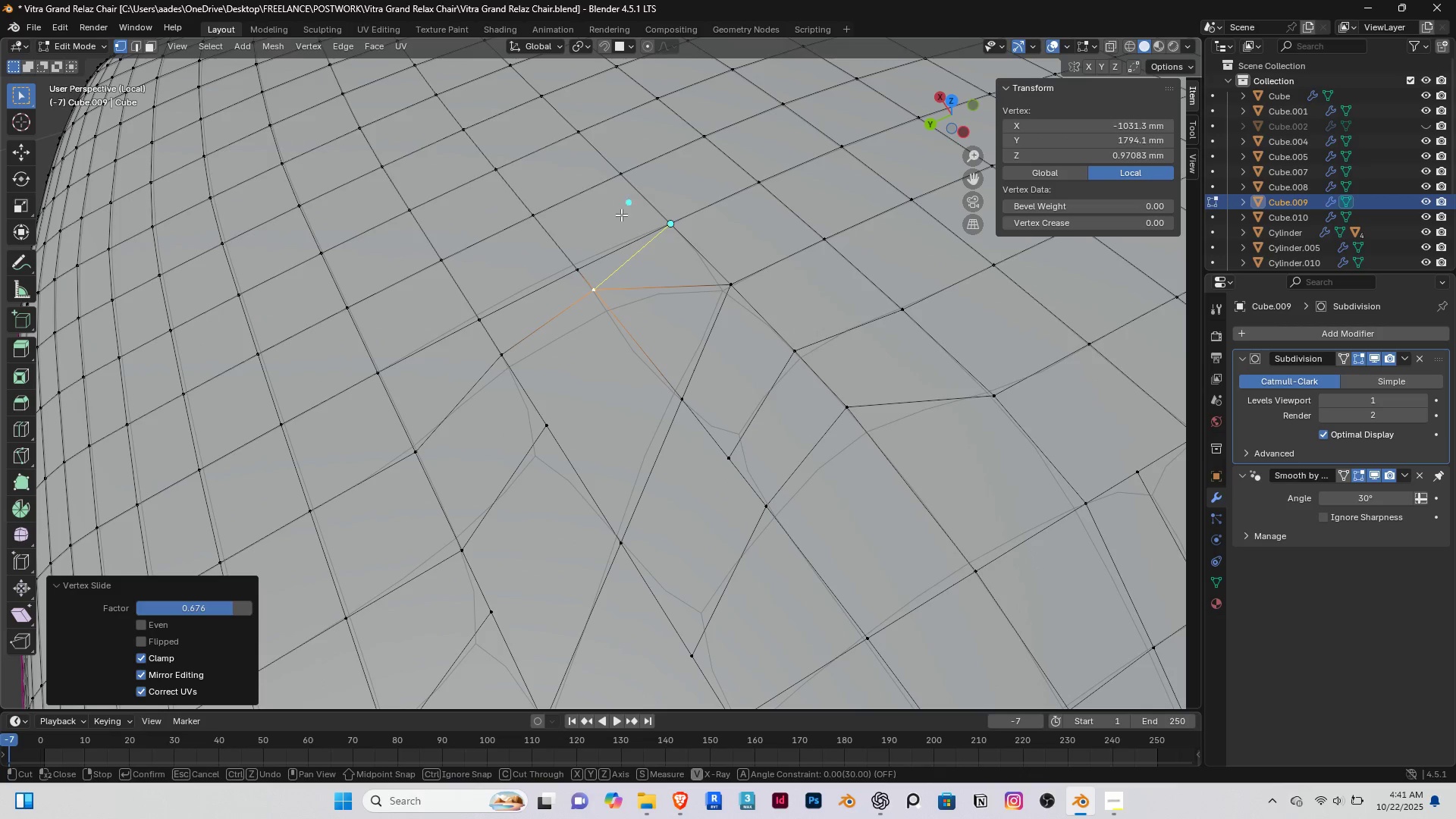 
key(Enter)
 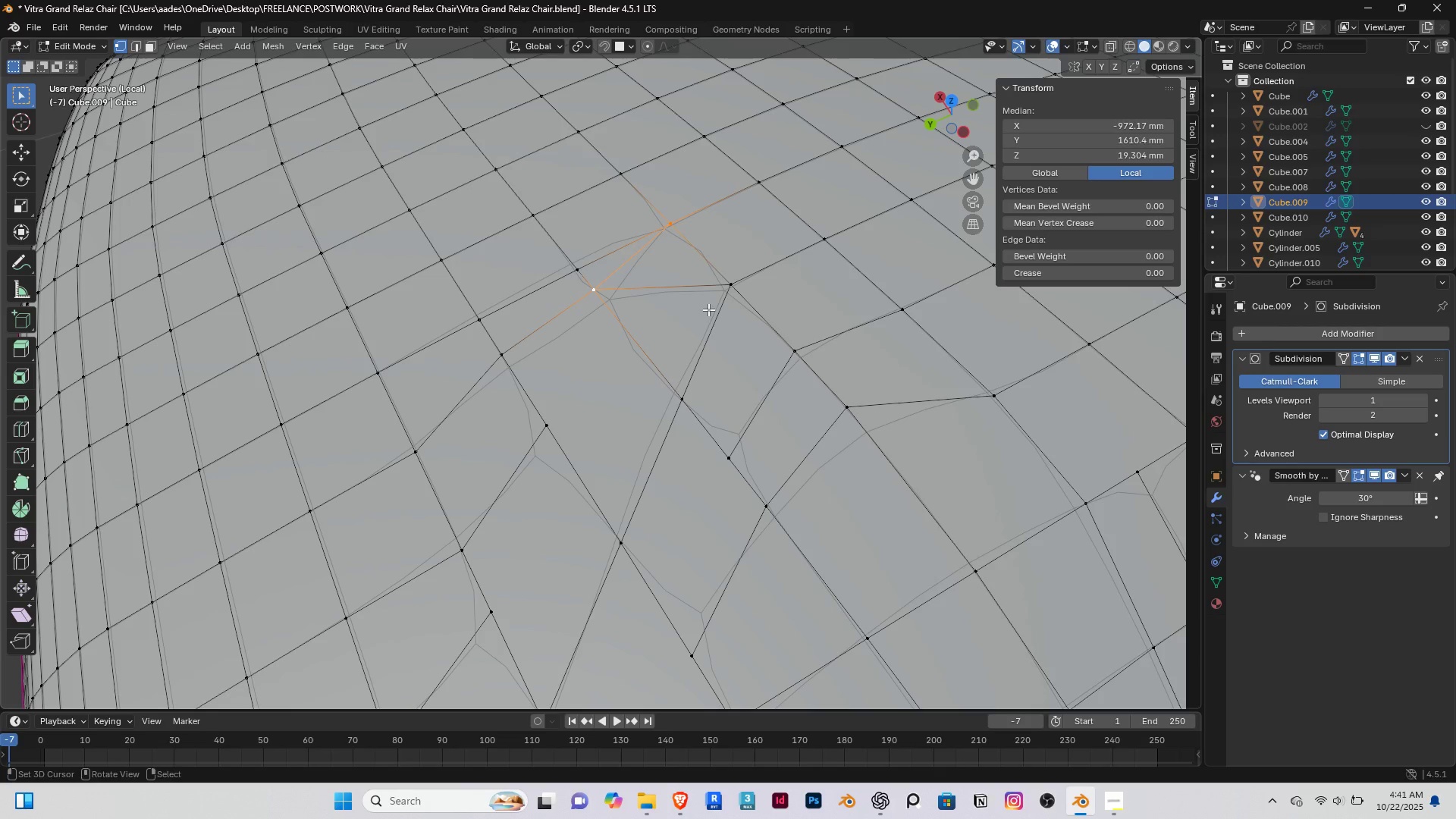 
key(2)
 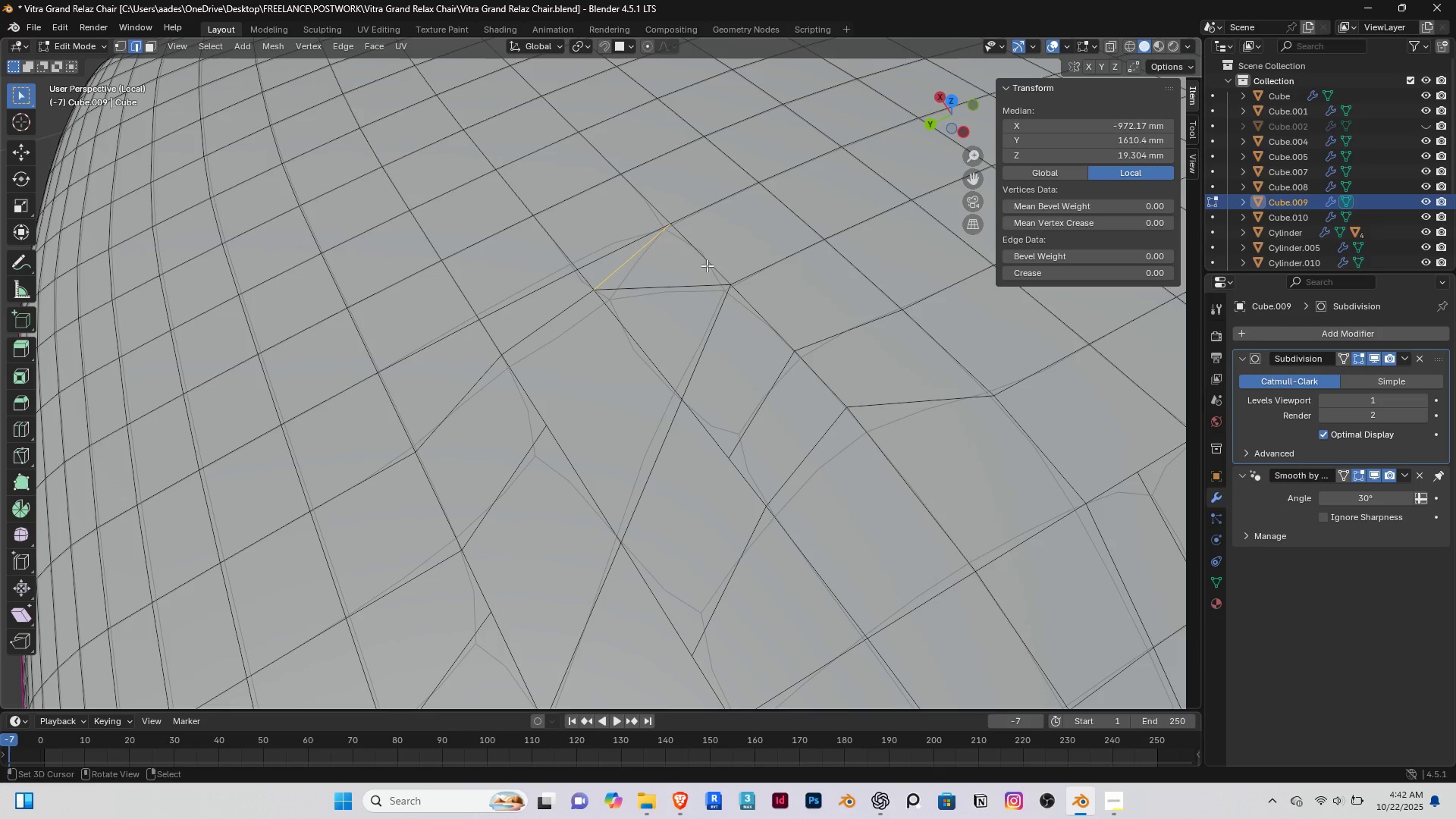 
right_click([707, 265])
 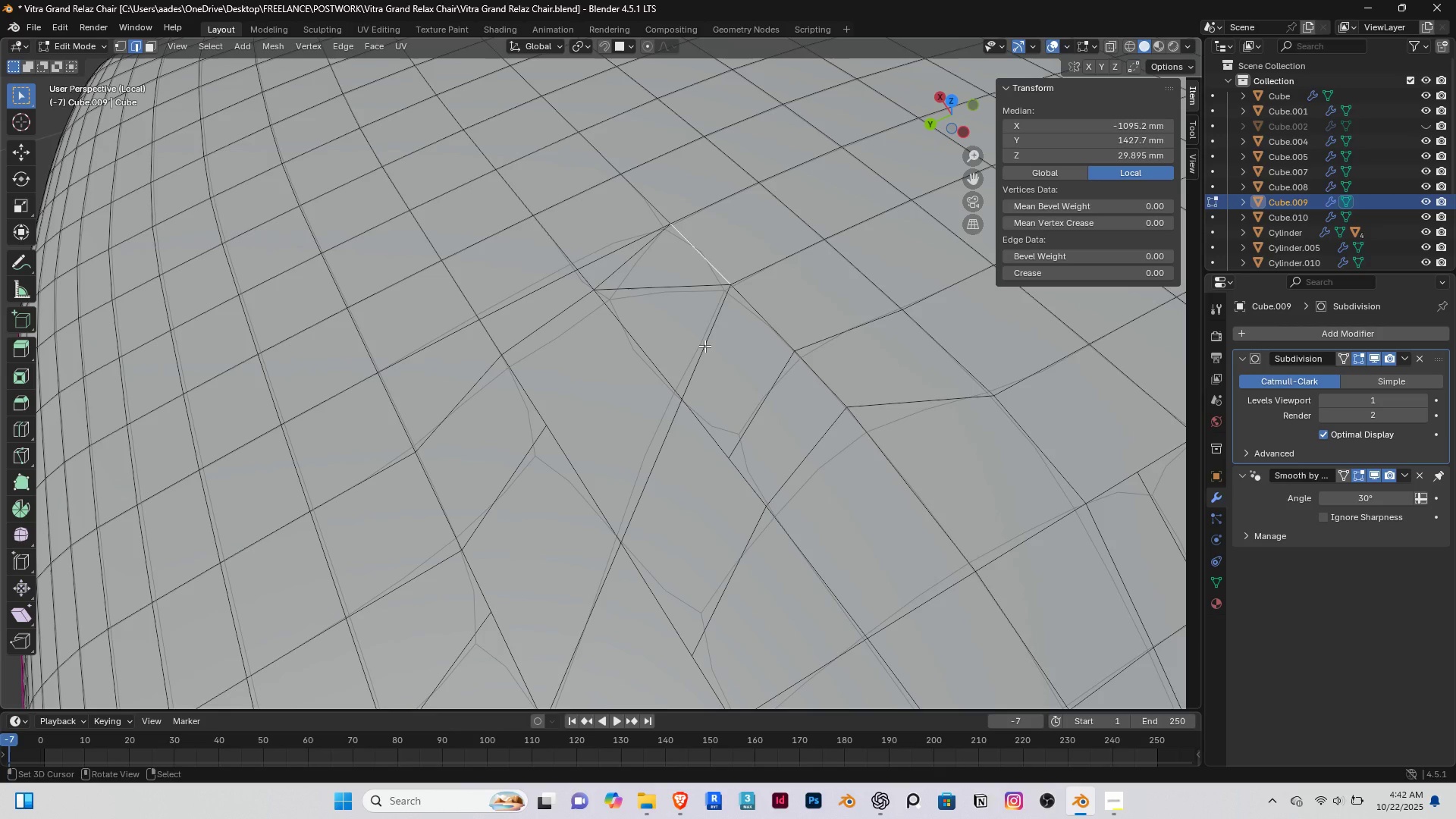 
key(Delete)
 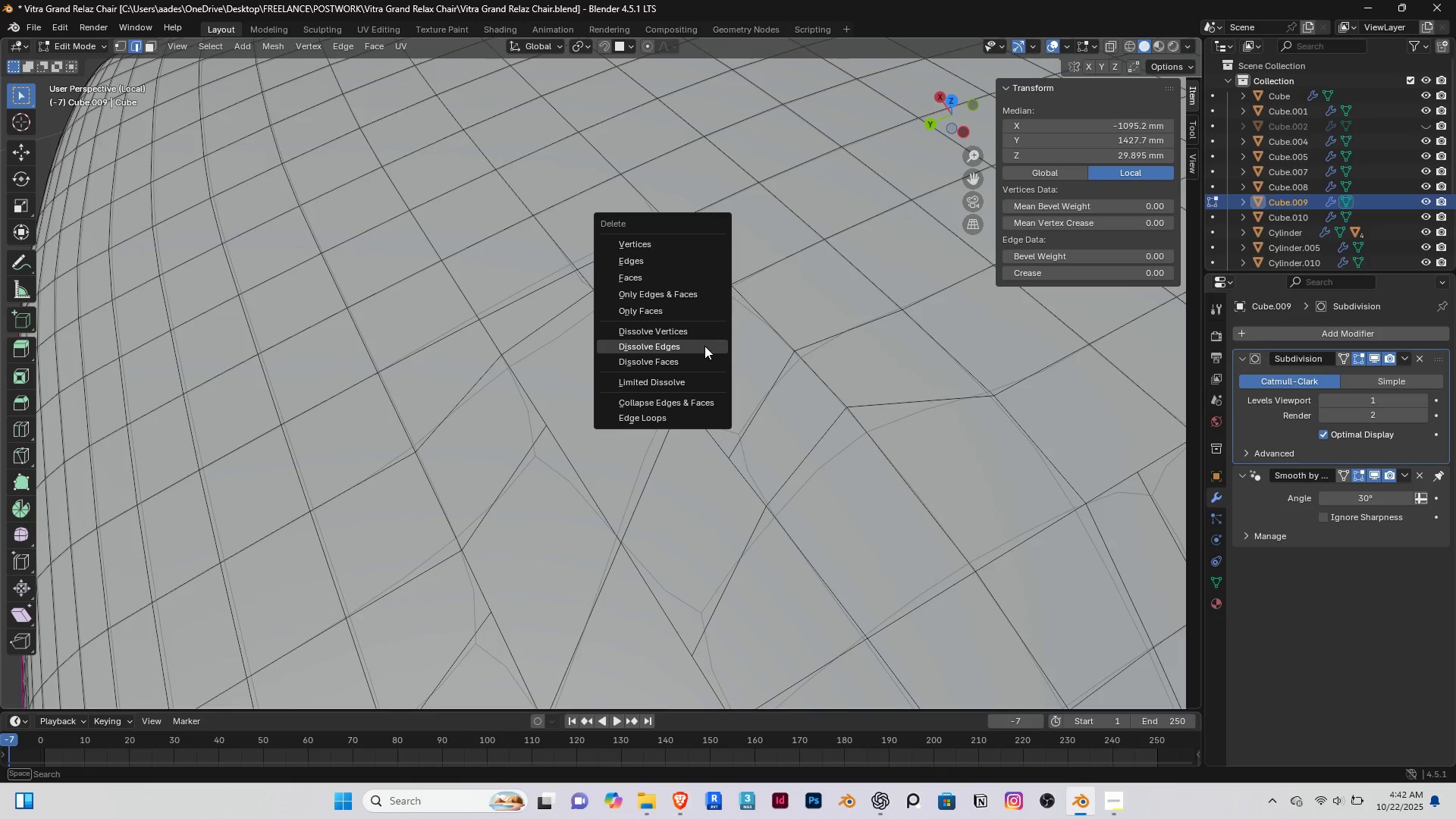 
left_click([704, 346])
 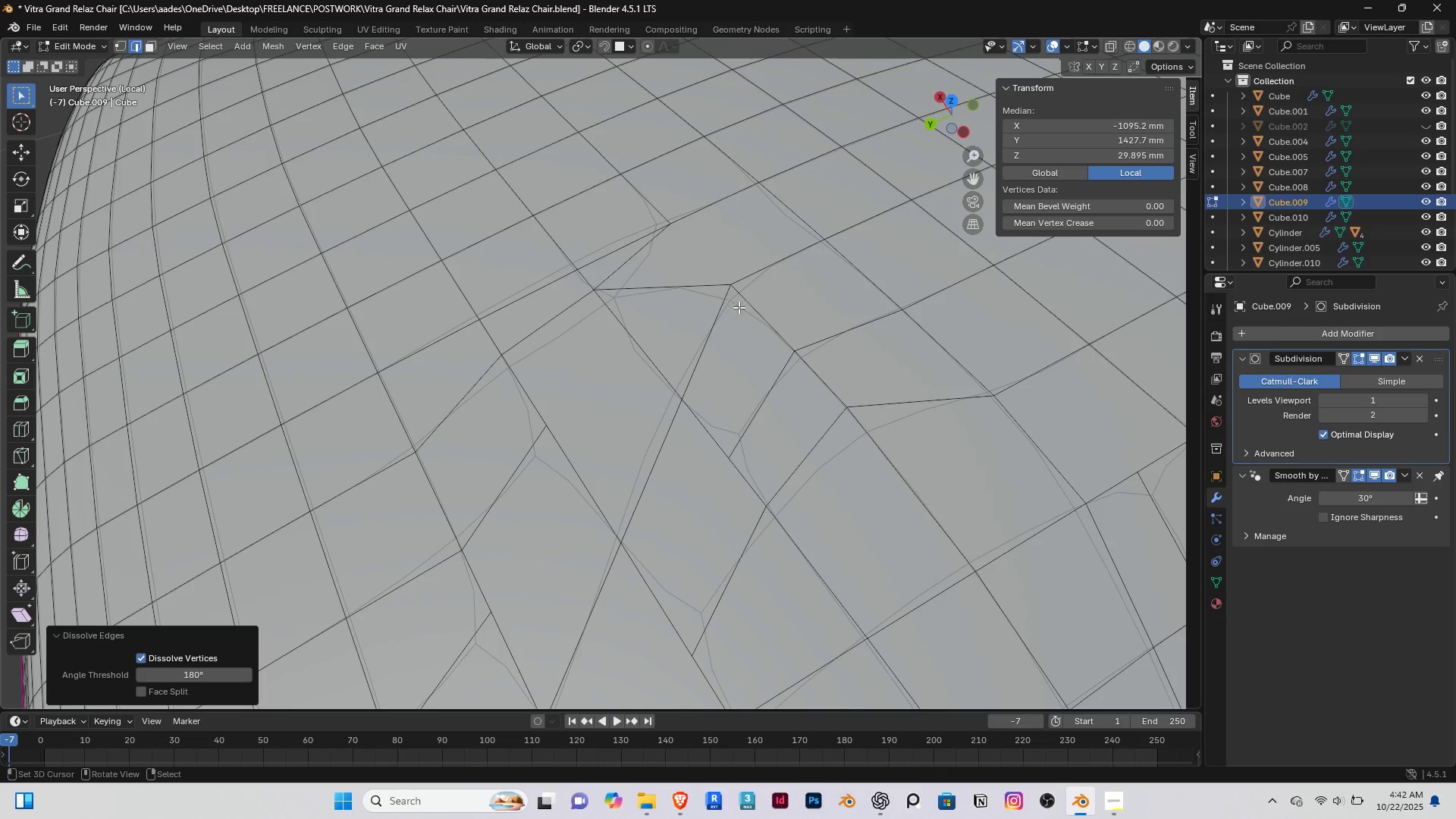 
right_click([750, 305])
 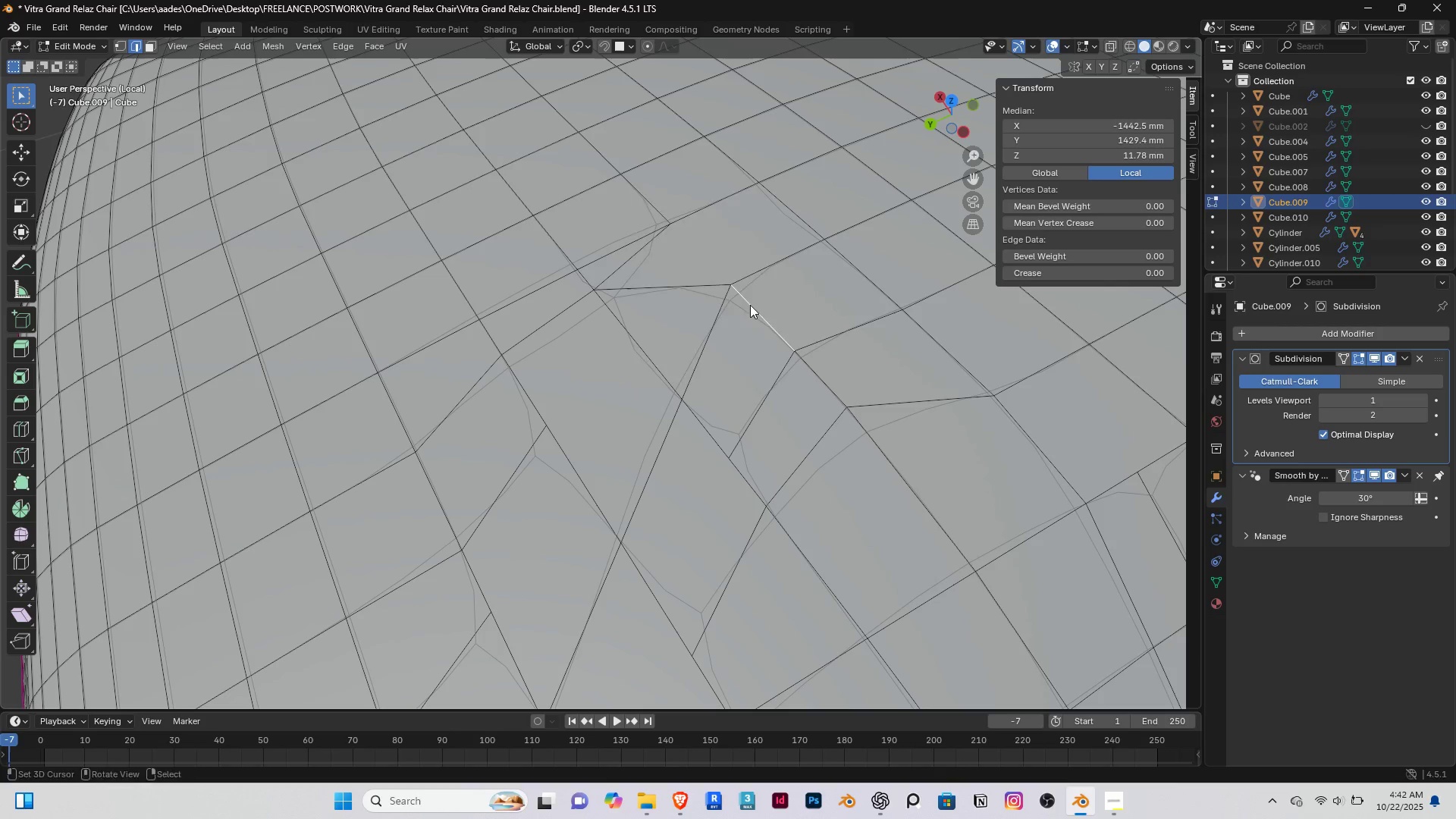 
key(Delete)
 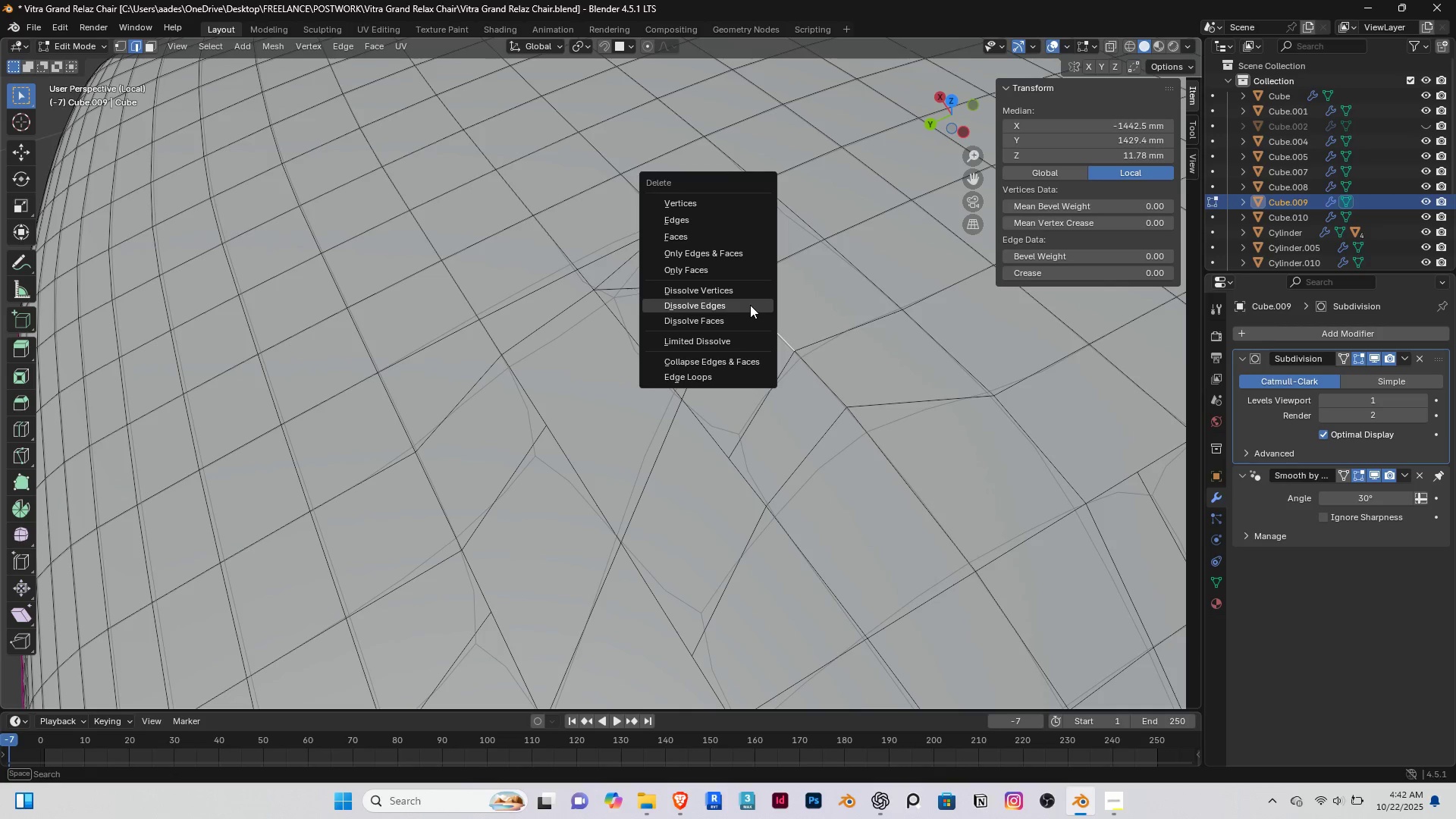 
left_click([750, 305])
 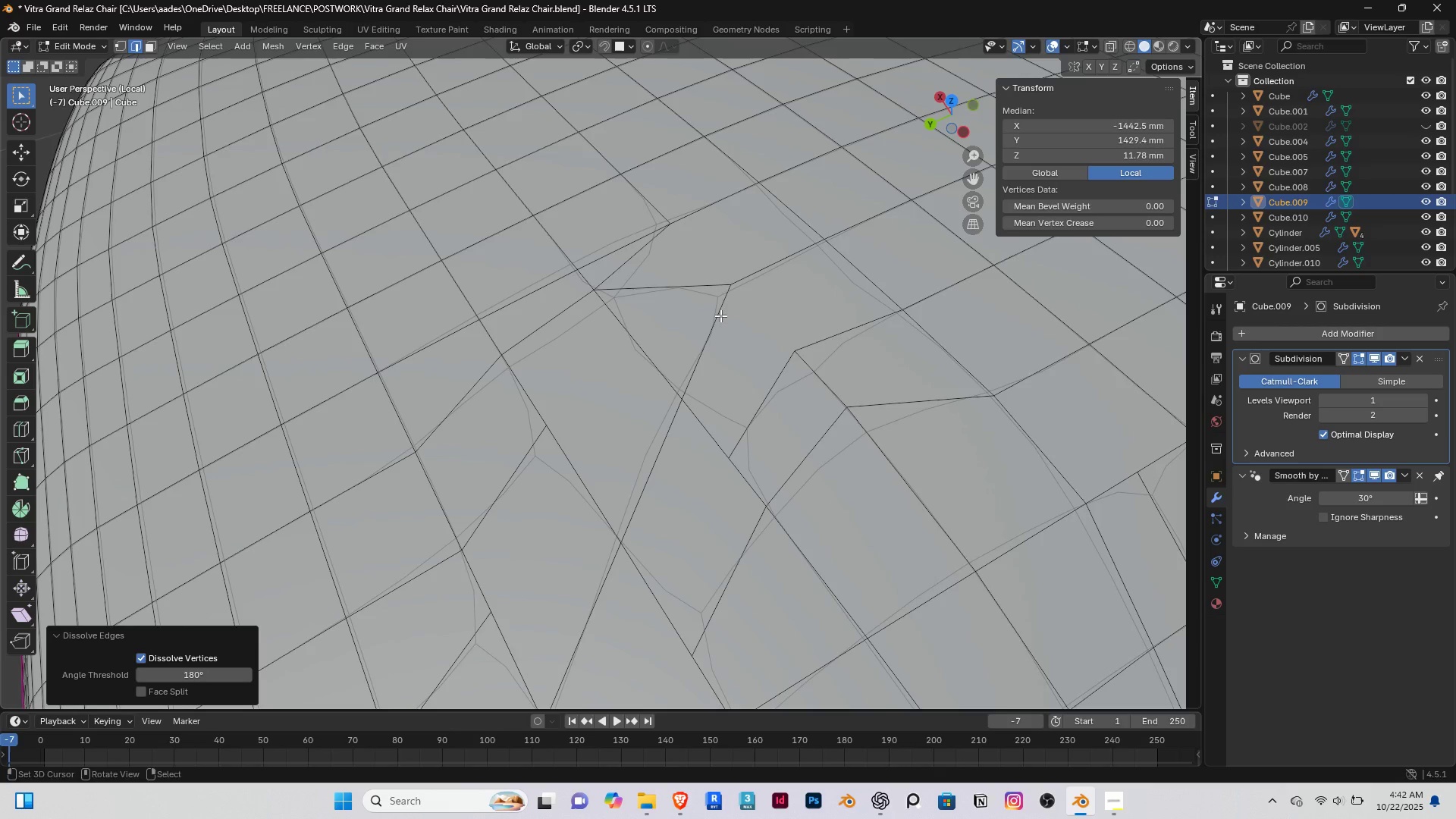 
scroll: coordinate [720, 315], scroll_direction: down, amount: 2.0
 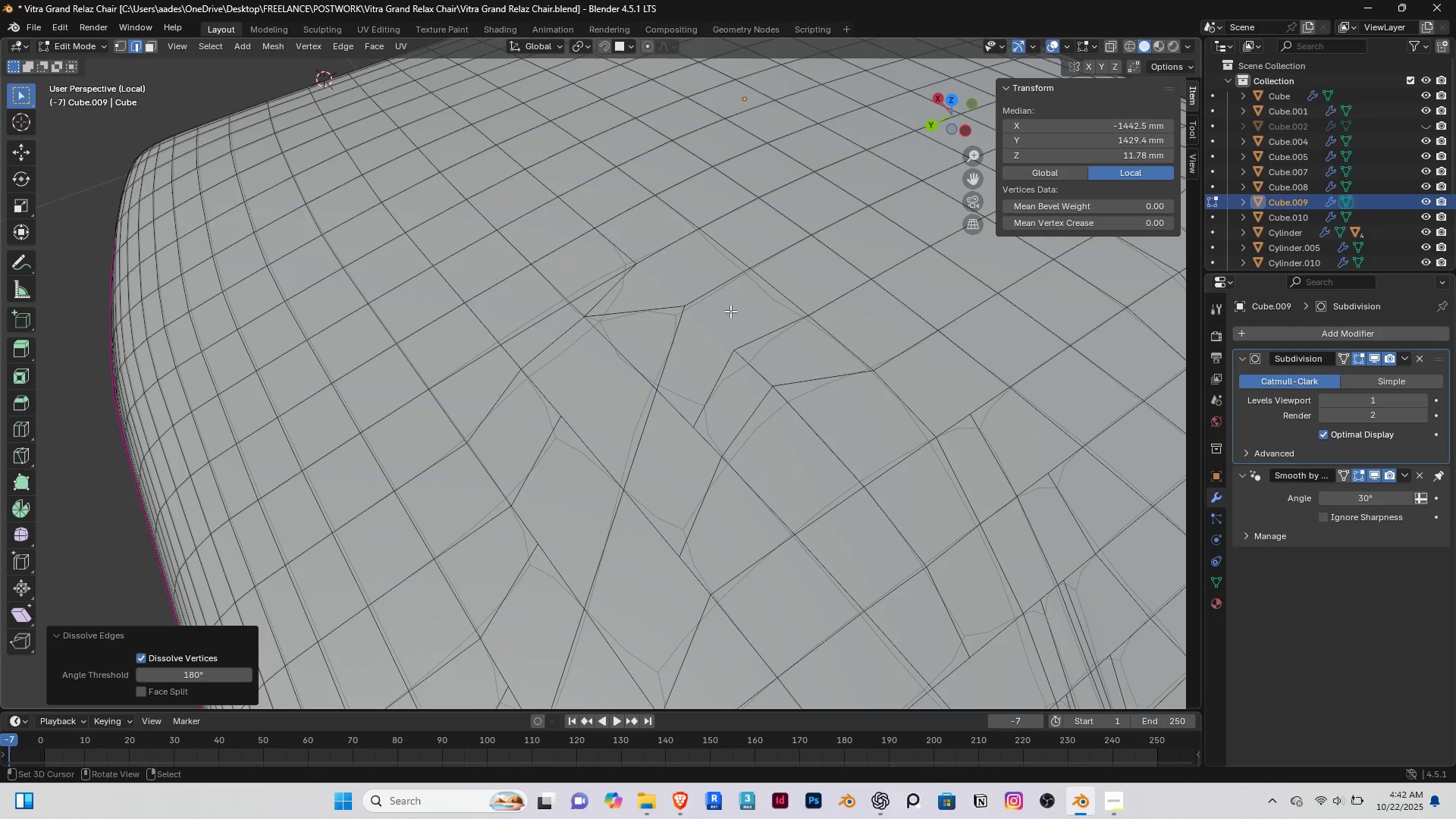 
key(Control+ControlLeft)
 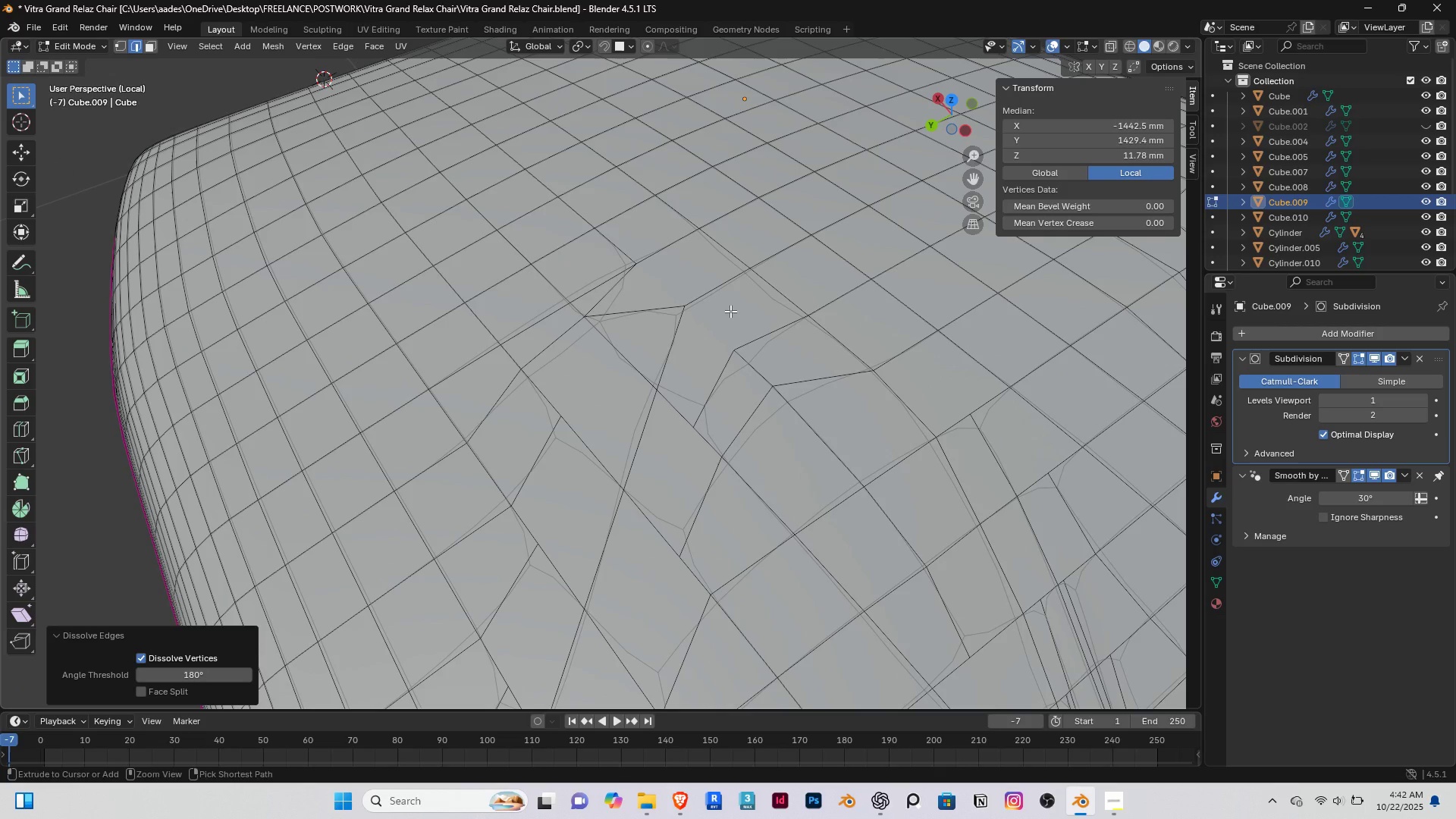 
key(Control+Z)
 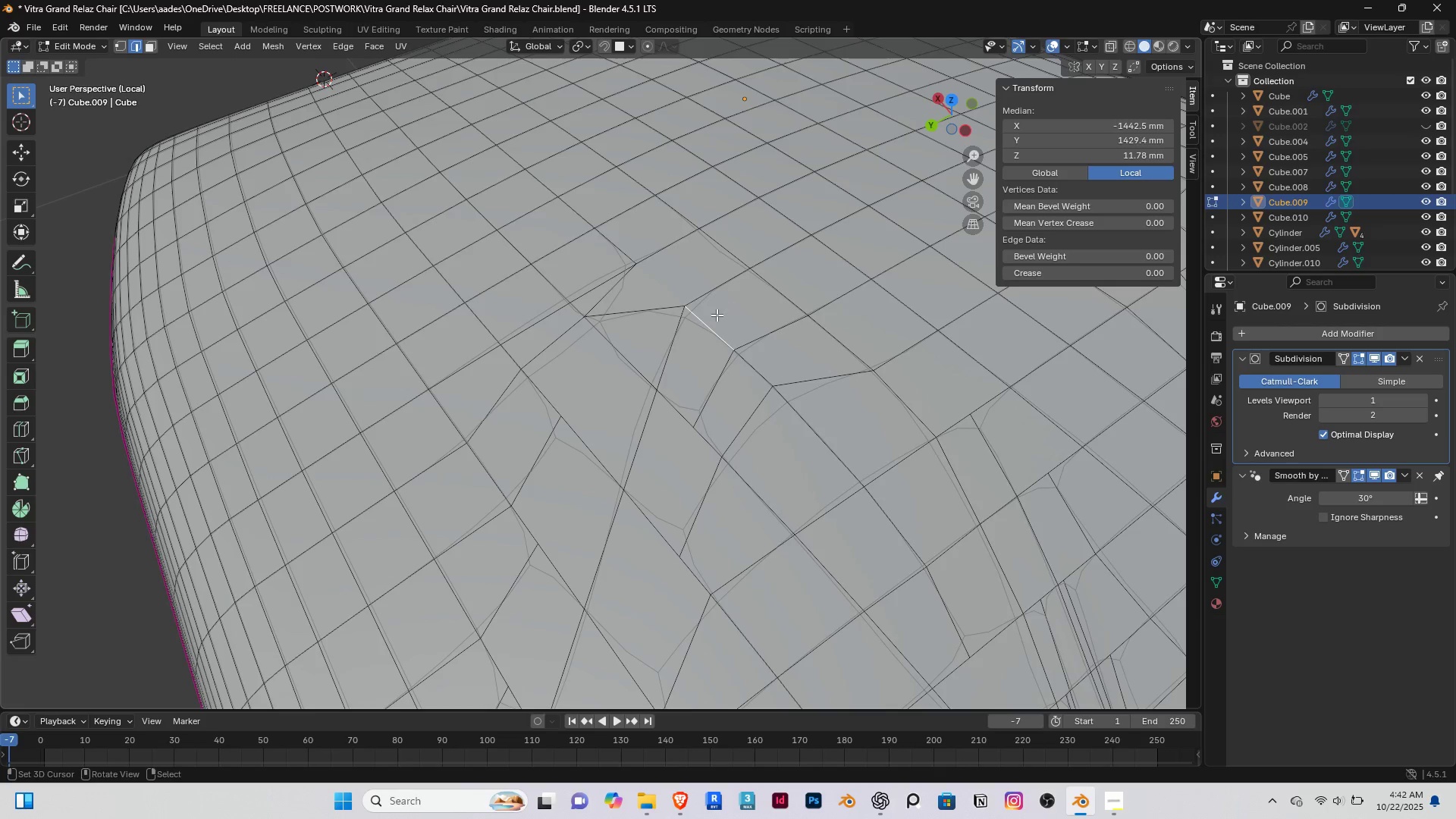 
scroll: coordinate [708, 320], scroll_direction: up, amount: 2.0
 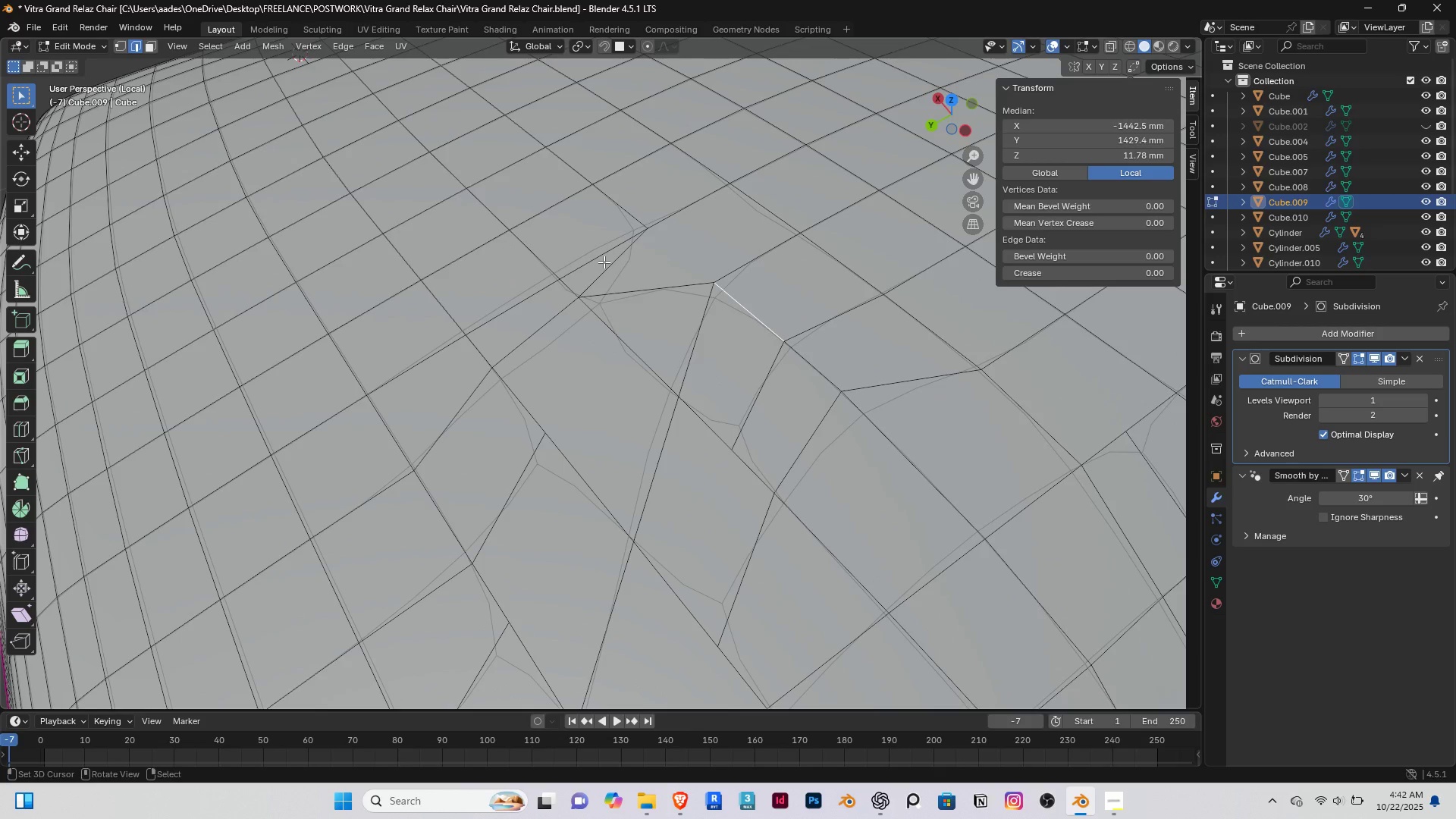 
right_click([604, 262])
 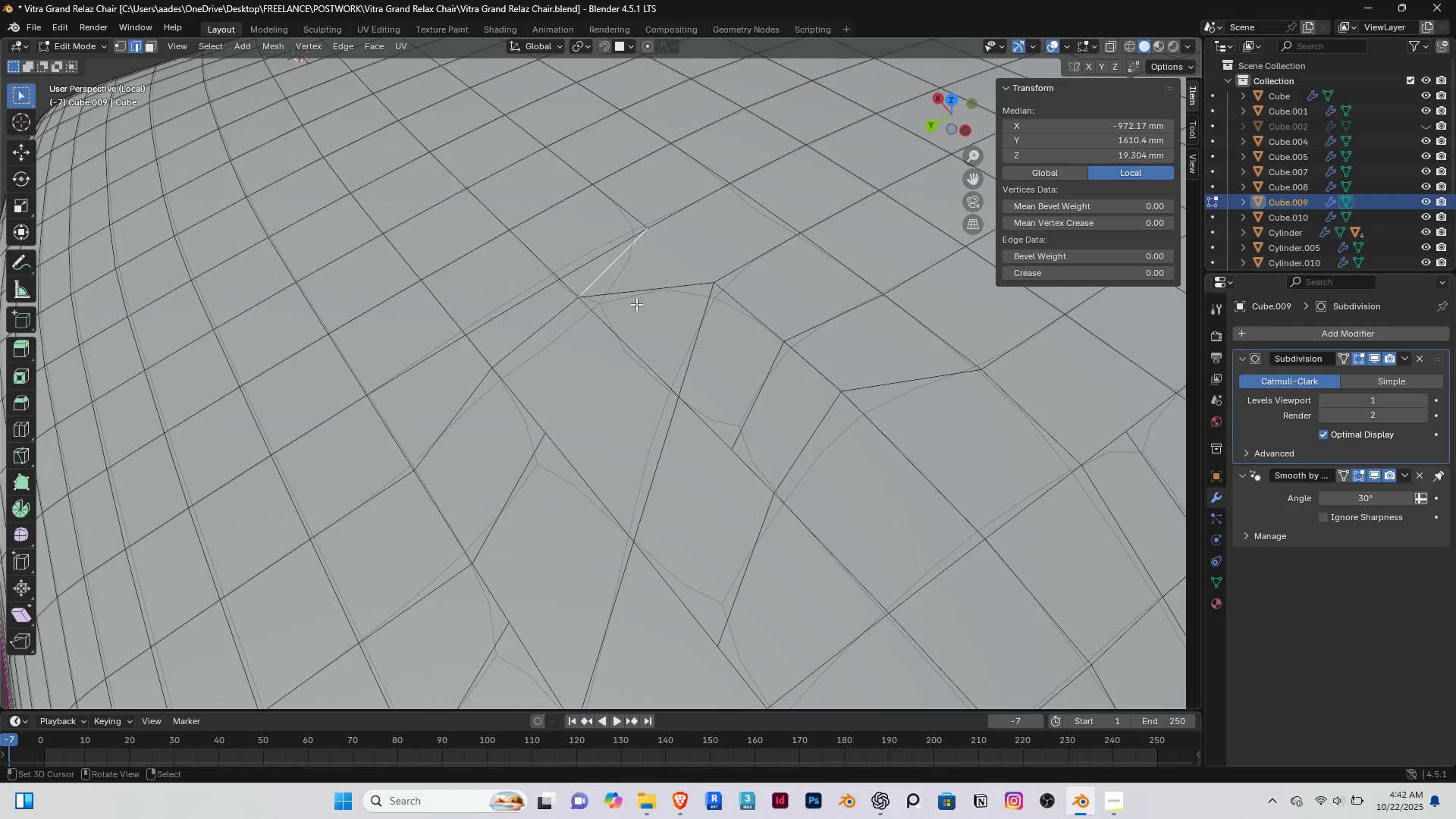 
right_click([642, 303])
 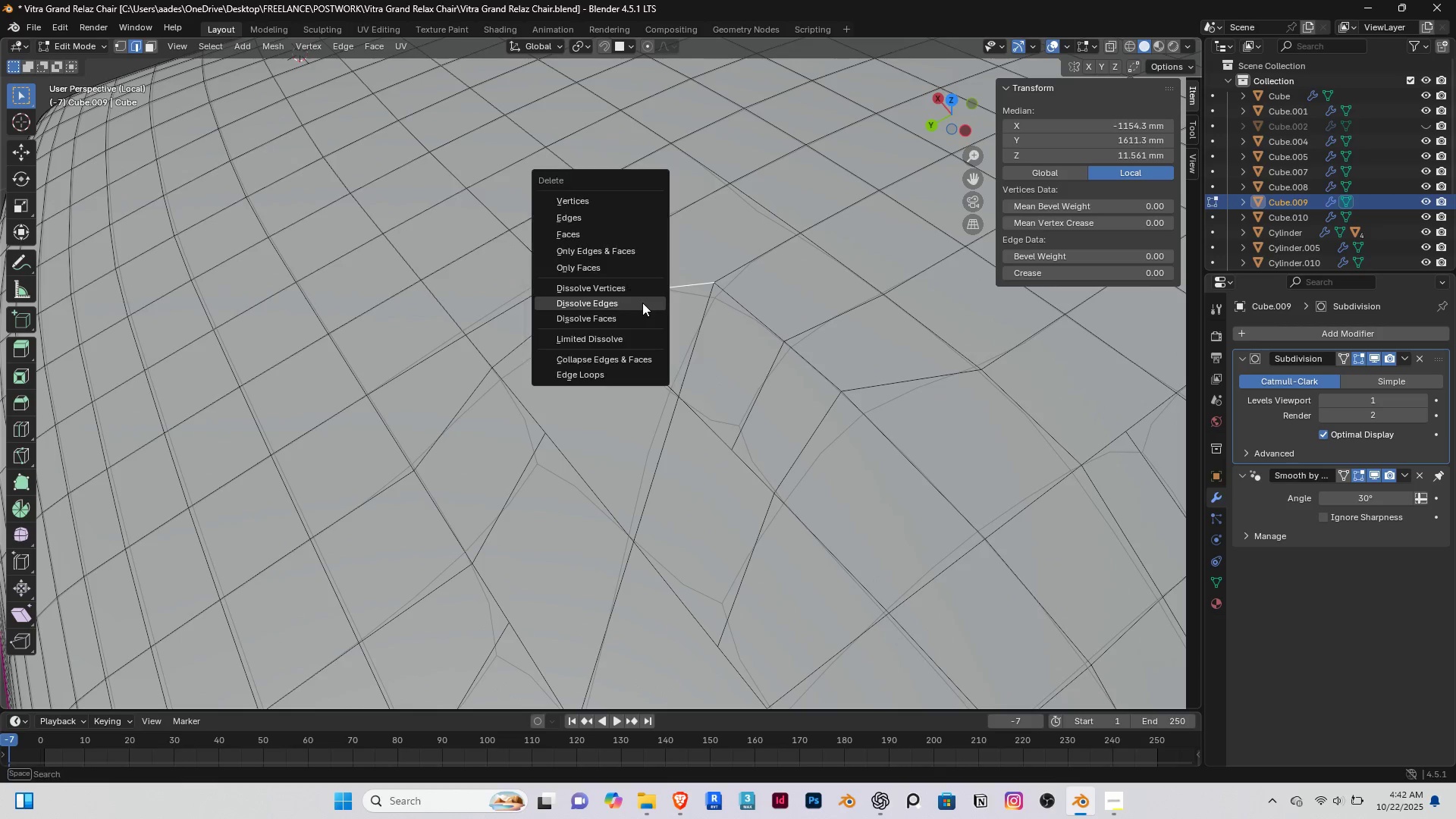 
key(Delete)
 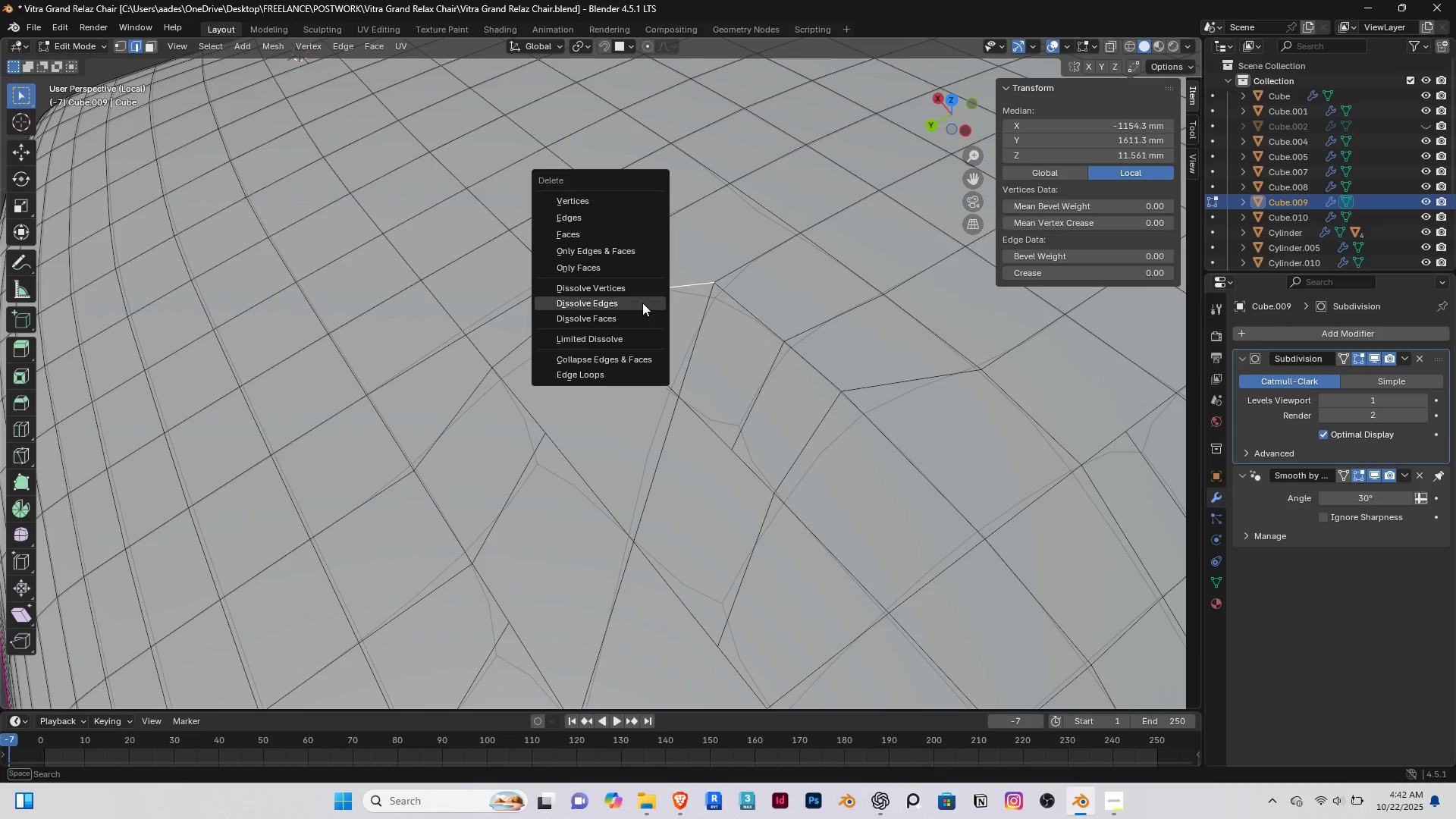 
left_click([642, 303])
 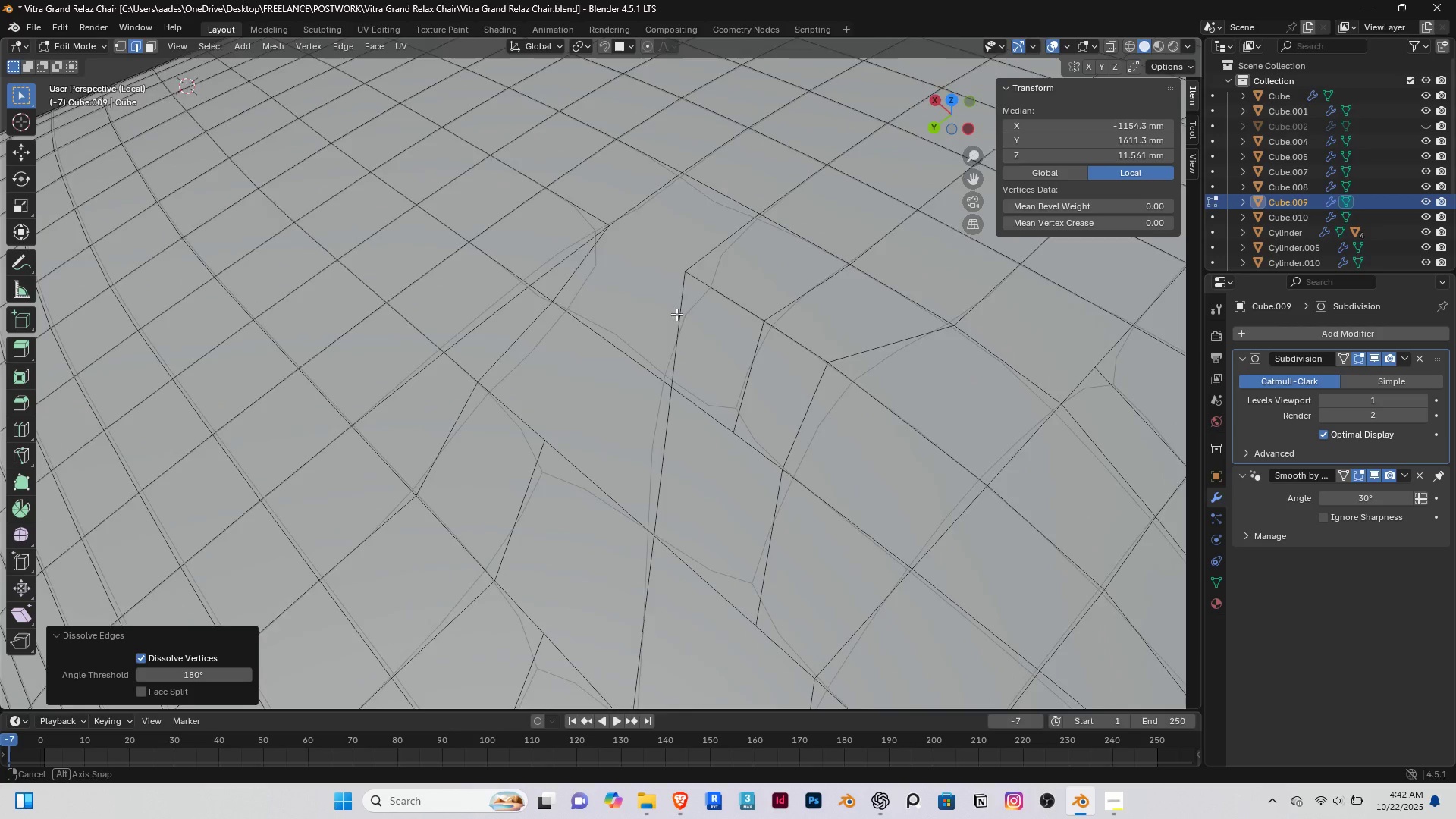 
middle_click([679, 315])
 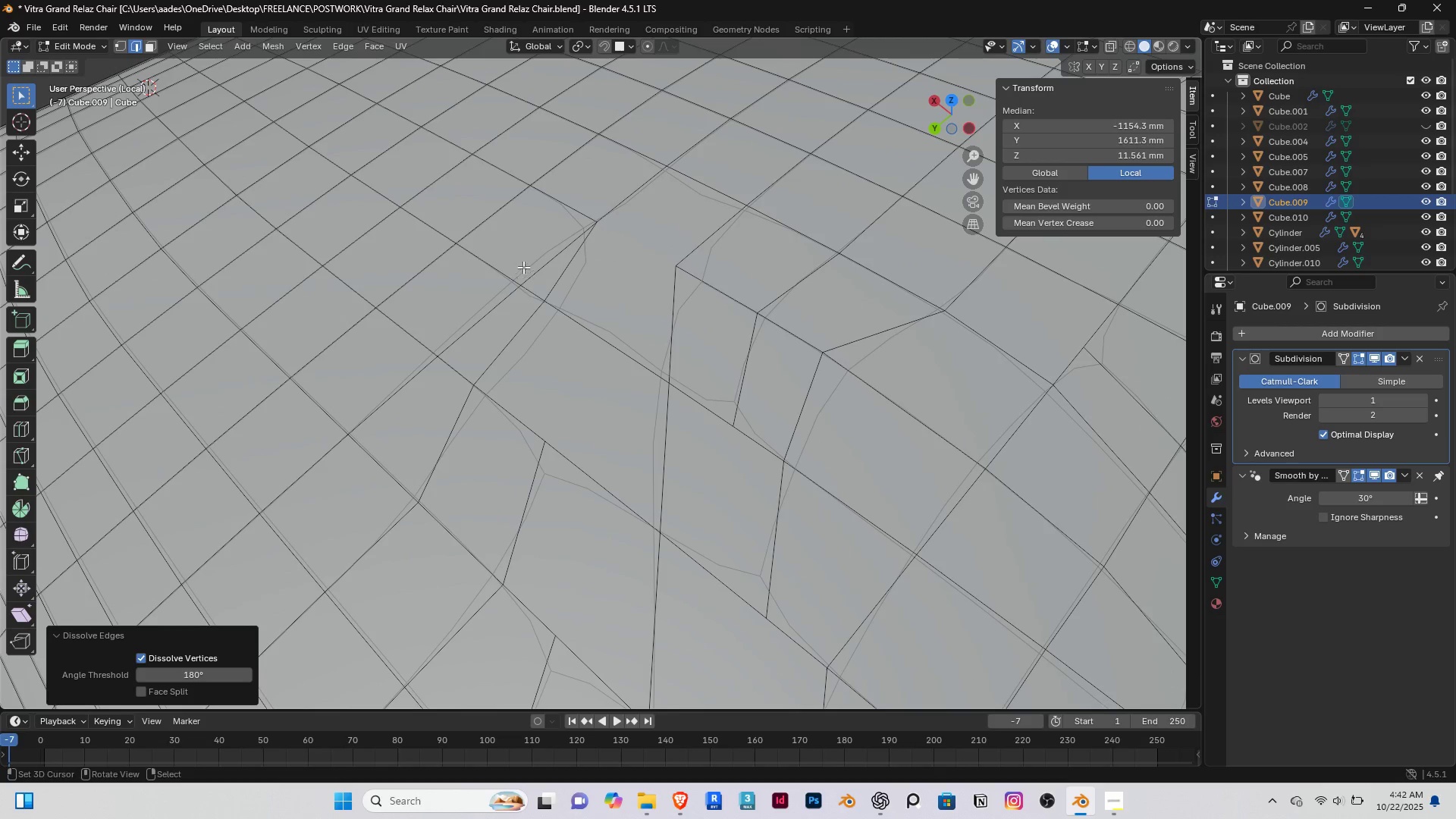 
right_click([543, 262])
 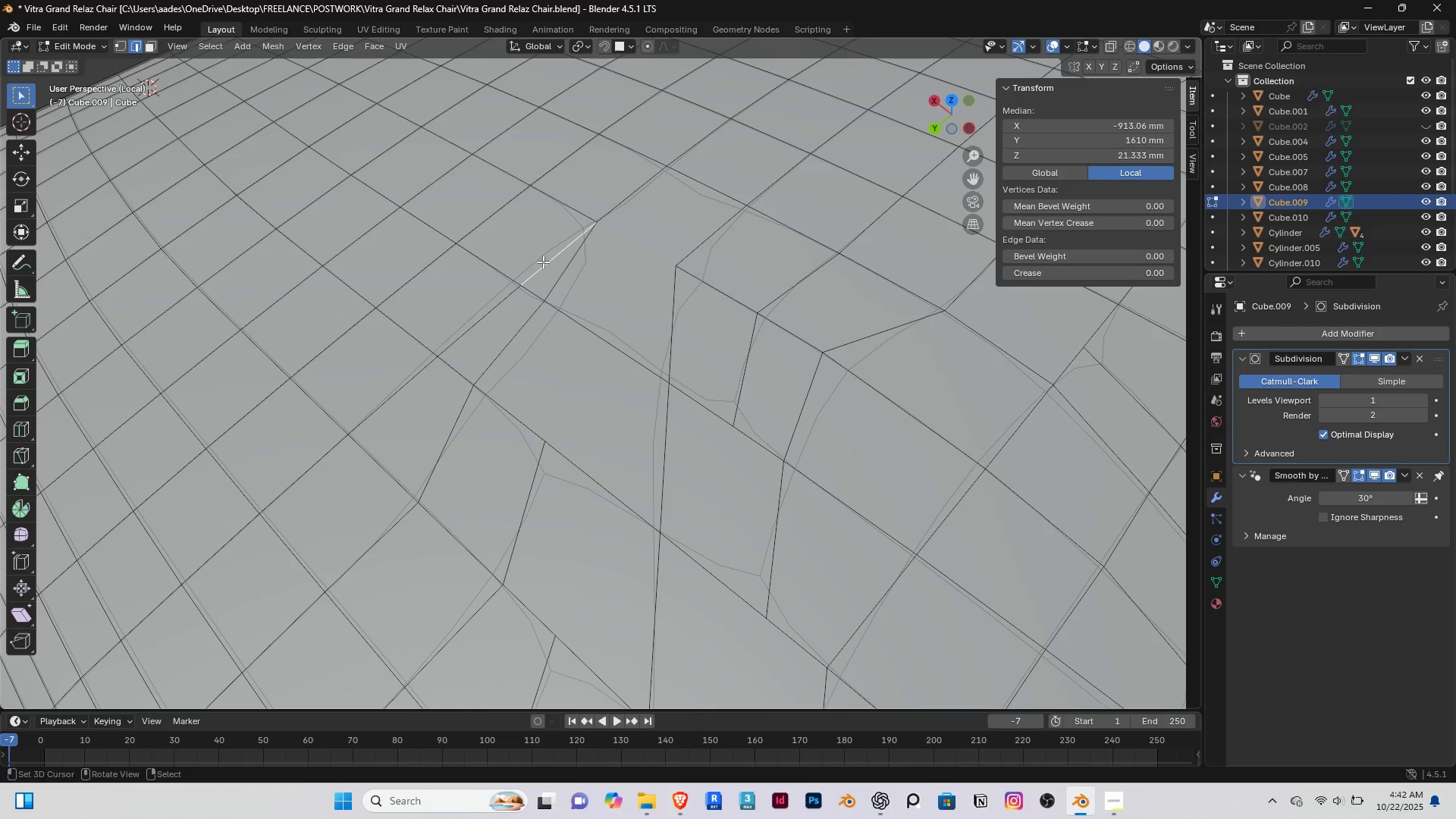 
key(Delete)
 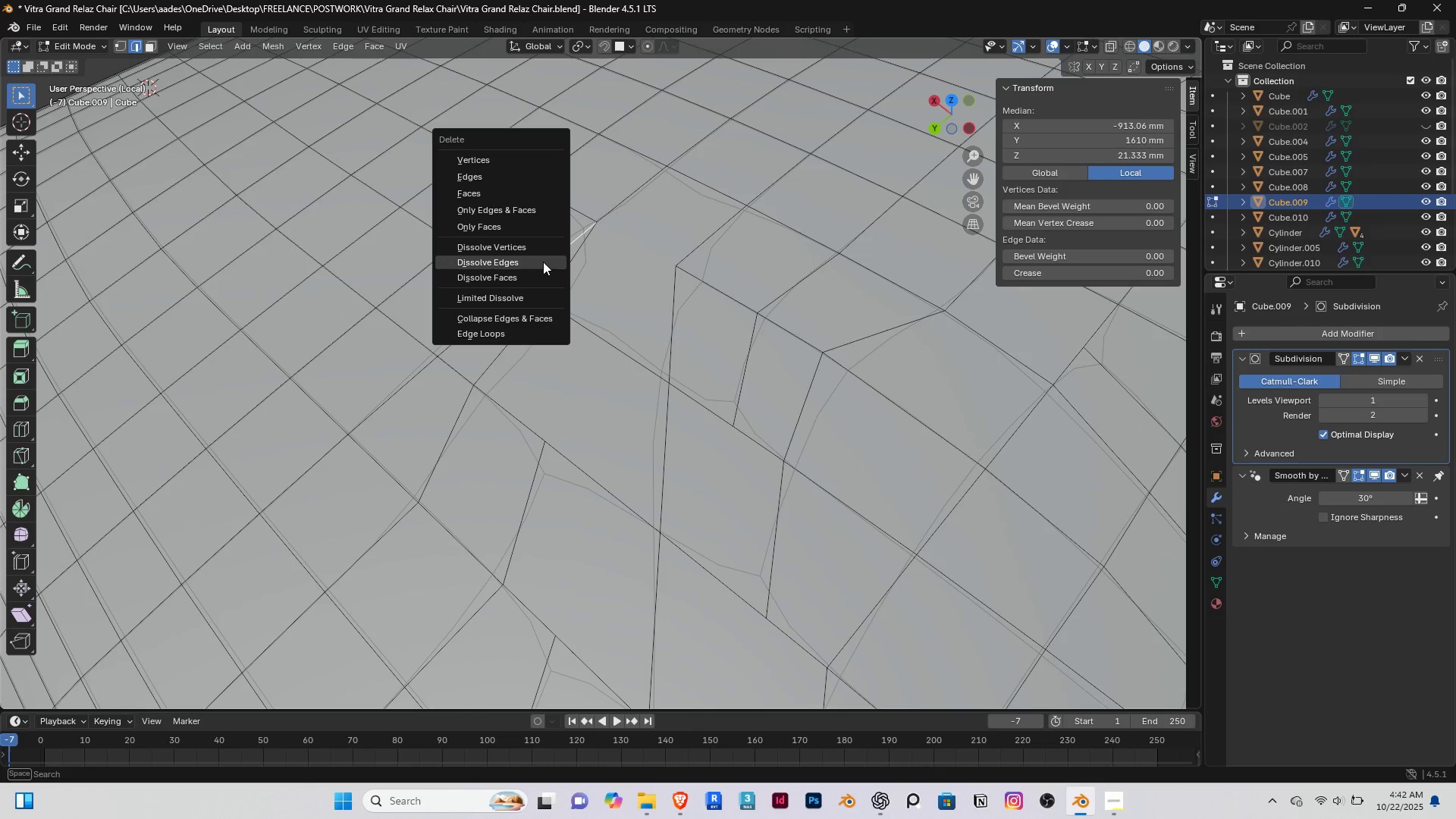 
left_click([543, 262])
 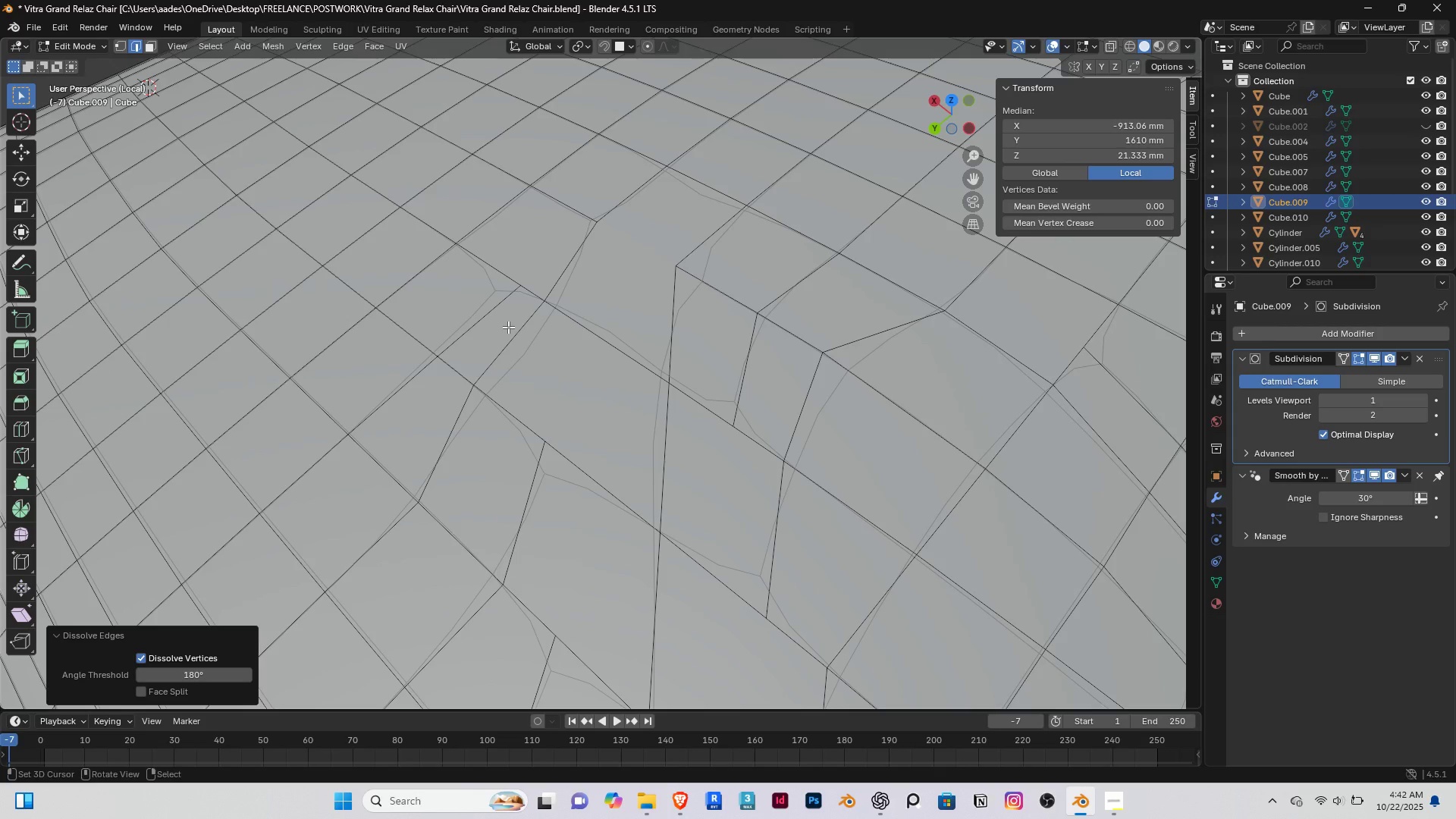 
key(1)
 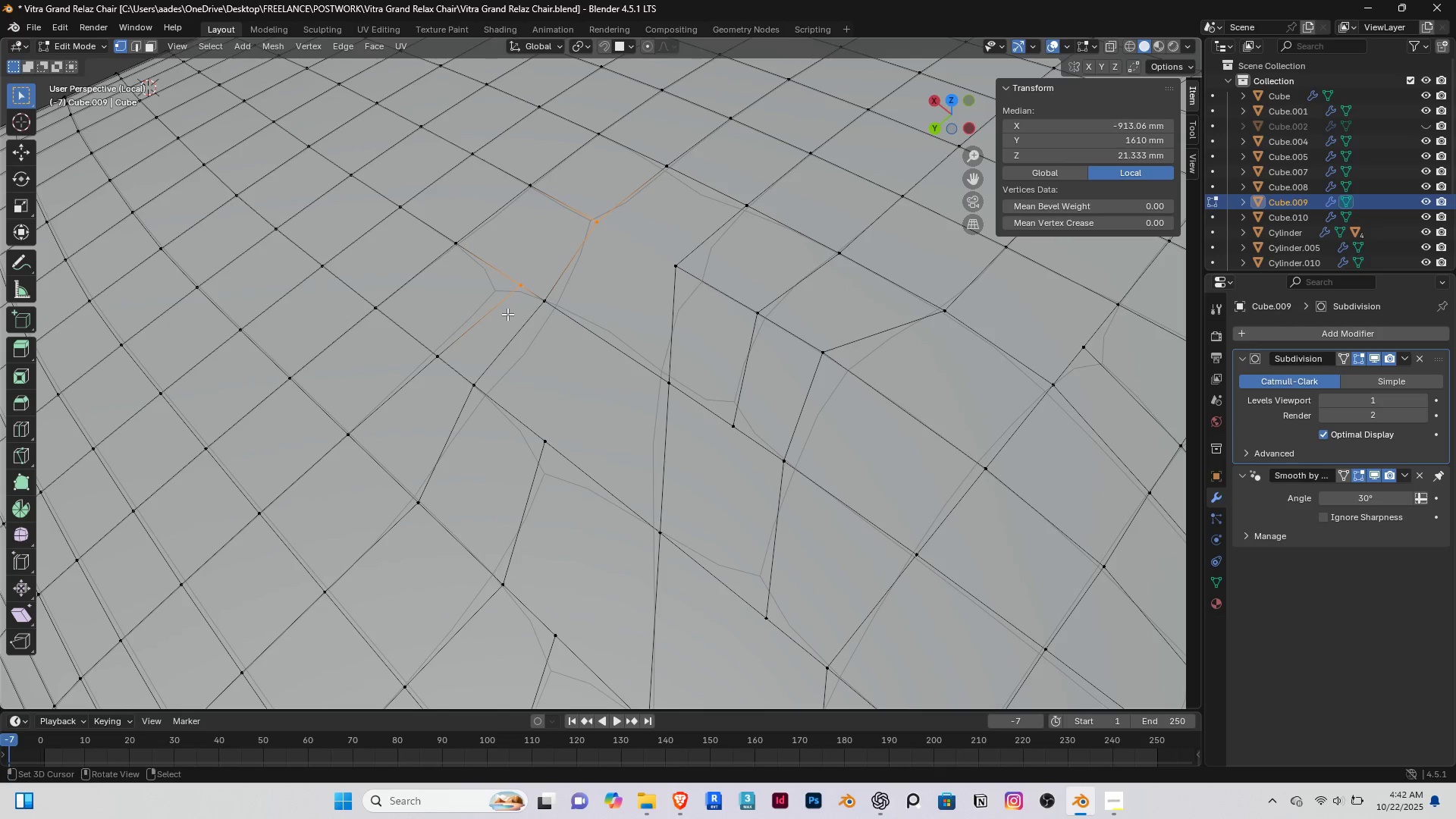 
right_click([507, 314])
 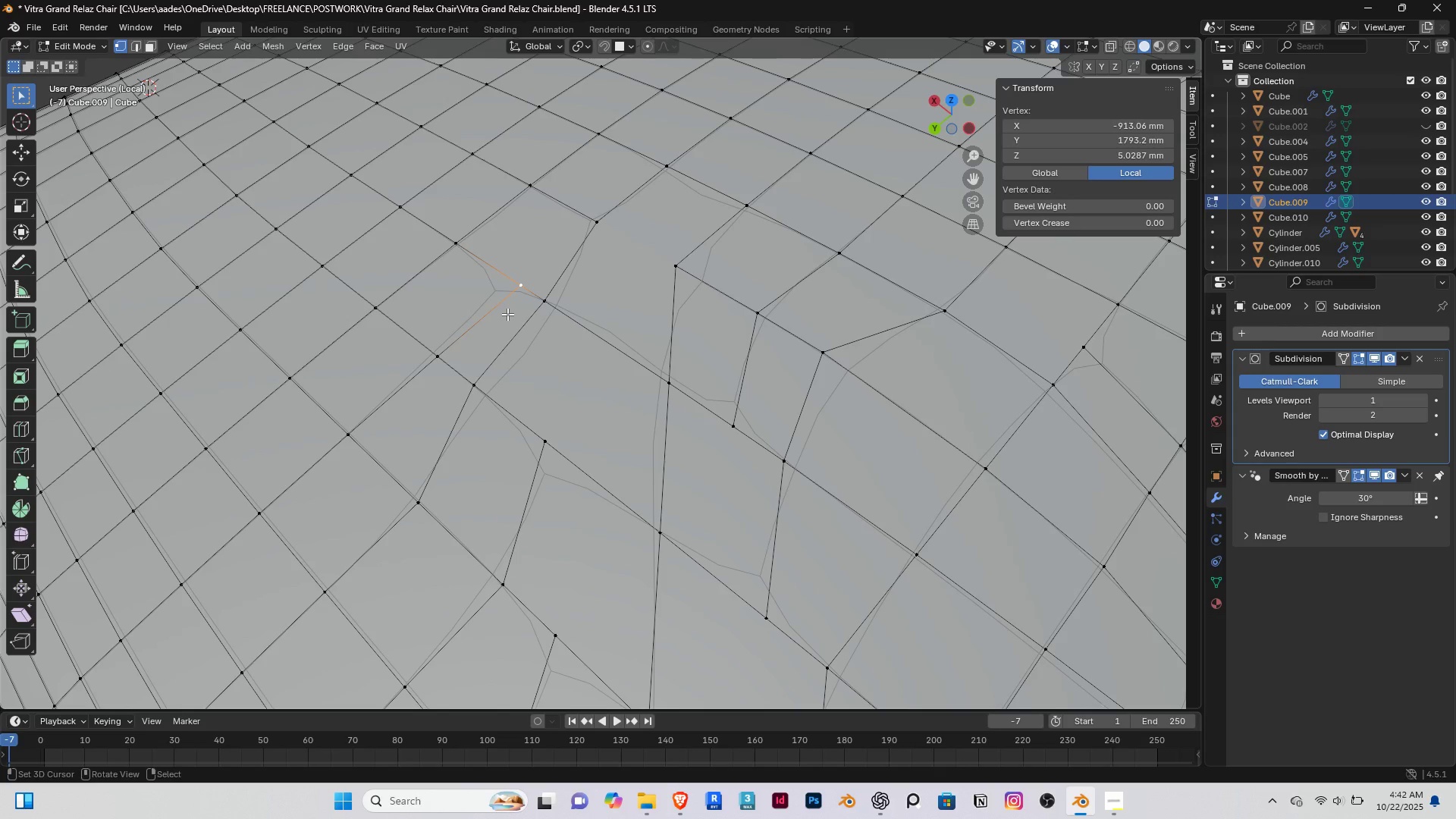 
type(gg)
 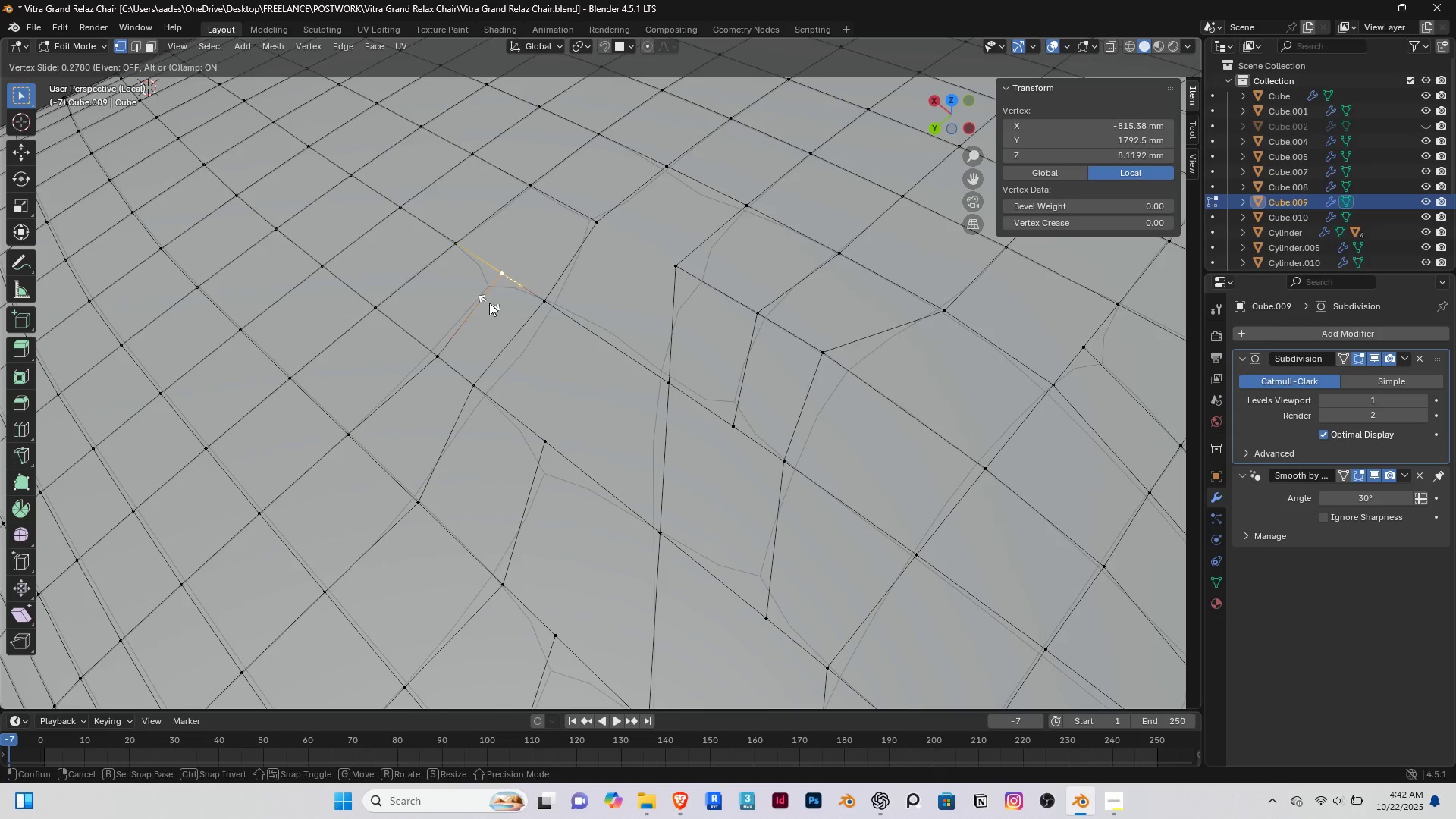 
left_click_drag(start_coordinate=[489, 303], to_coordinate=[487, 306])
 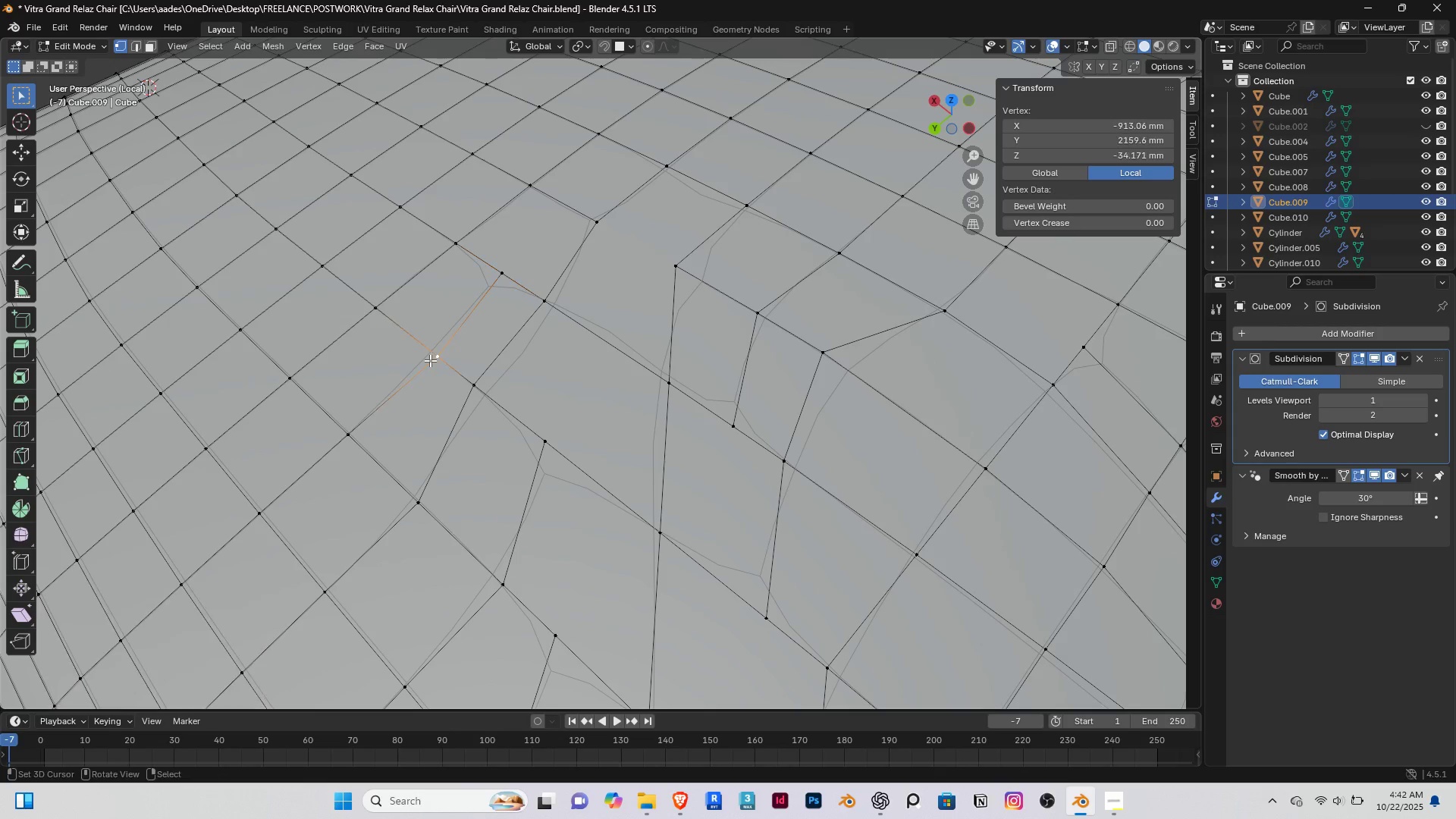 
right_click([430, 360])
 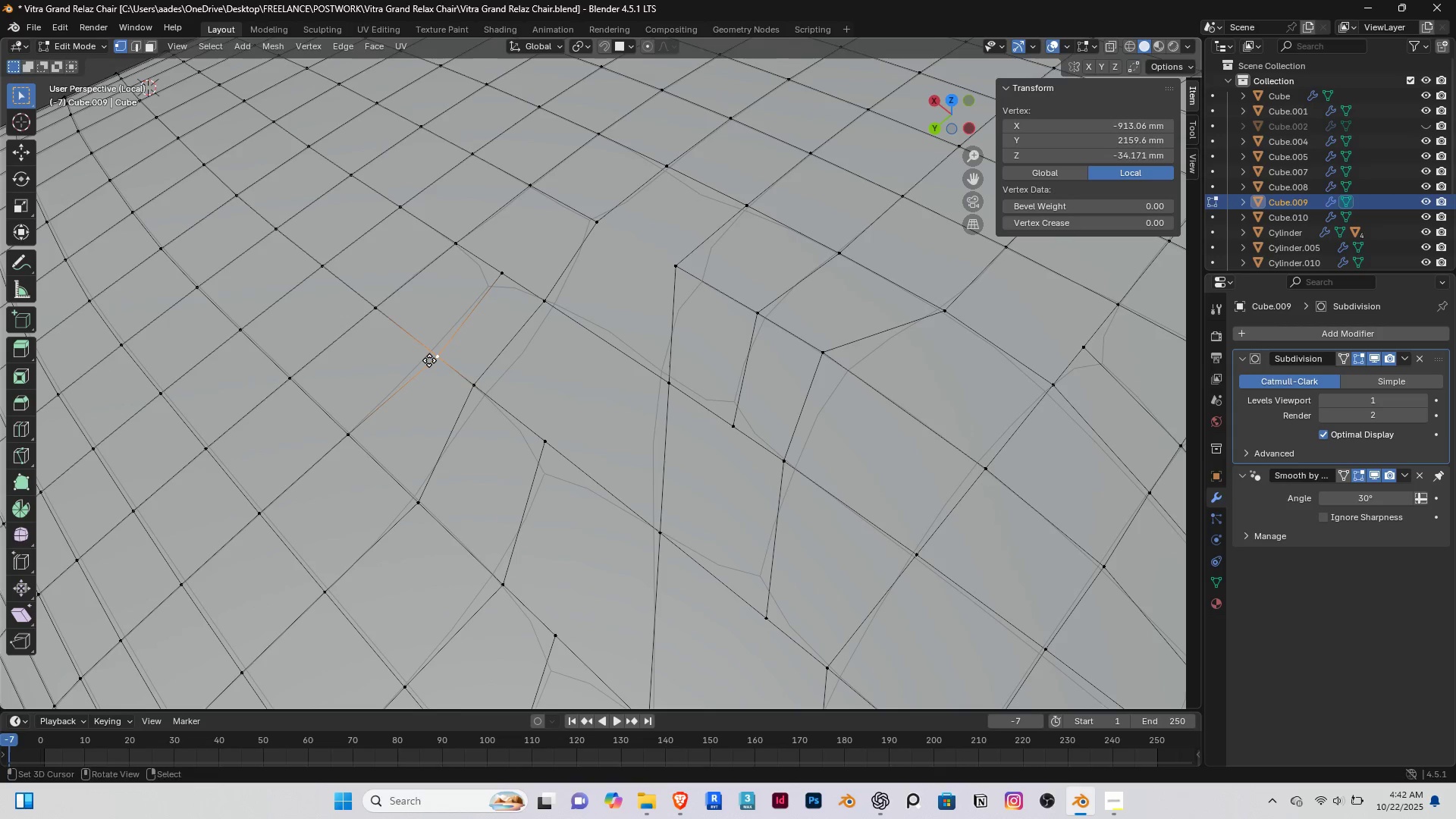 
type(gg)
 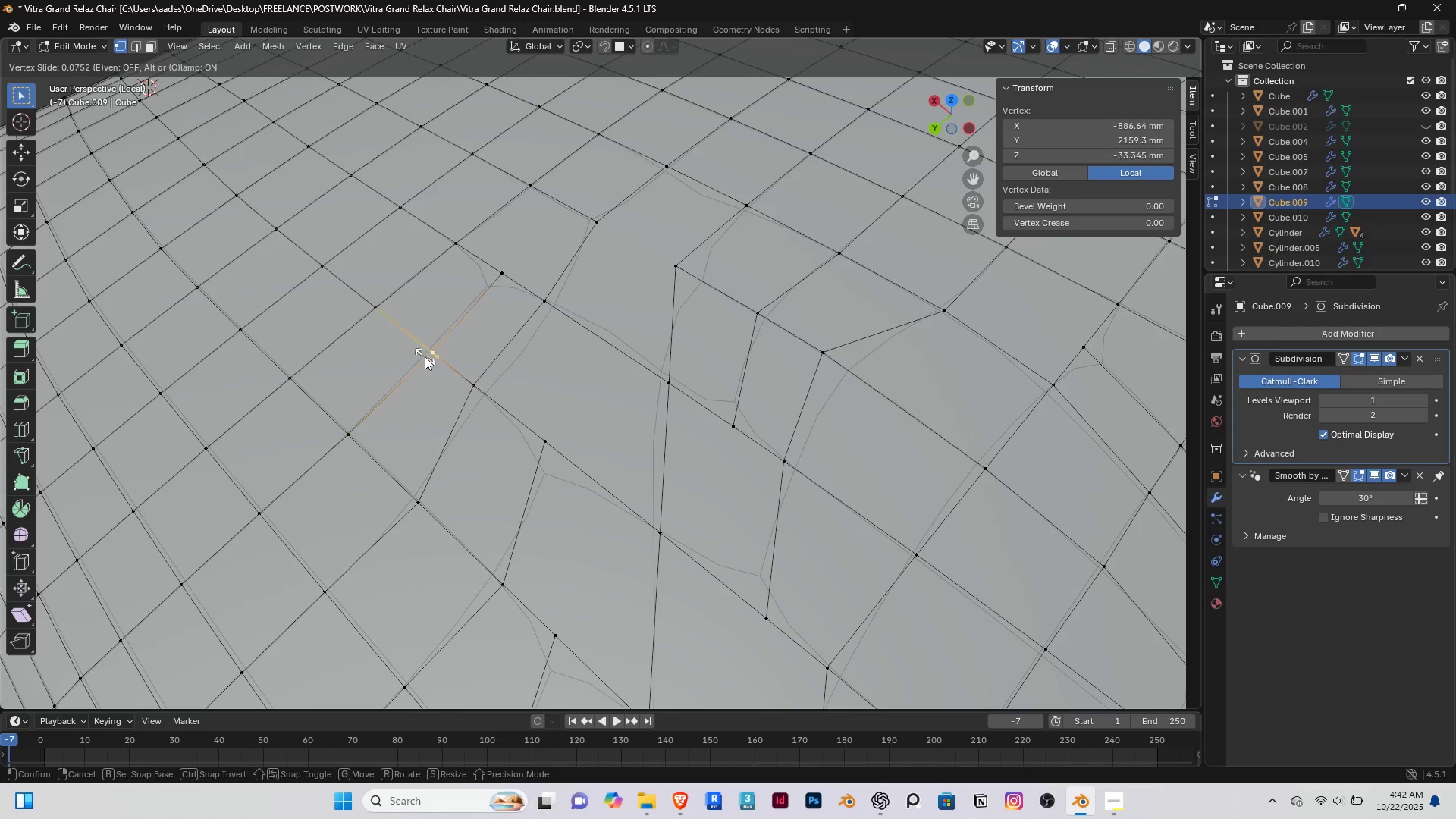 
left_click([425, 356])
 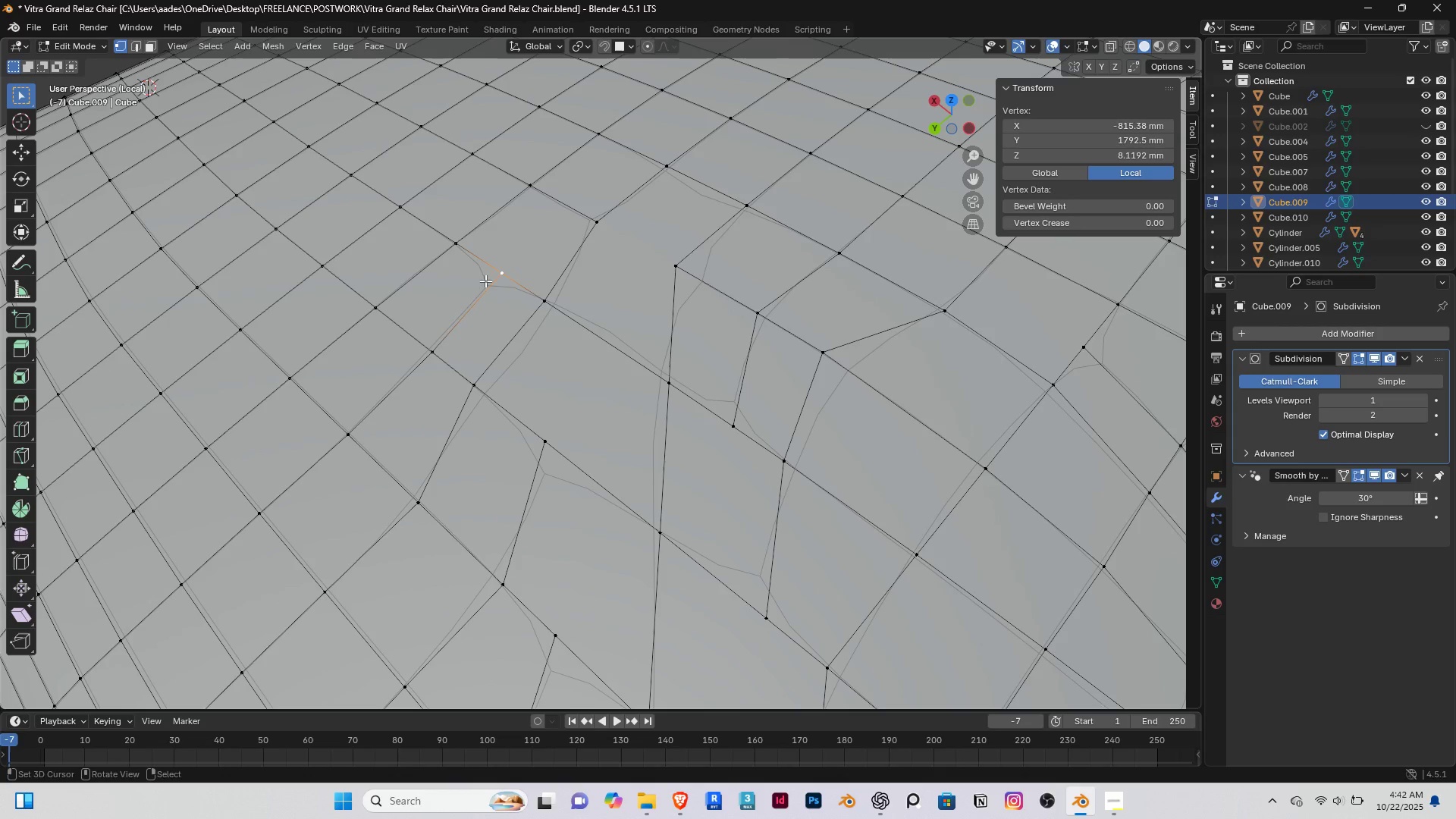 
right_click([485, 281])
 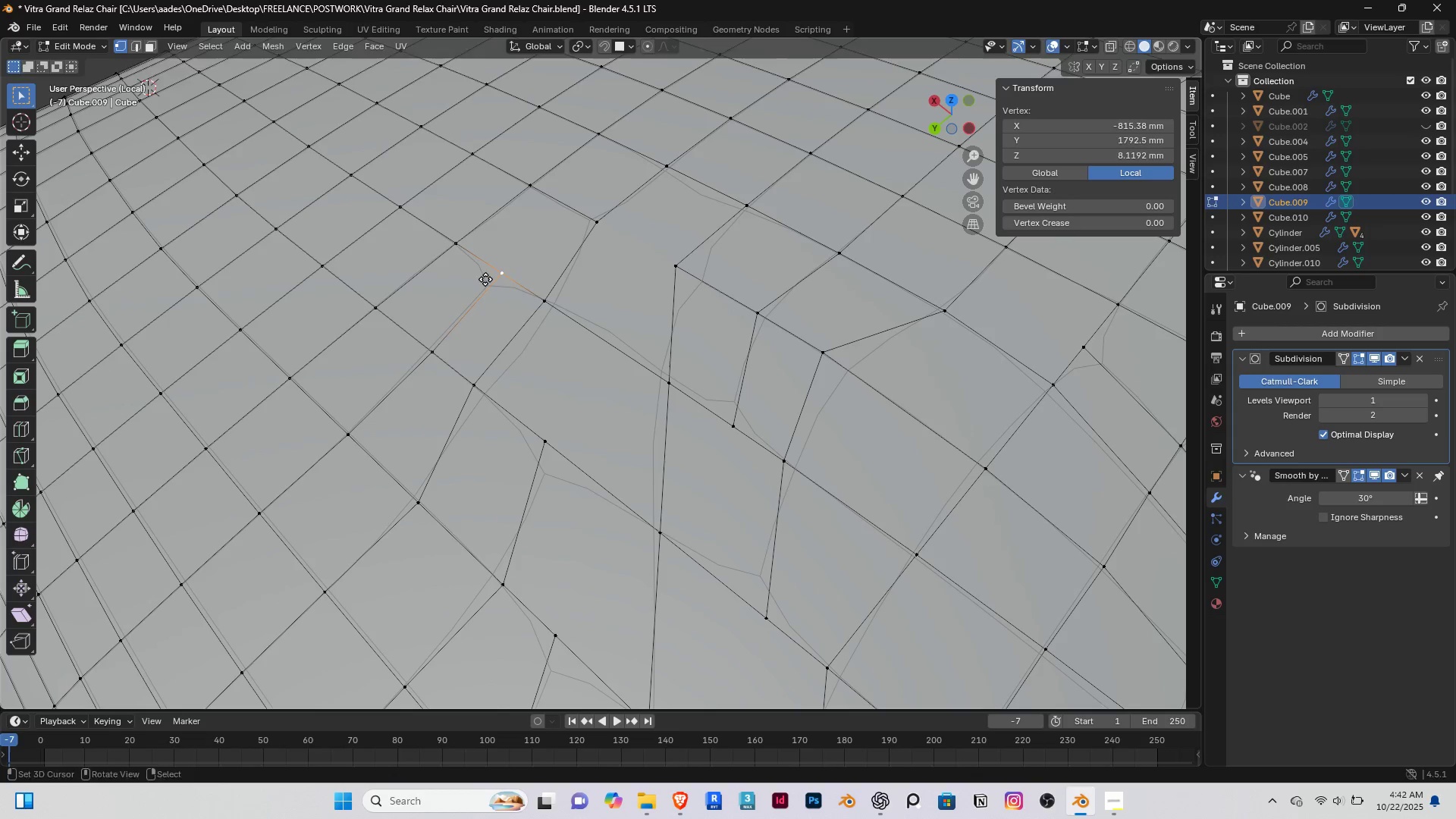 
type(gg)
 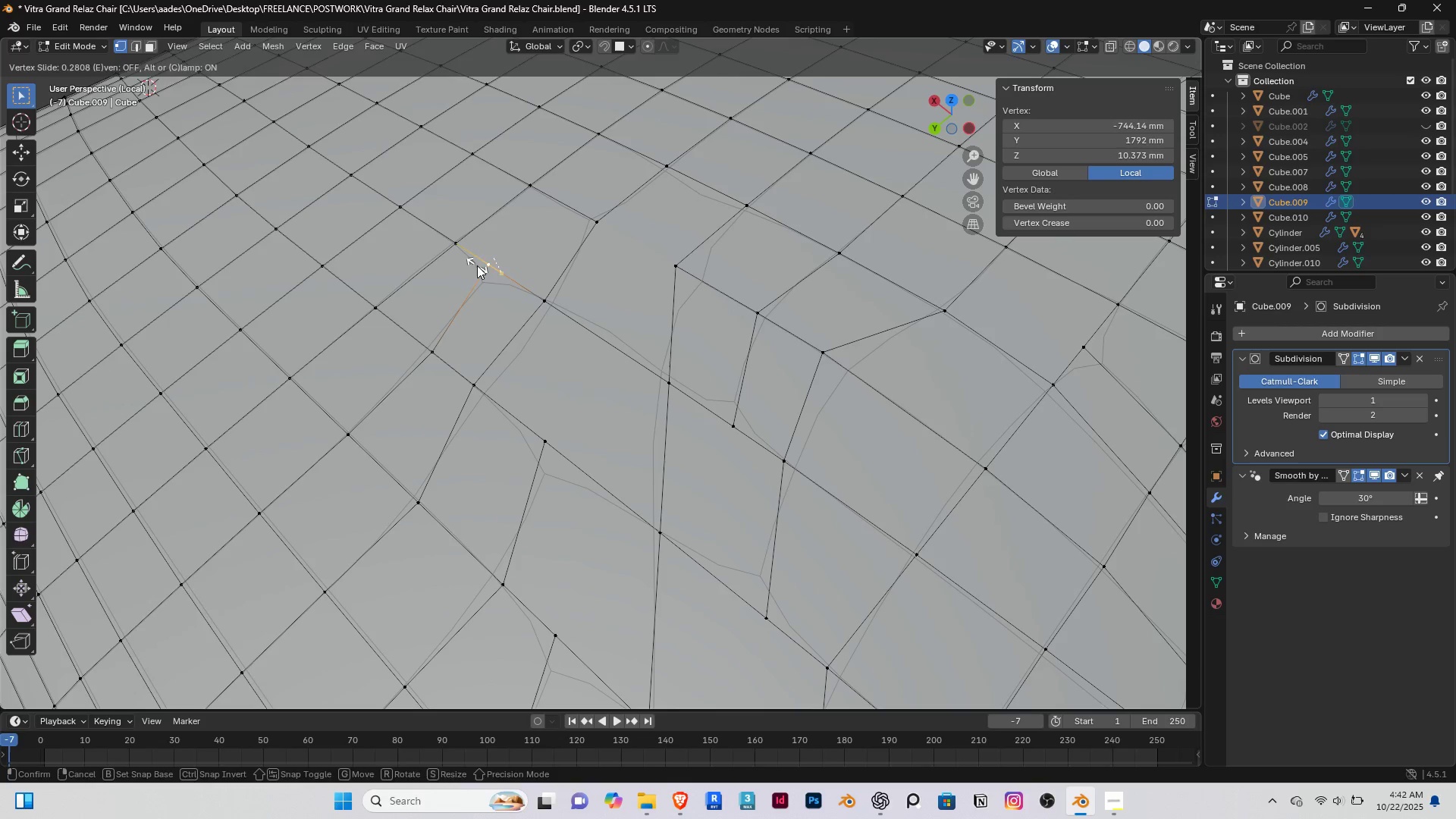 
left_click([477, 265])
 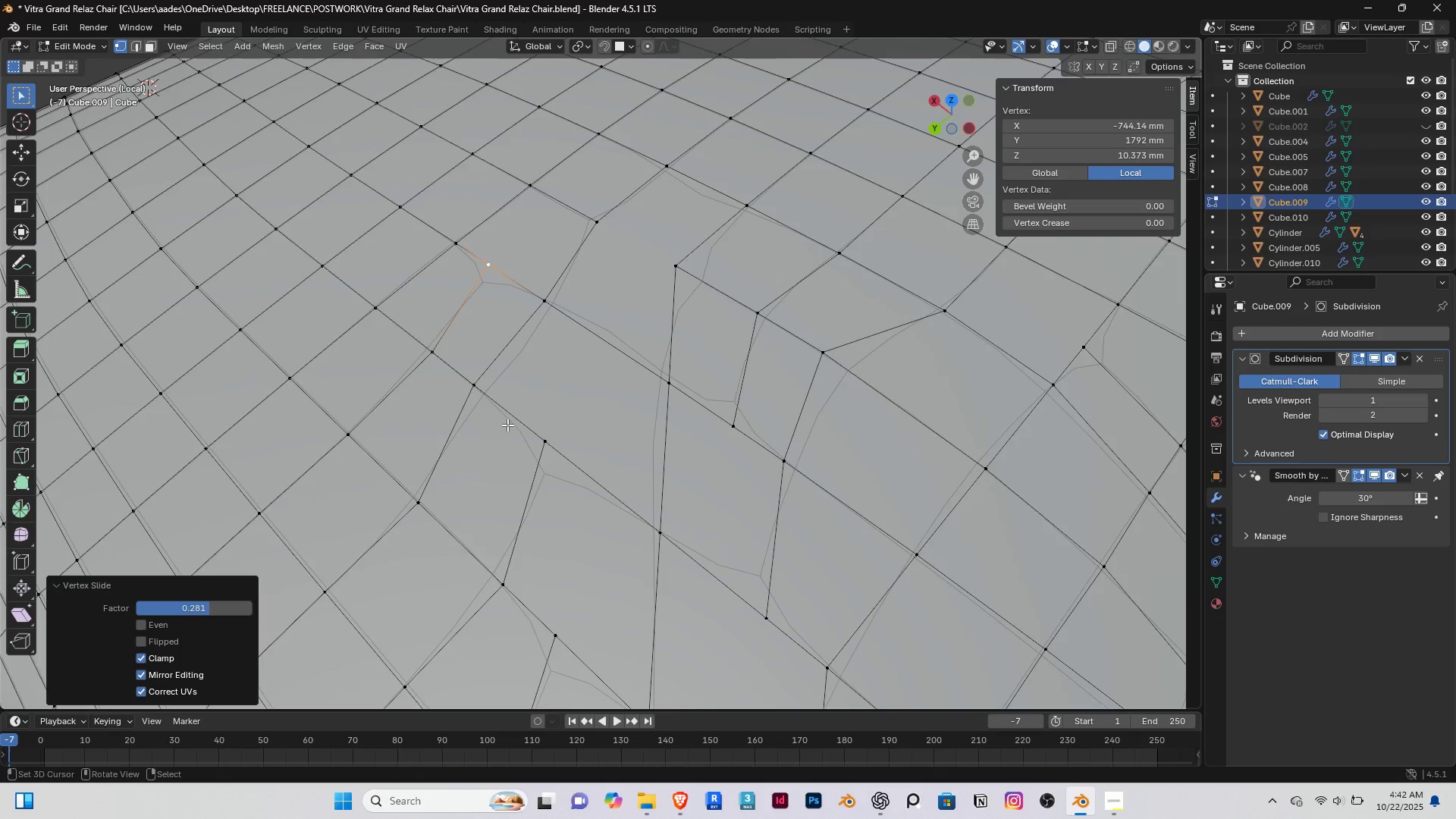 
scroll: coordinate [507, 425], scroll_direction: down, amount: 2.0
 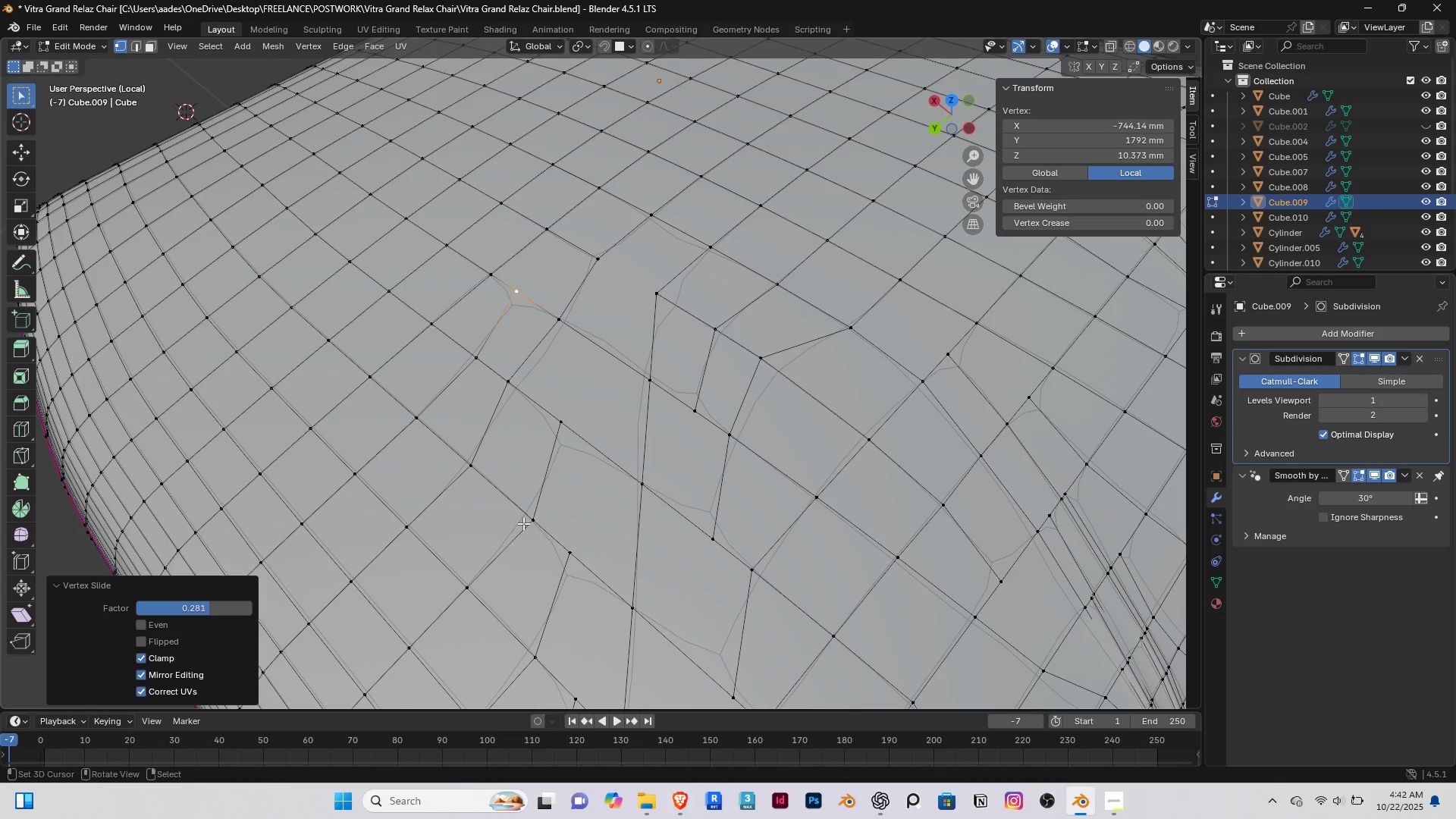 
right_click([523, 523])
 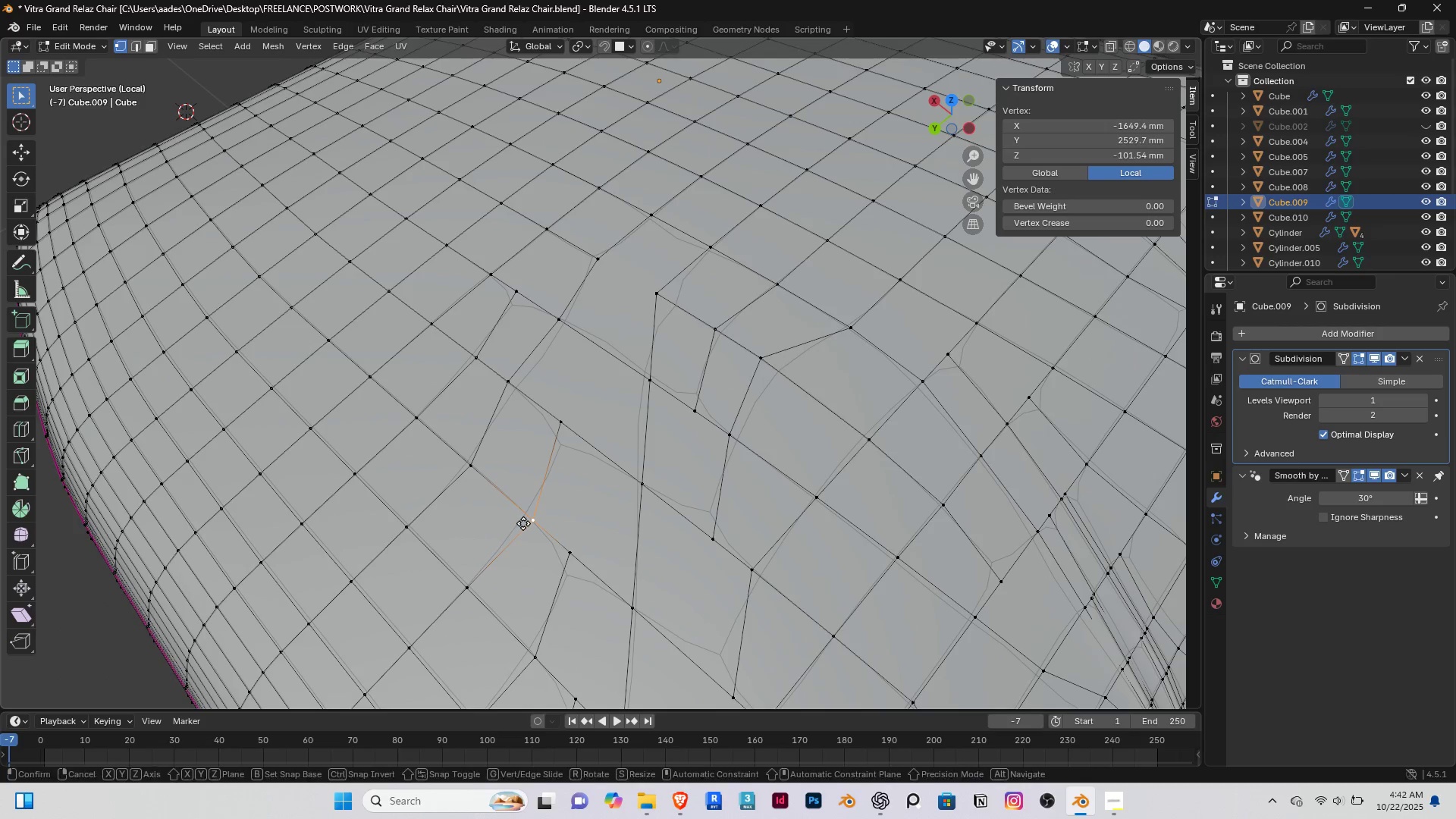 
type(gg)
 